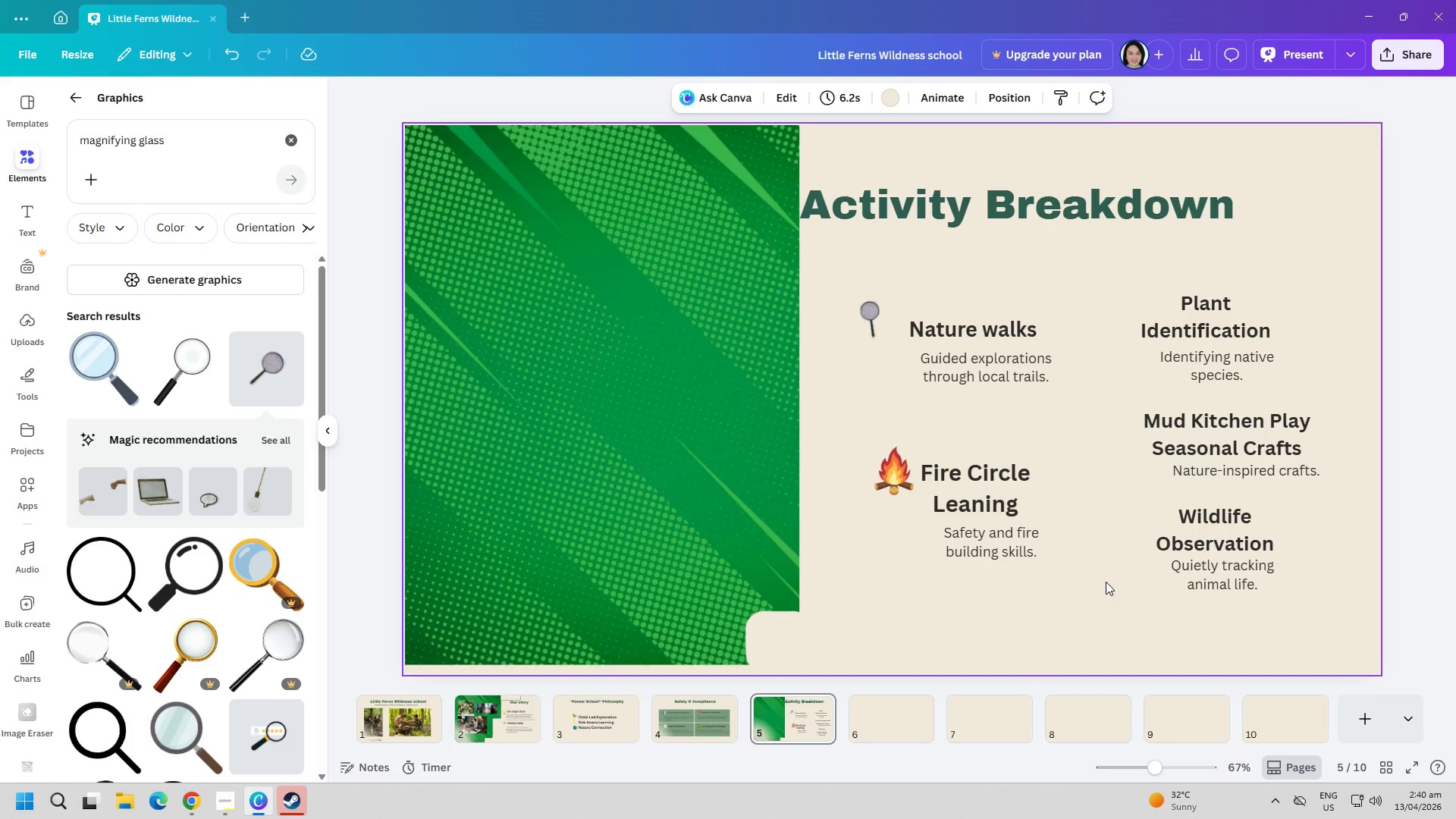 
double_click([187, 148])
 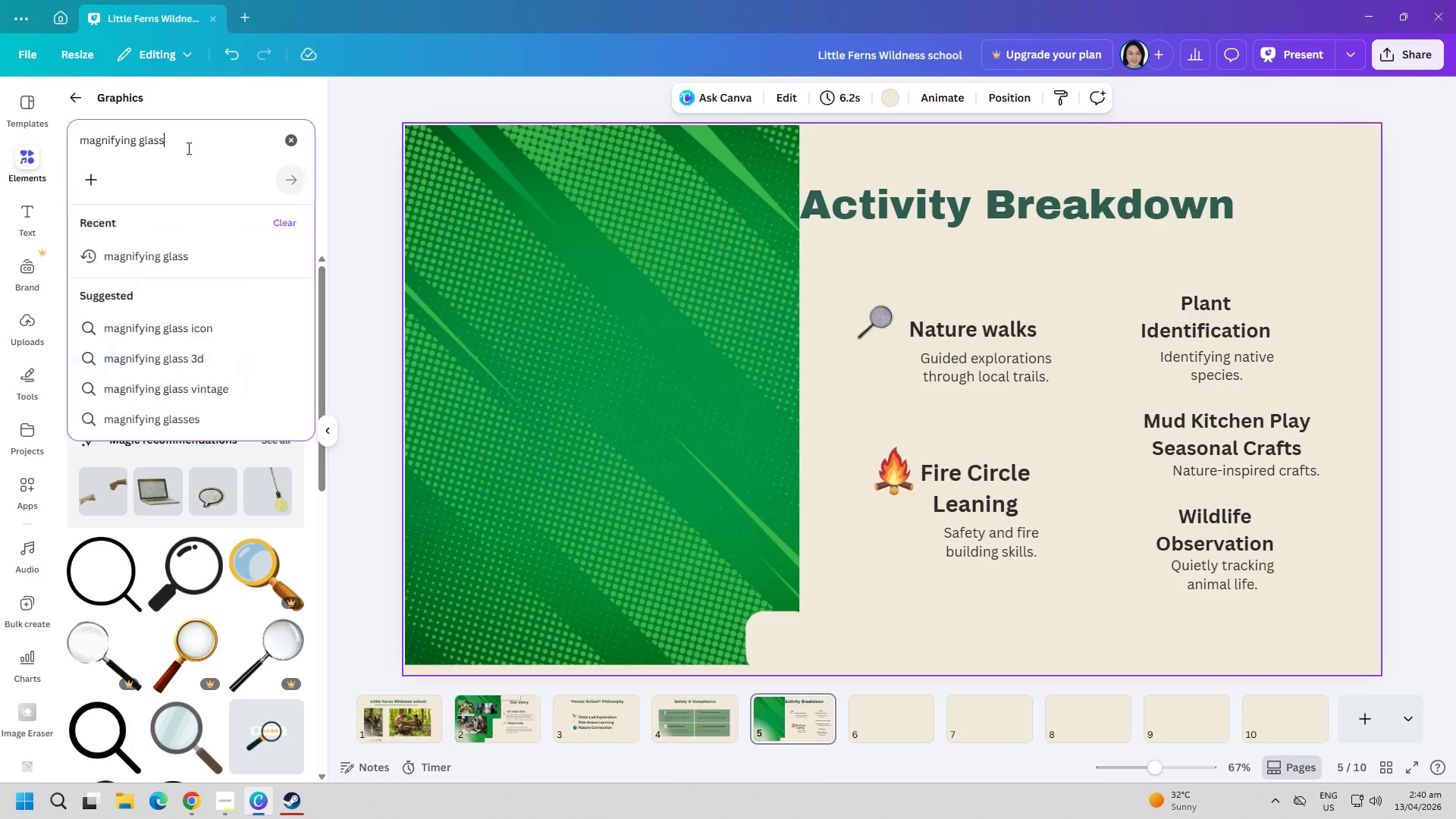 
triple_click([187, 148])
 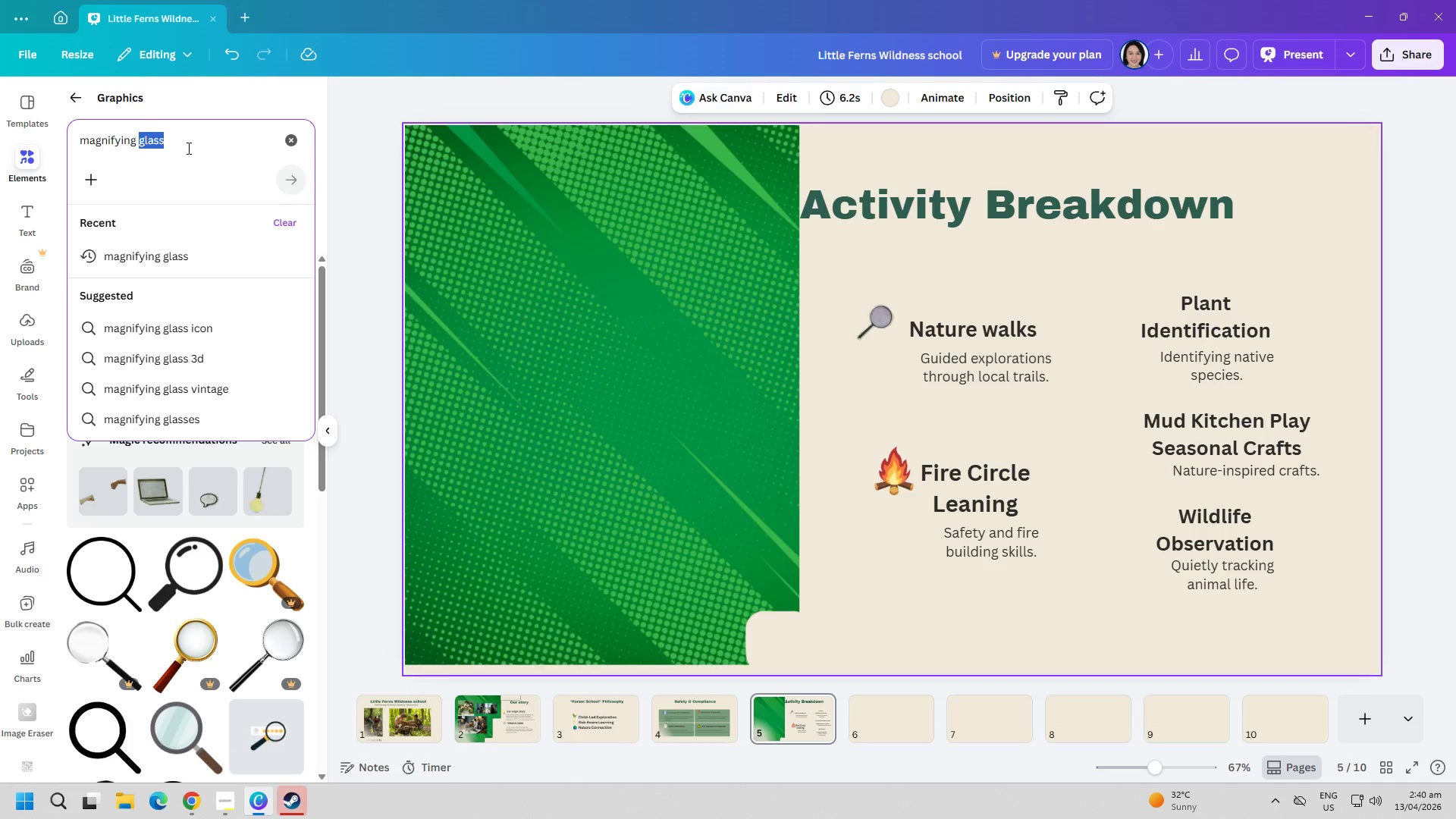 
key(CapsLock)
 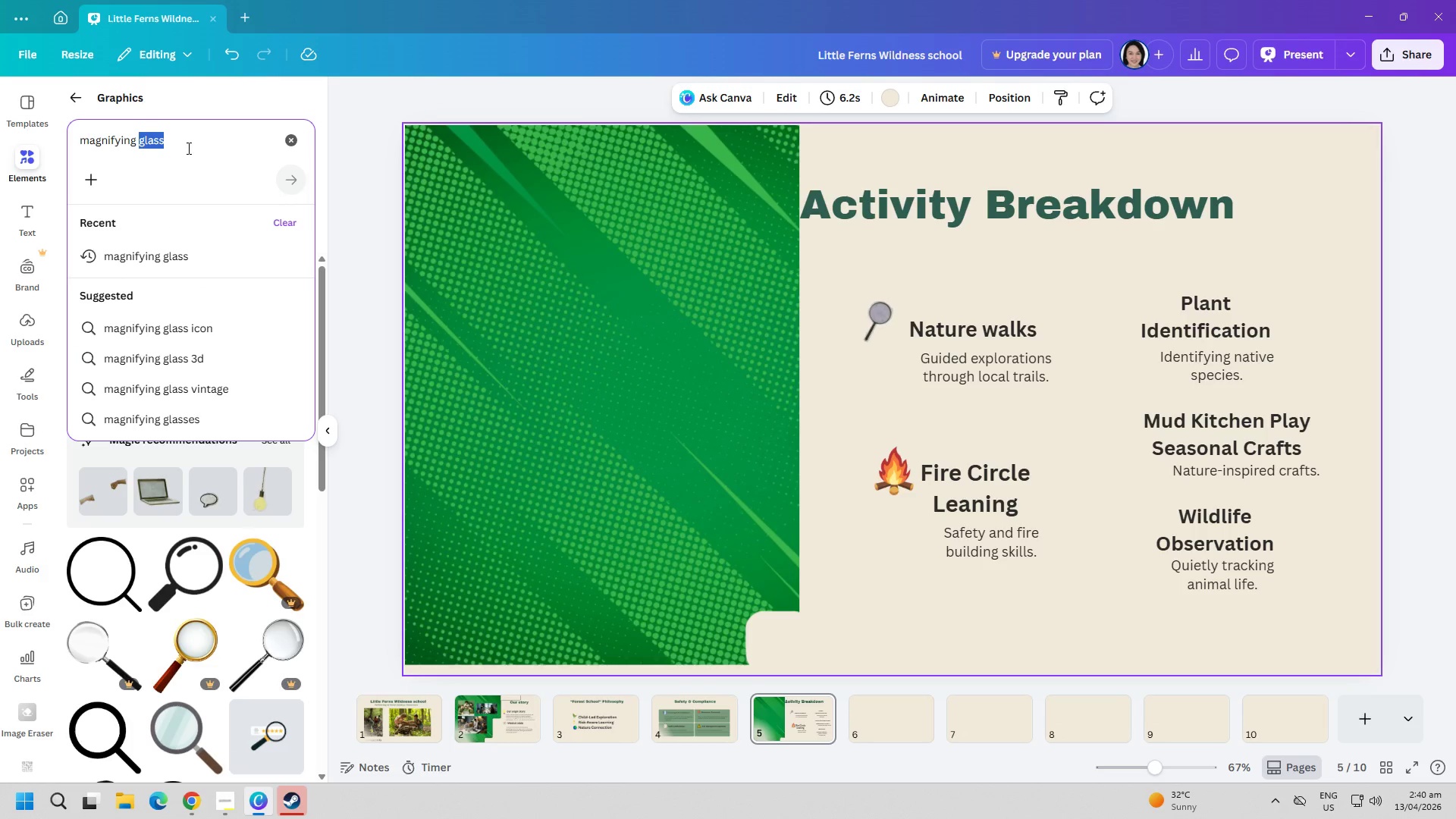 
key(Control+ControlLeft)
 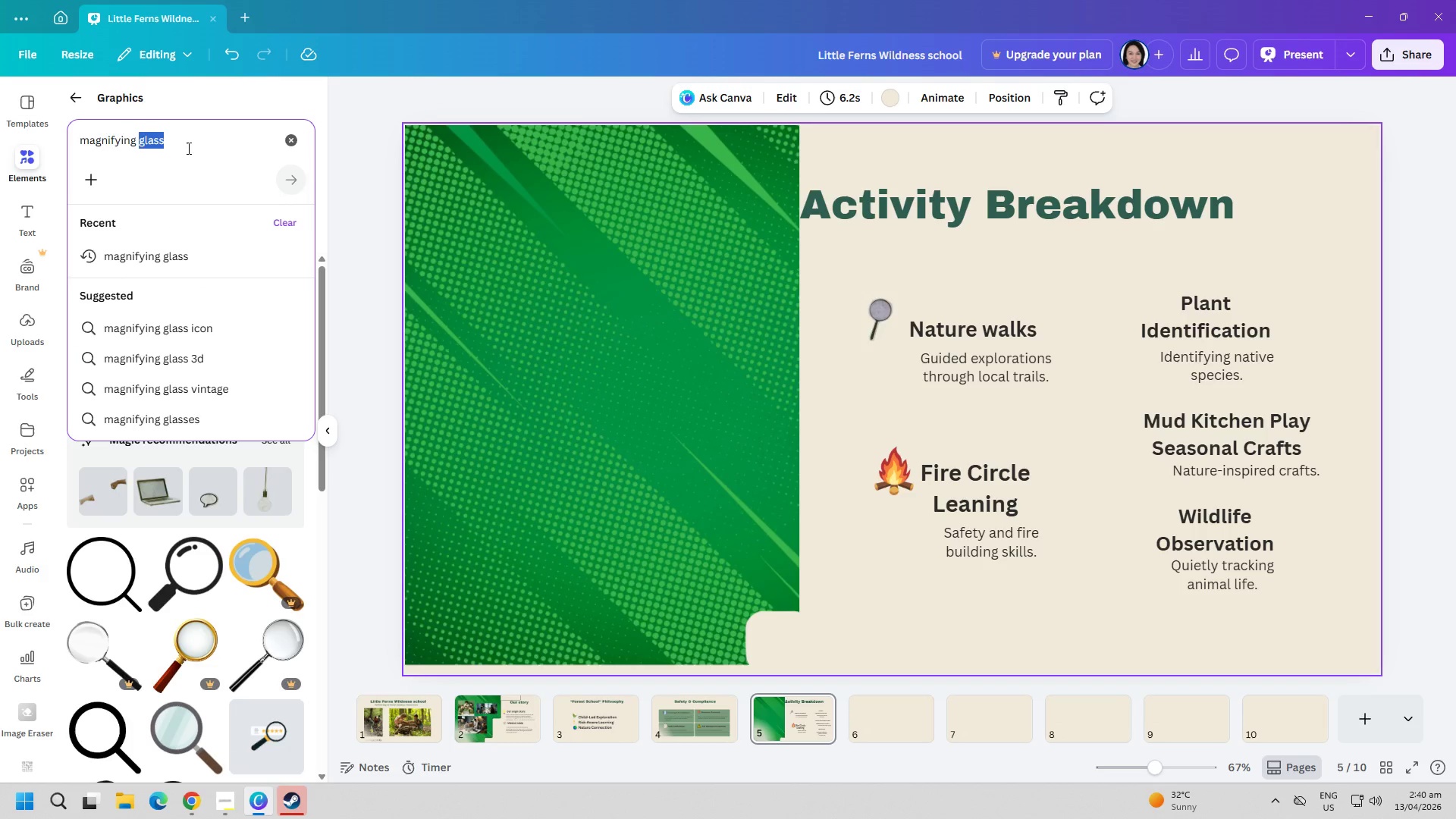 
key(Control+A)
 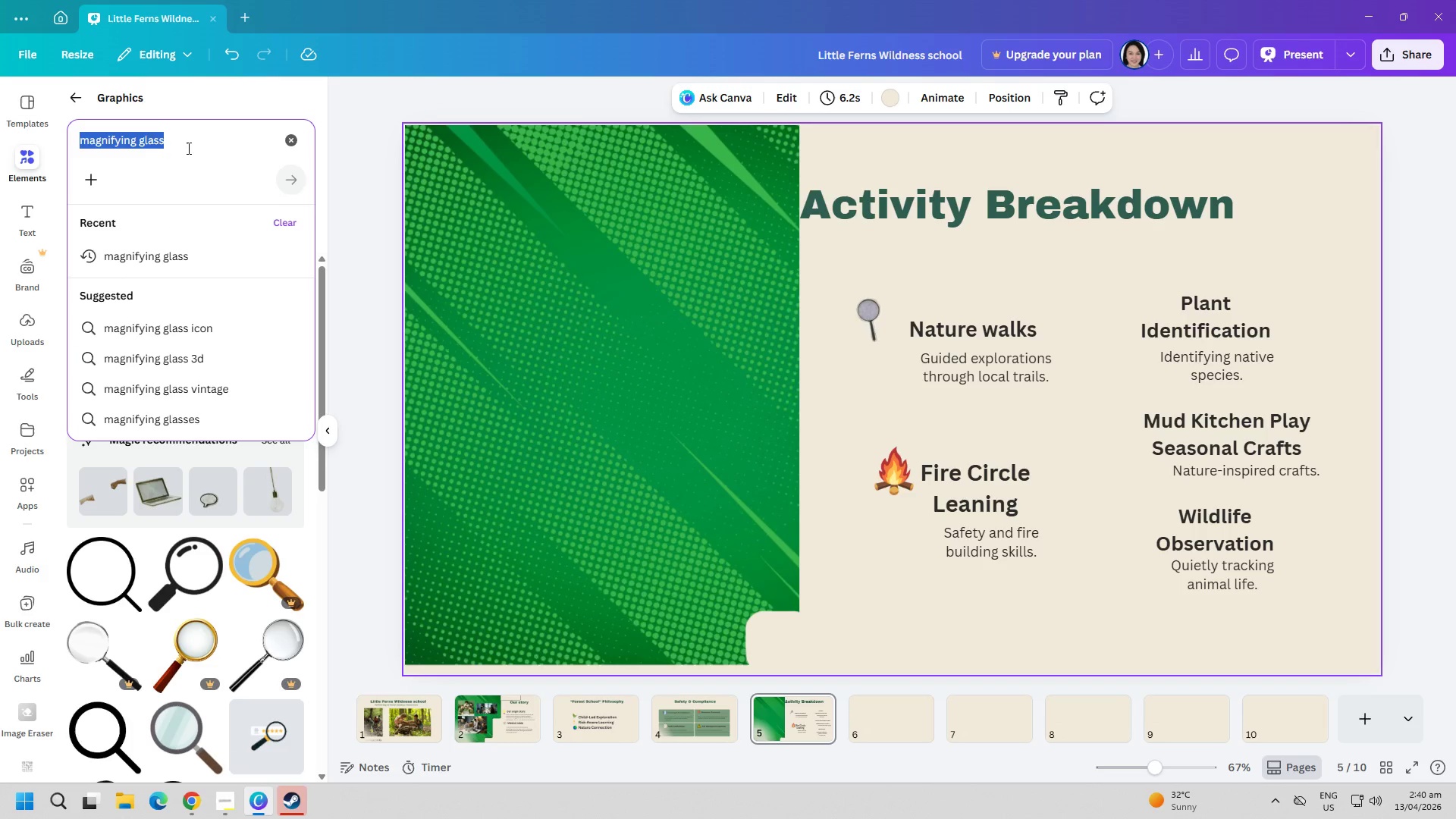 
key(Backspace)
type(pL)
key(Backspace)
type(lant)
 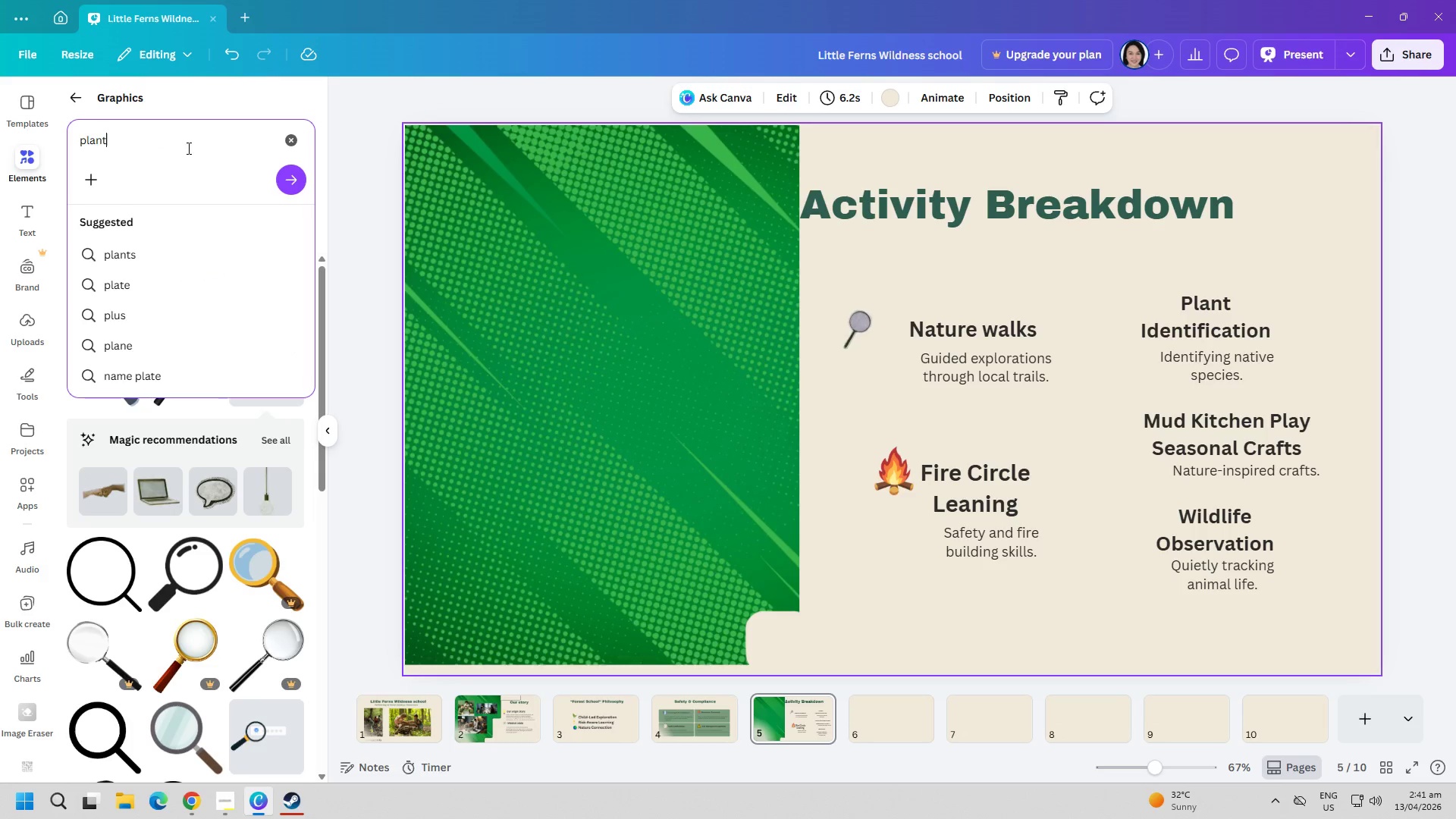 
key(Enter)
 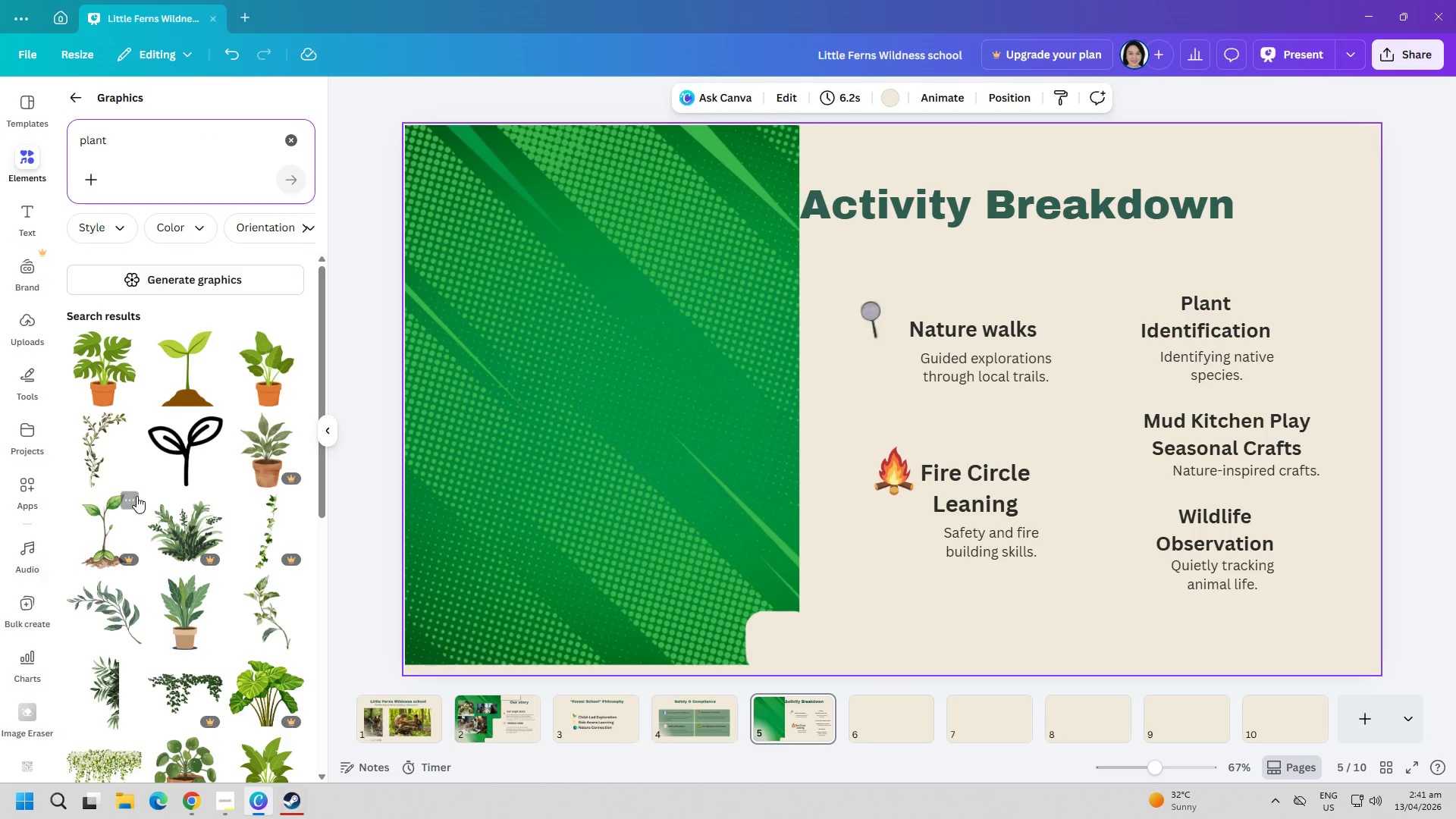 
wait(6.7)
 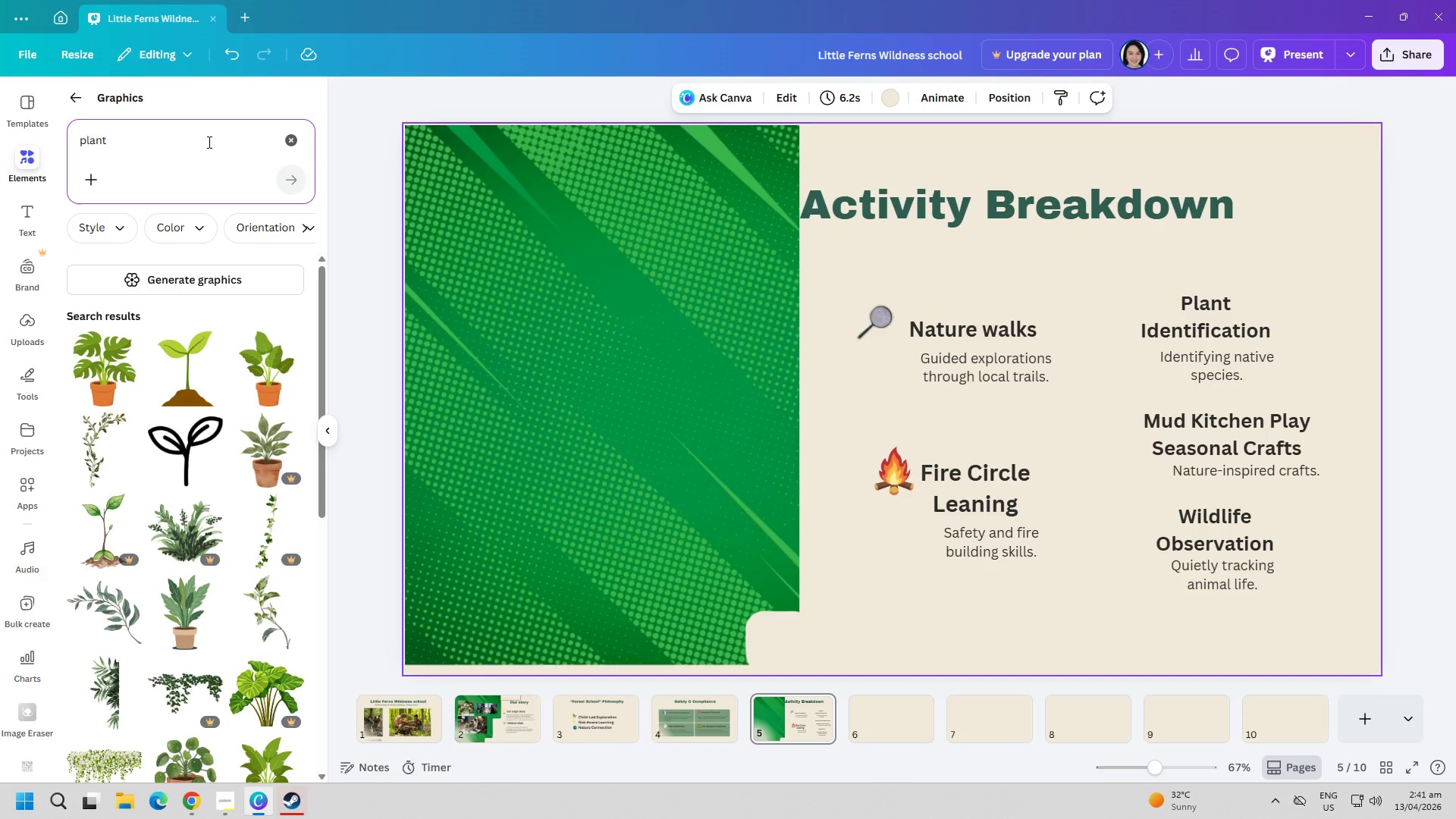 
mouse_move([109, 407])
 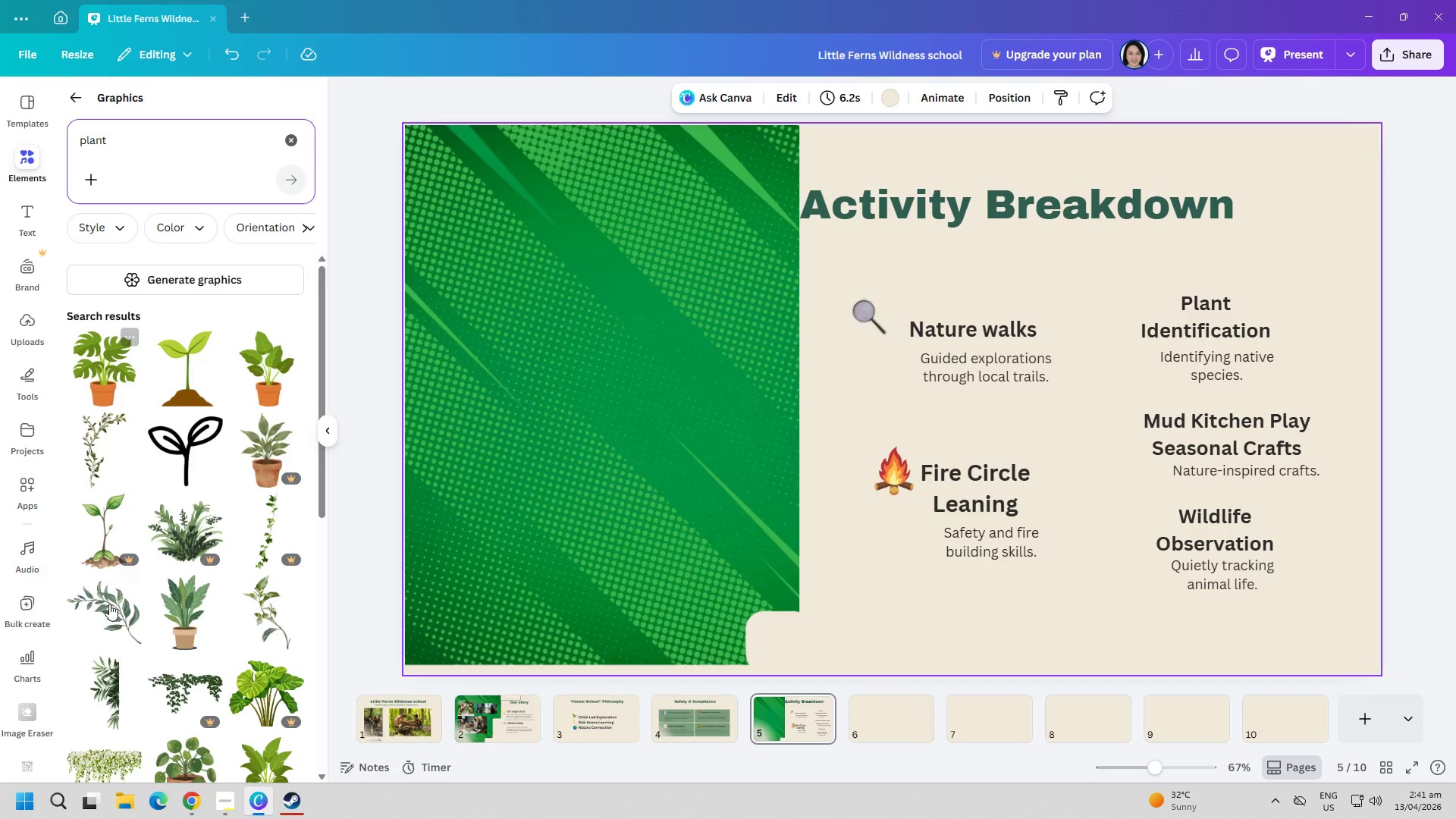 
scroll: coordinate [121, 629], scroll_direction: down, amount: 3.0
 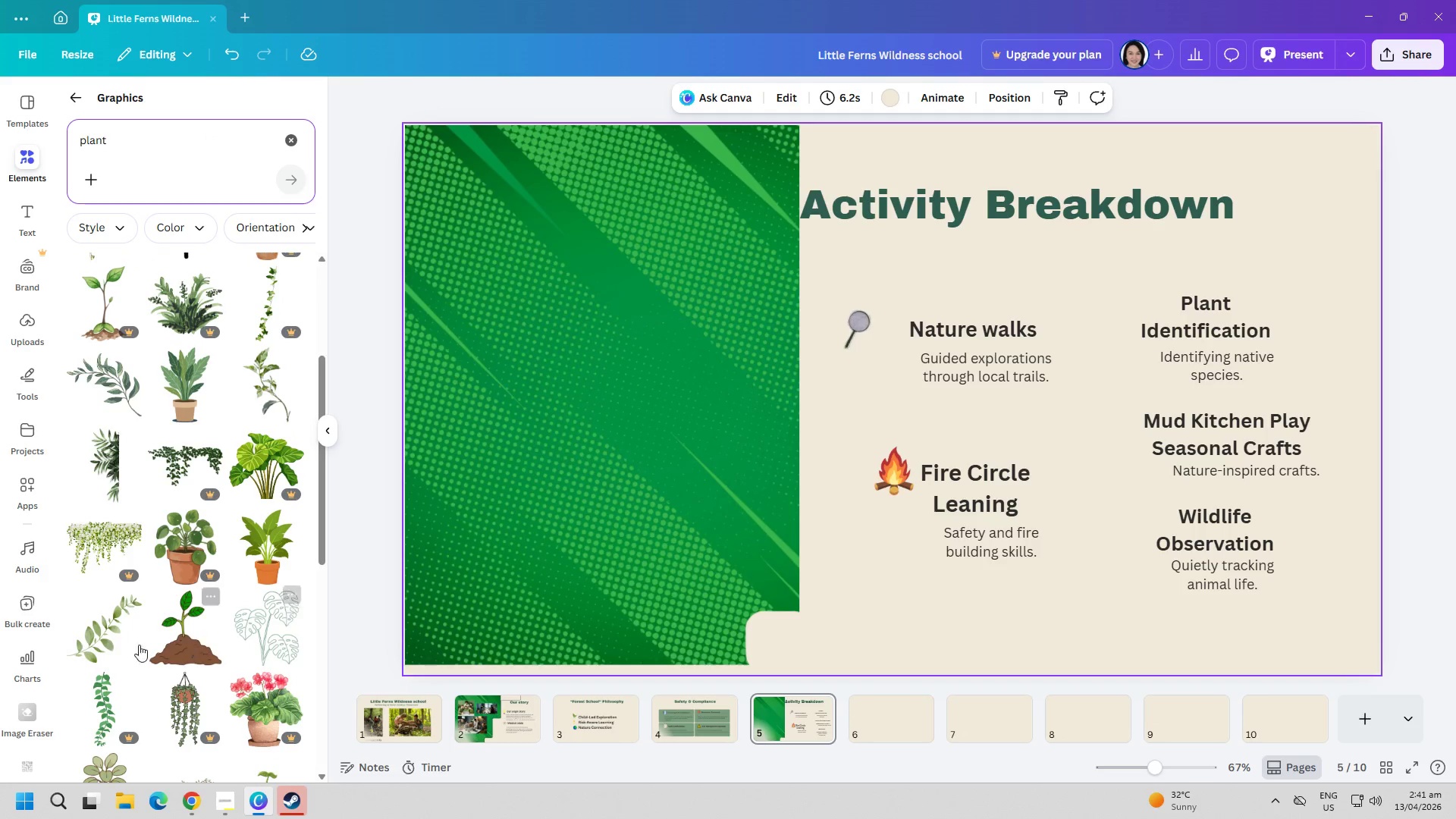 
left_click([105, 639])
 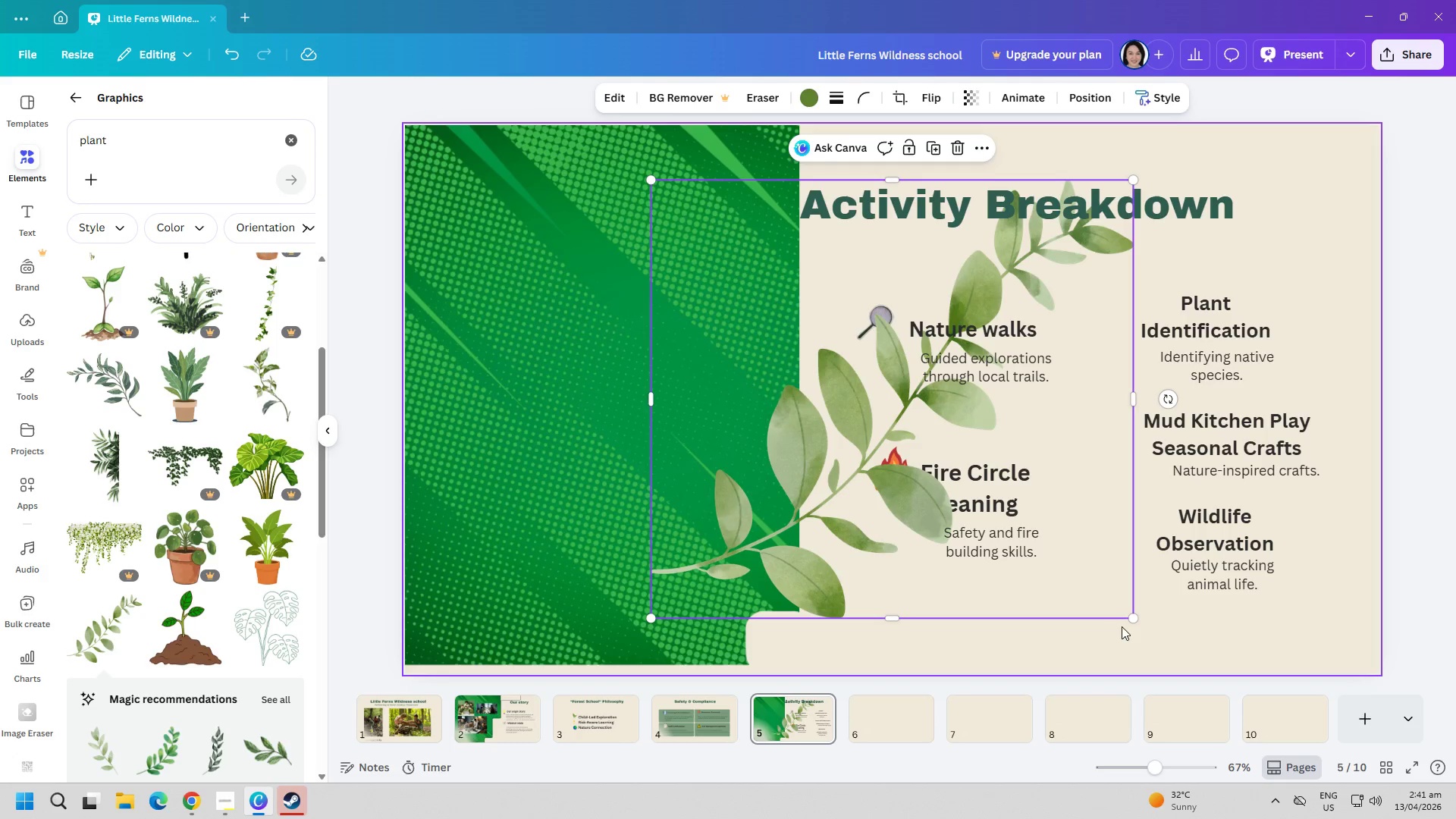 
key(Delete)
 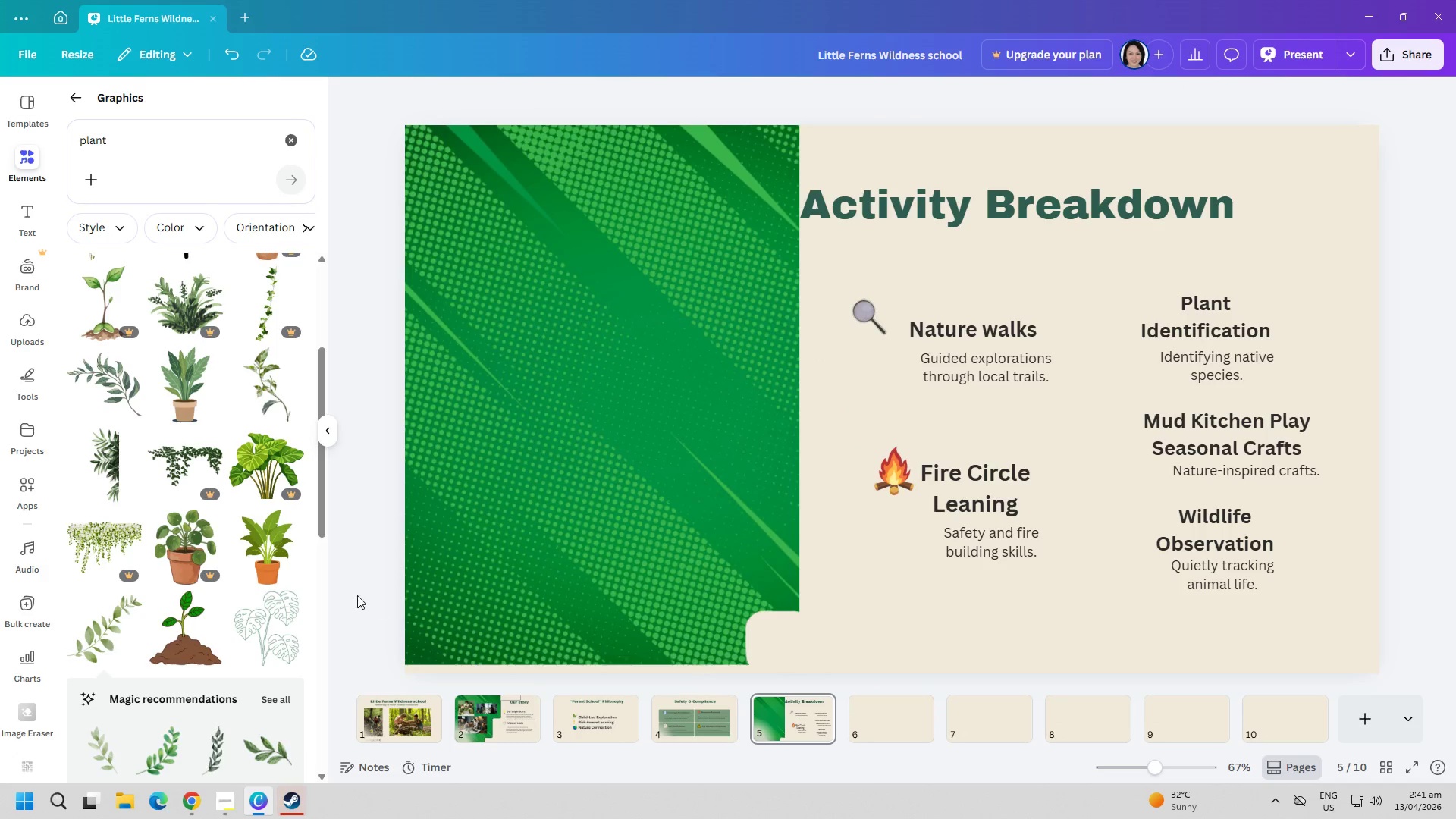 
scroll: coordinate [282, 609], scroll_direction: down, amount: 23.0
 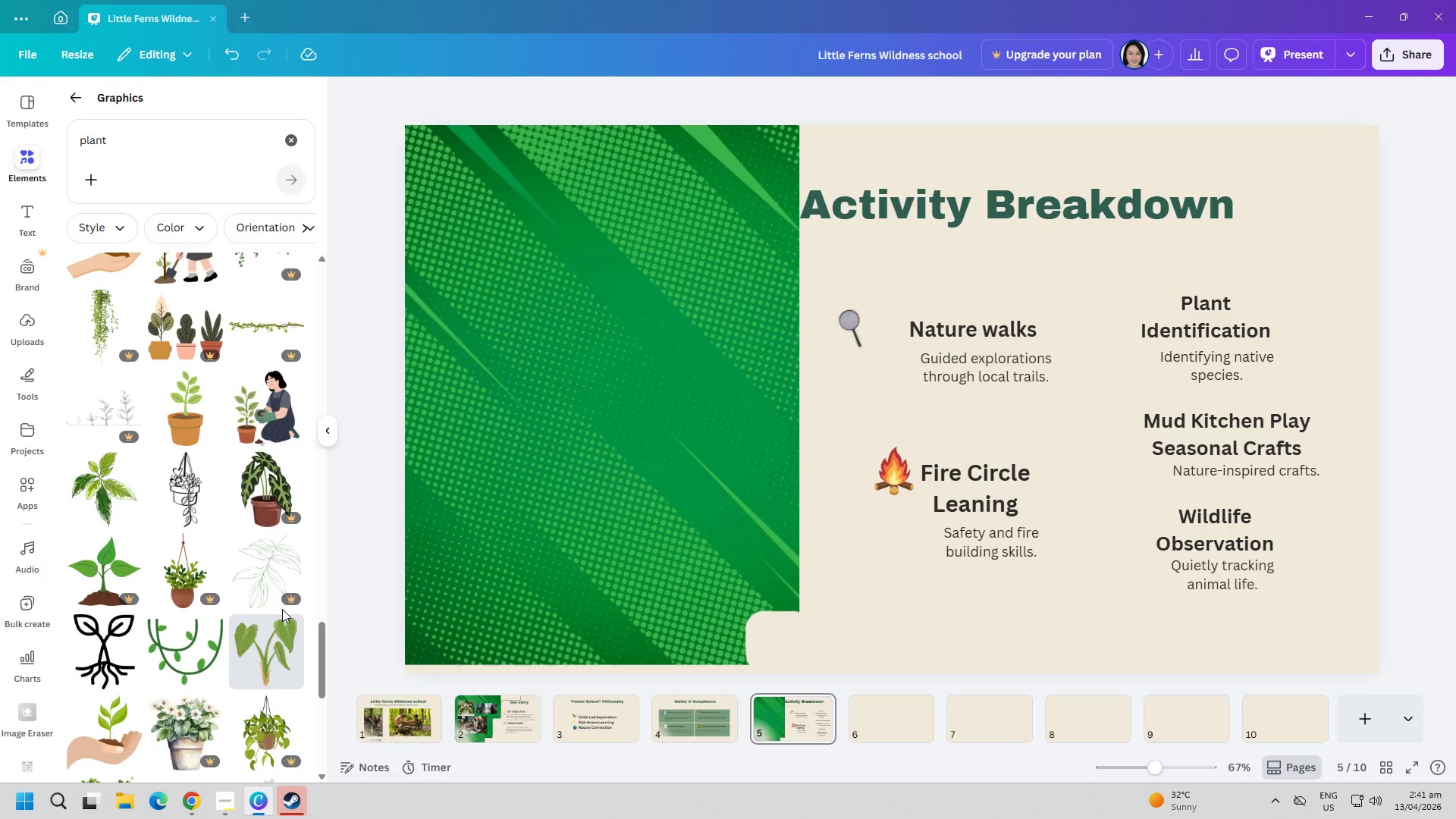 
scroll: coordinate [282, 609], scroll_direction: down, amount: 2.0
 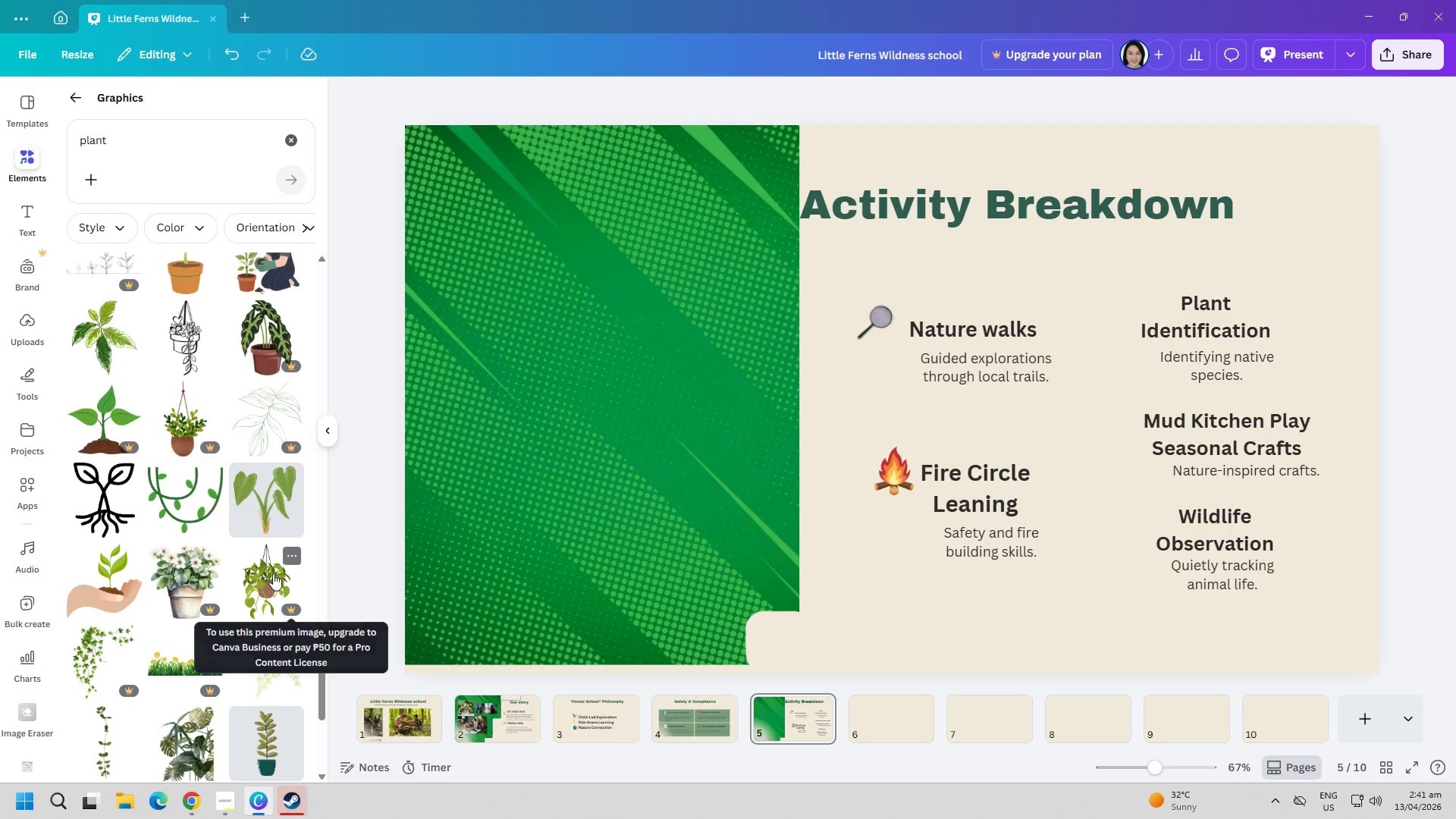 
left_click([268, 507])
 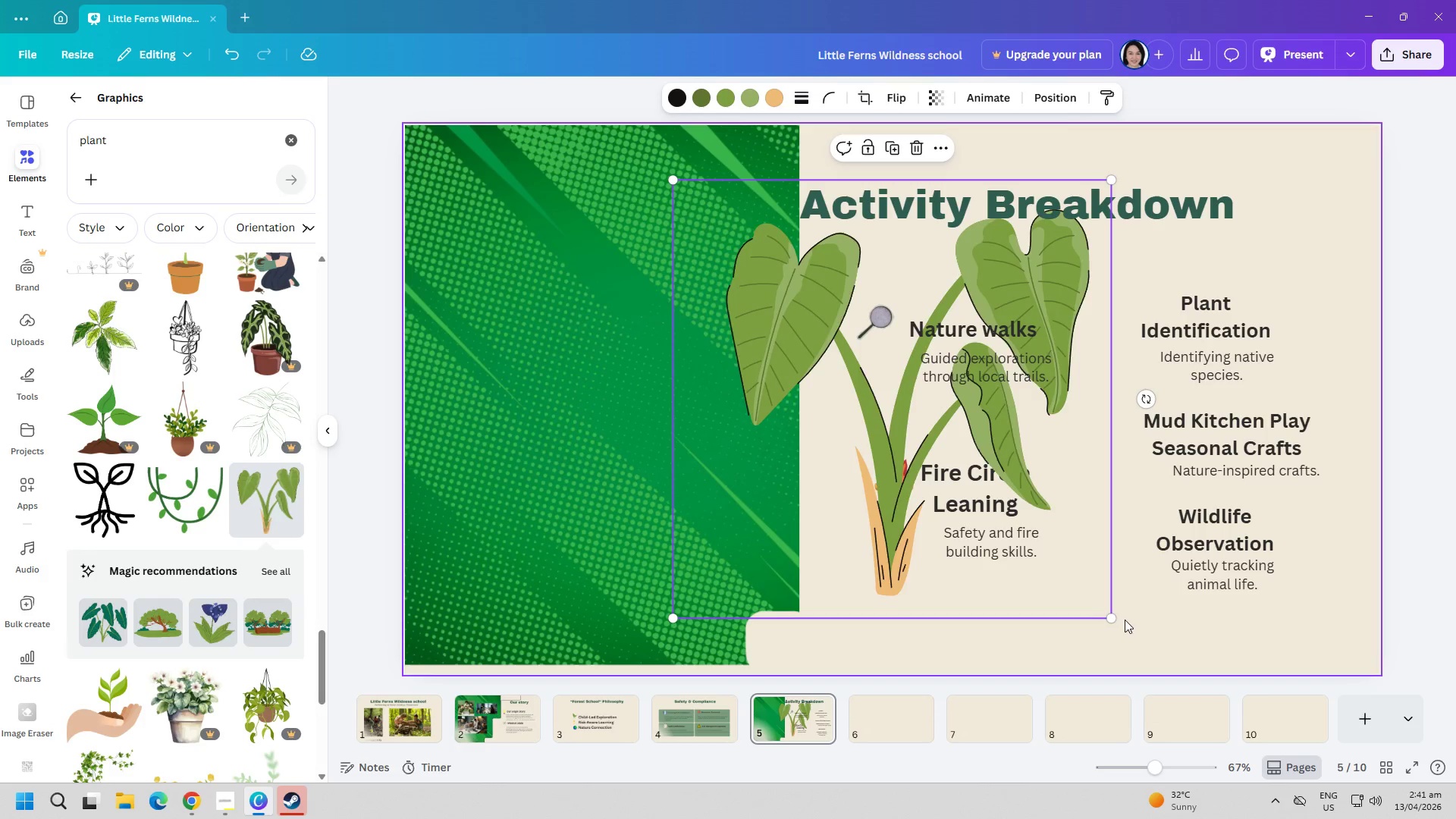 
left_click_drag(start_coordinate=[1106, 620], to_coordinate=[802, 292])
 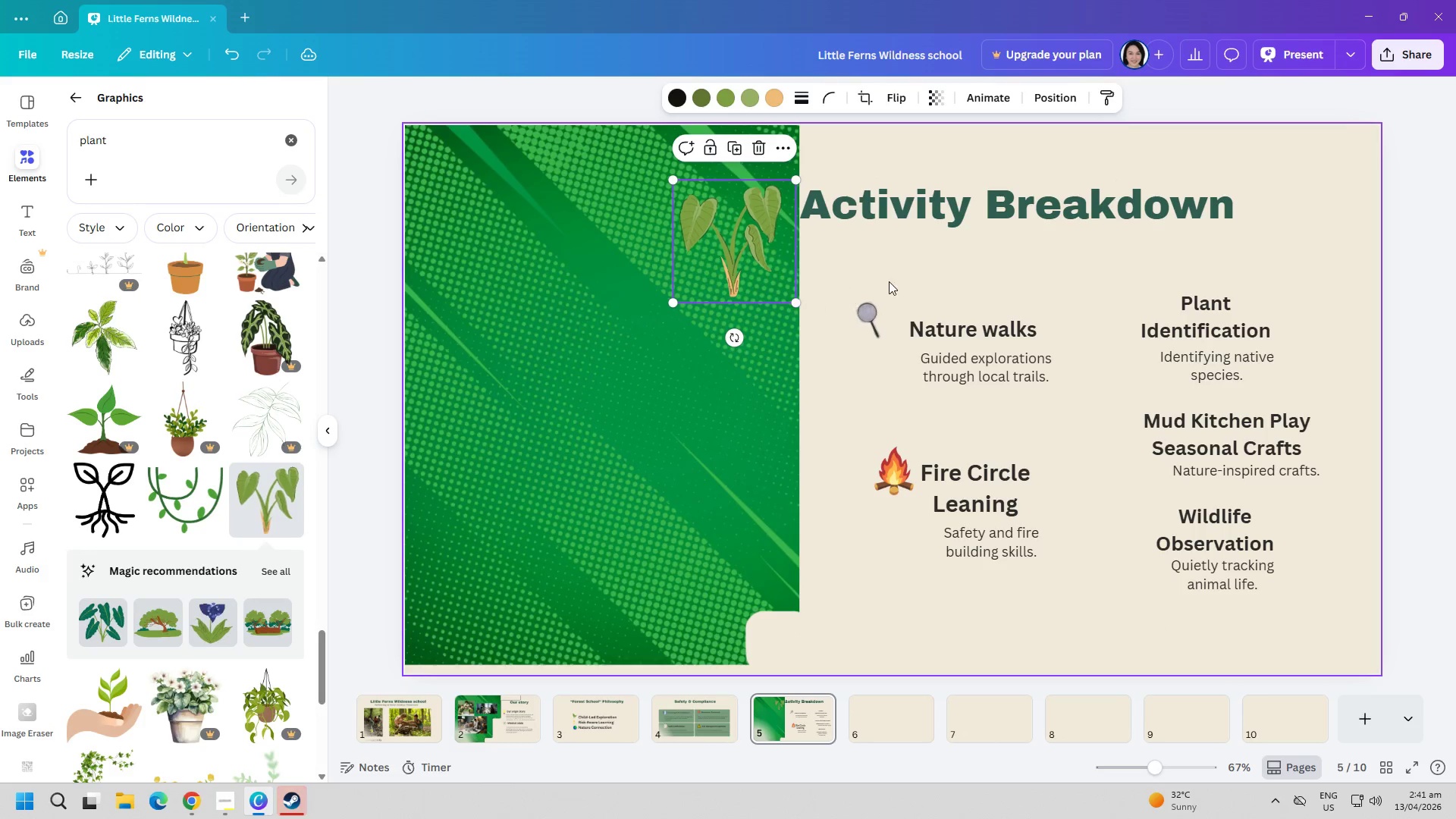 
left_click([892, 277])
 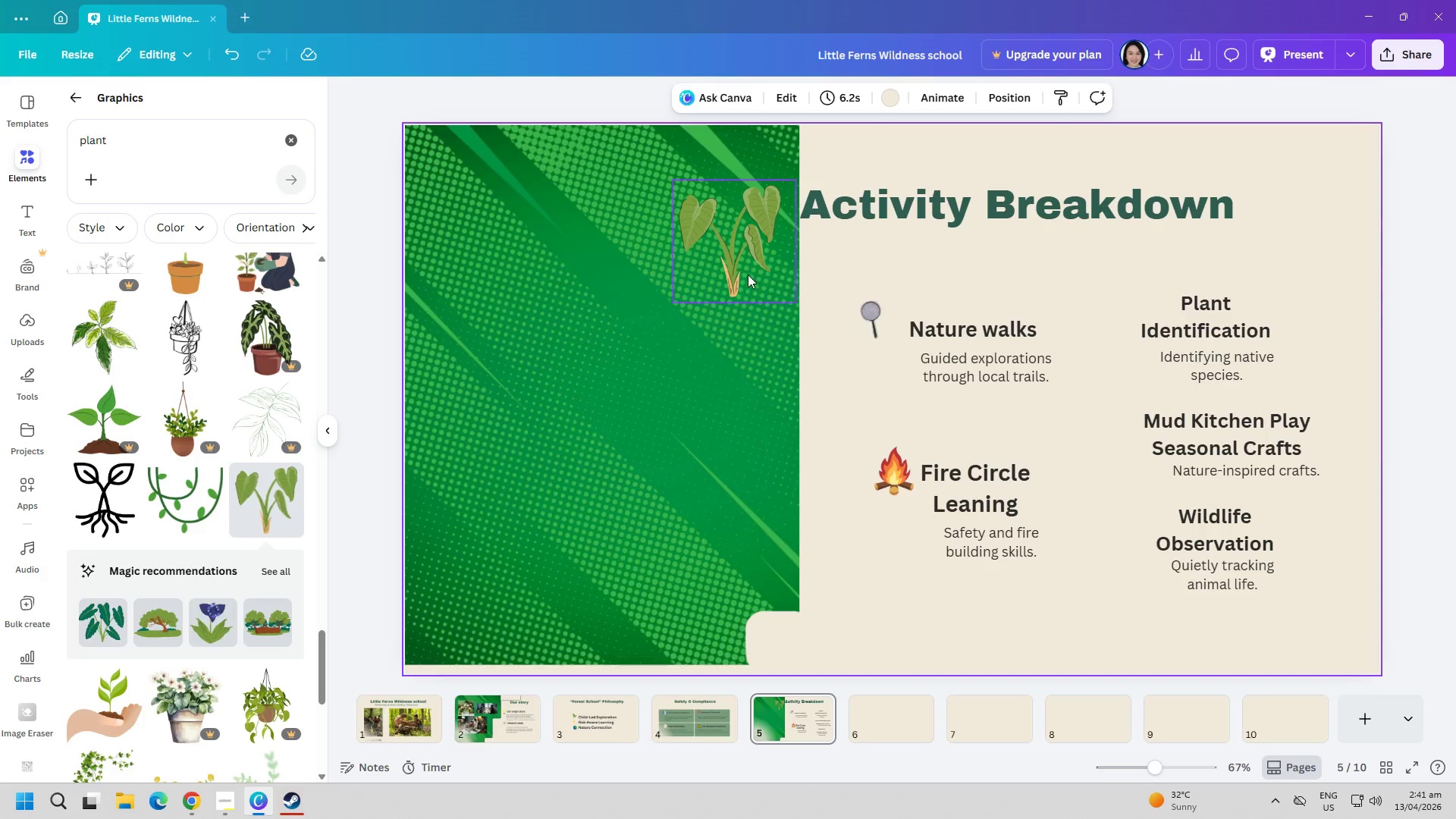 
left_click_drag(start_coordinate=[742, 273], to_coordinate=[1106, 359])
 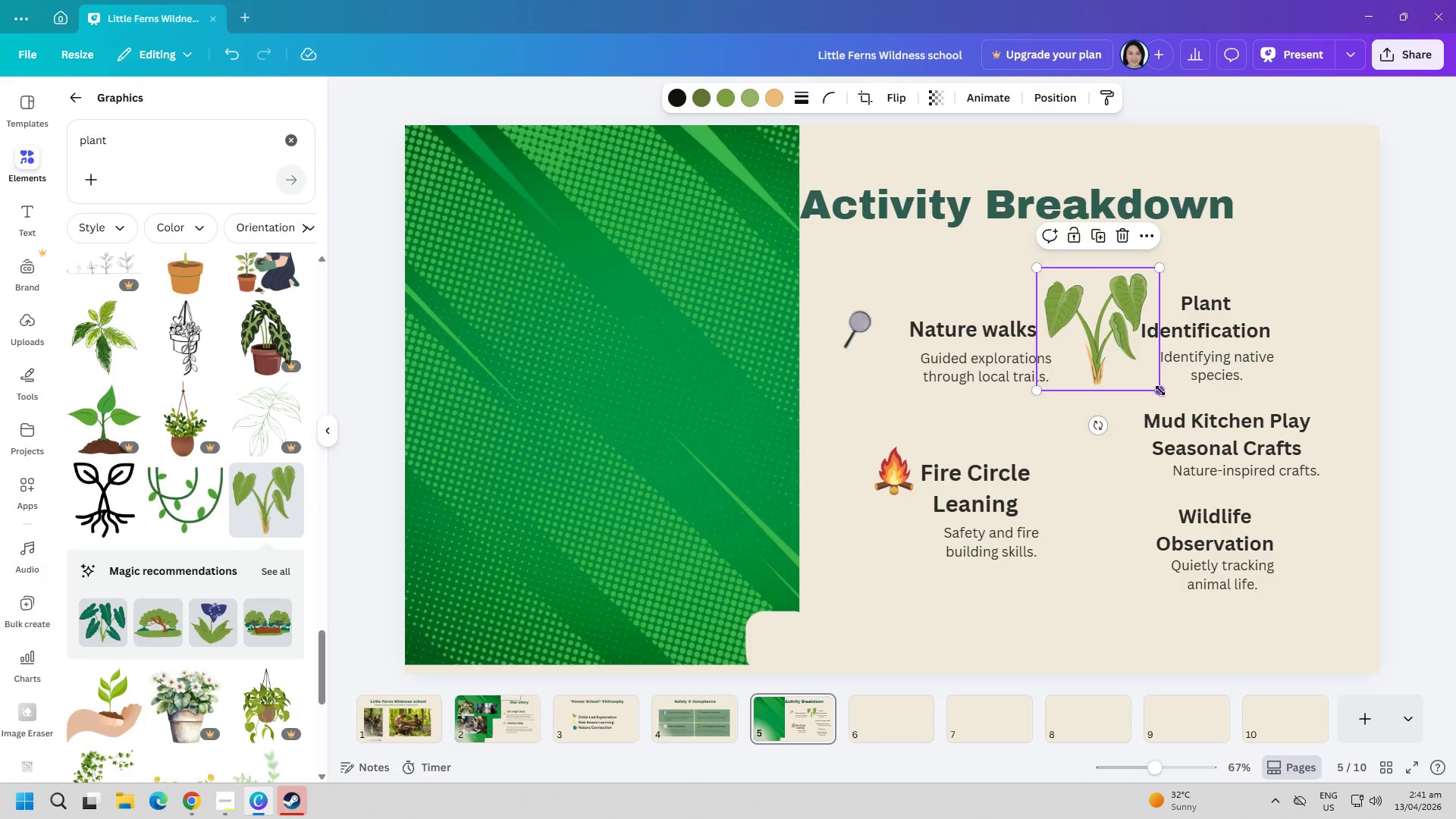 
left_click_drag(start_coordinate=[1162, 394], to_coordinate=[1096, 338])
 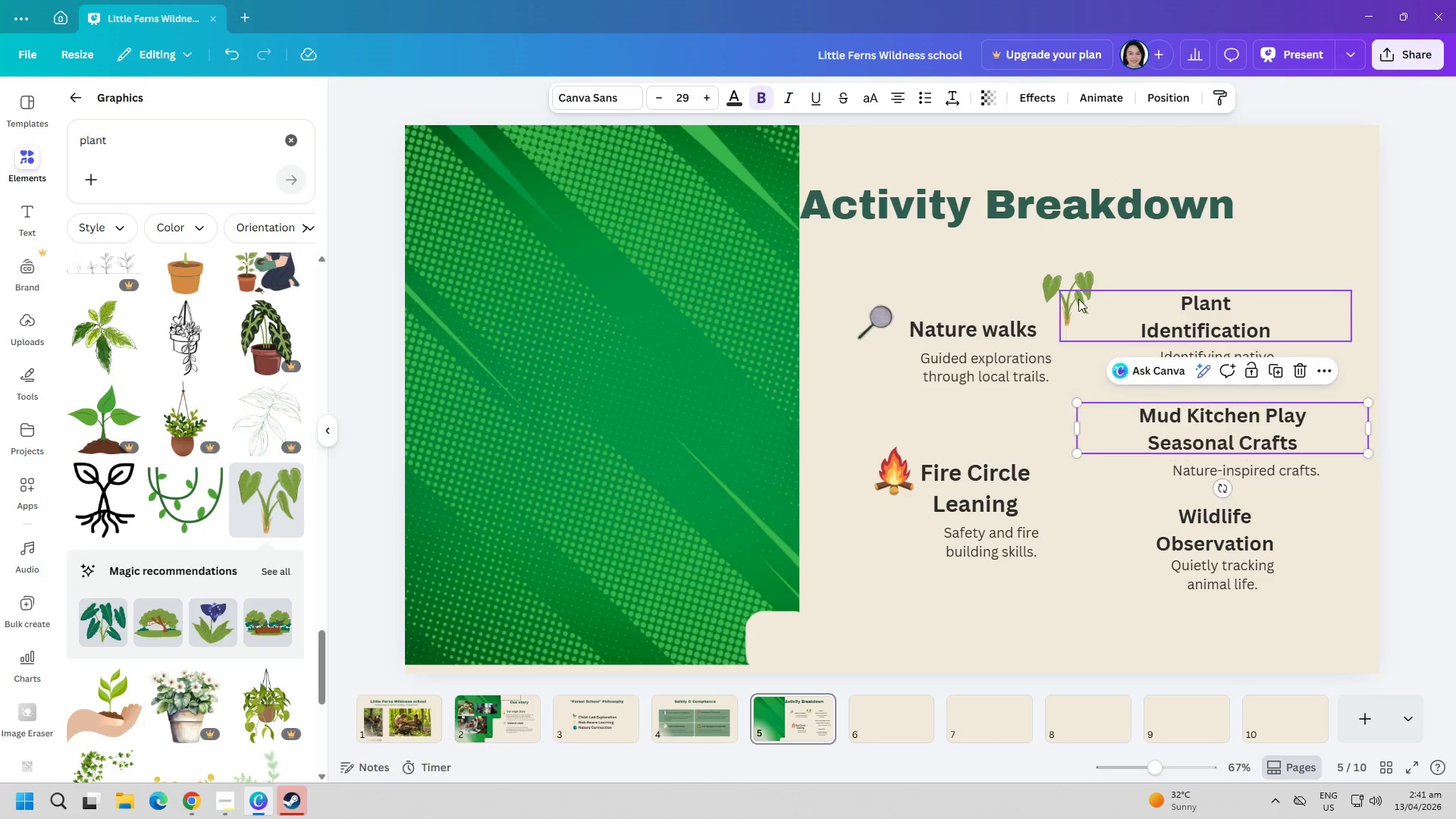 
double_click([1077, 295])
 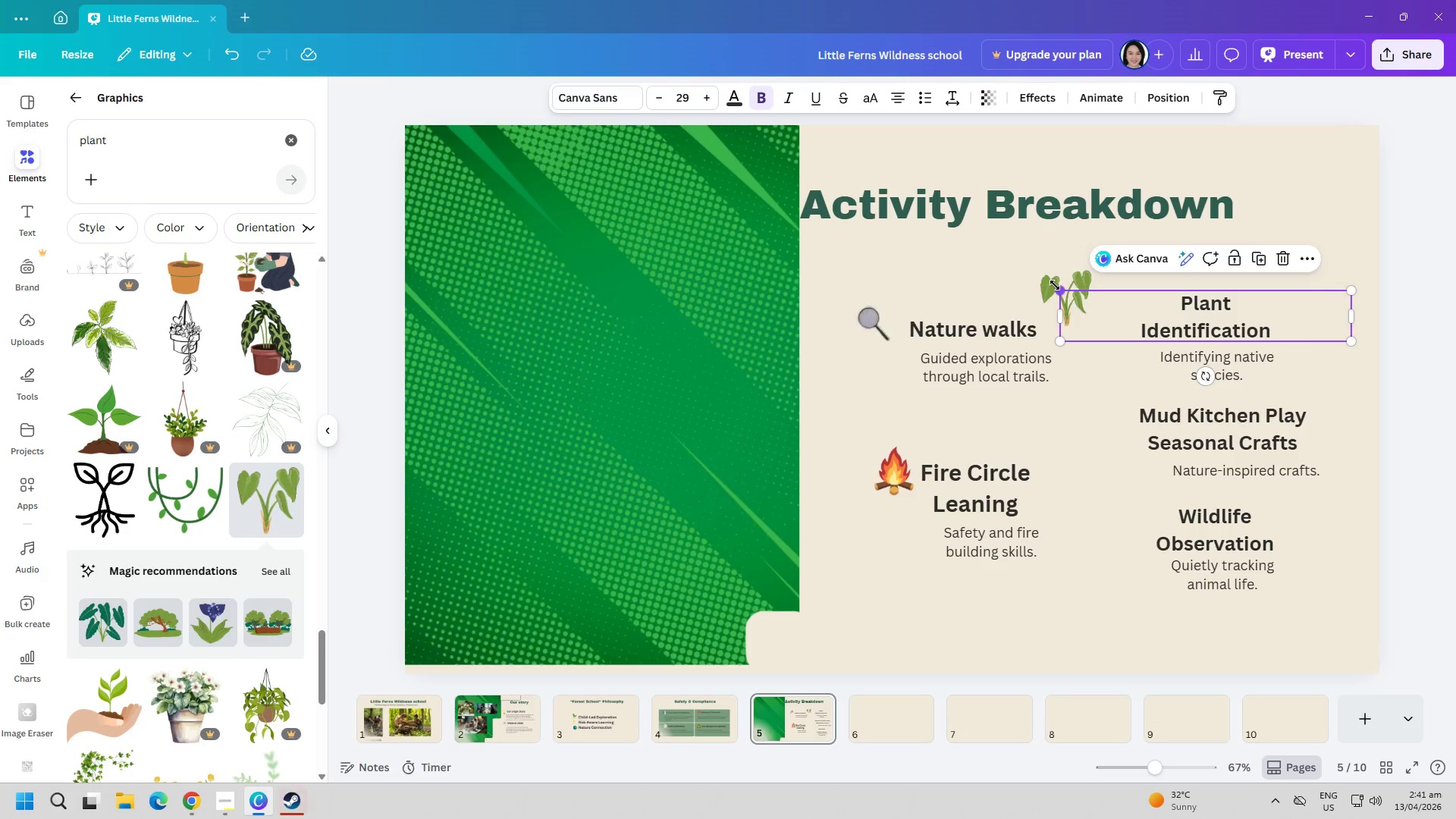 
left_click([981, 251])
 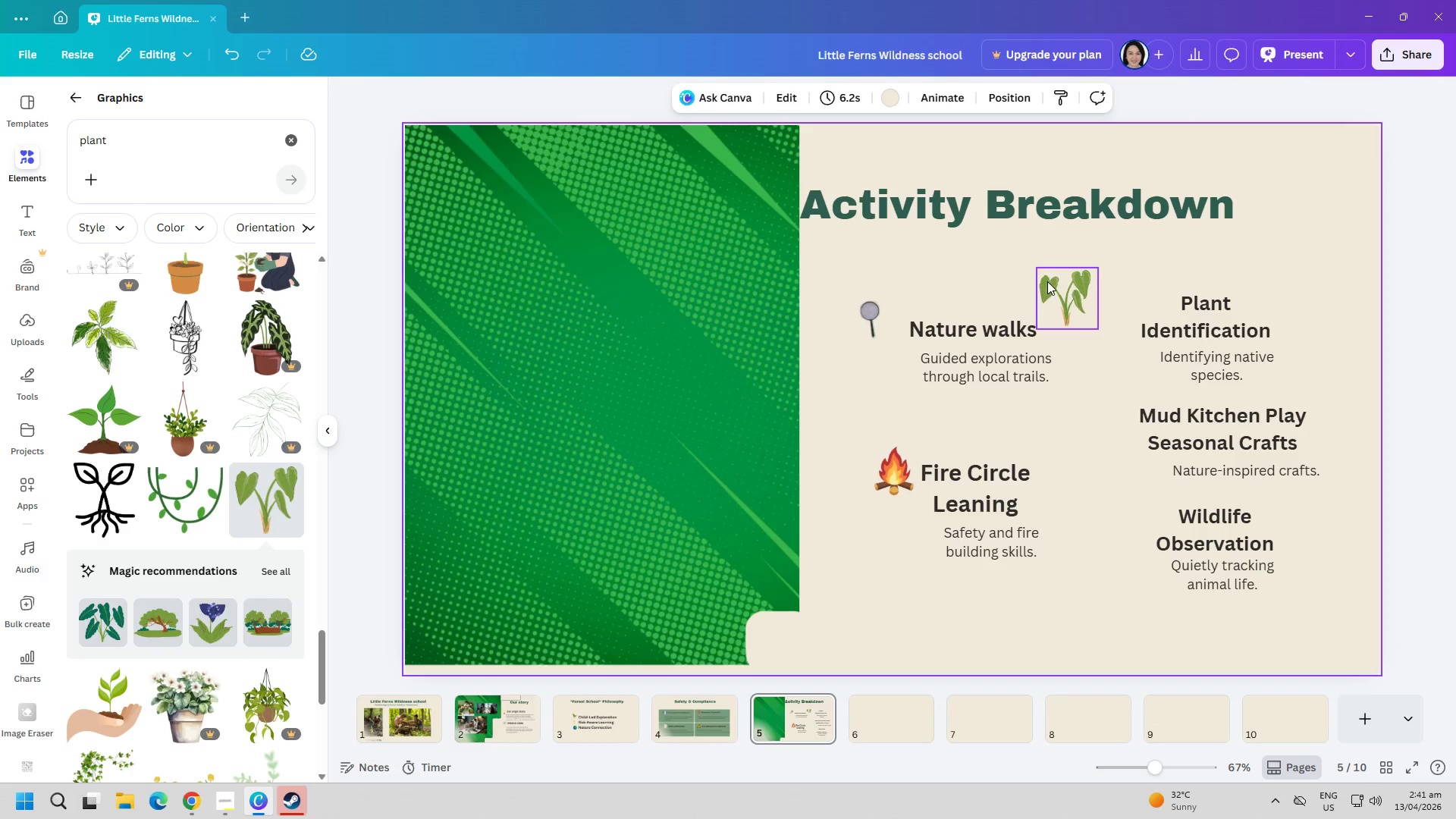 
left_click_drag(start_coordinate=[1054, 284], to_coordinate=[1103, 300])
 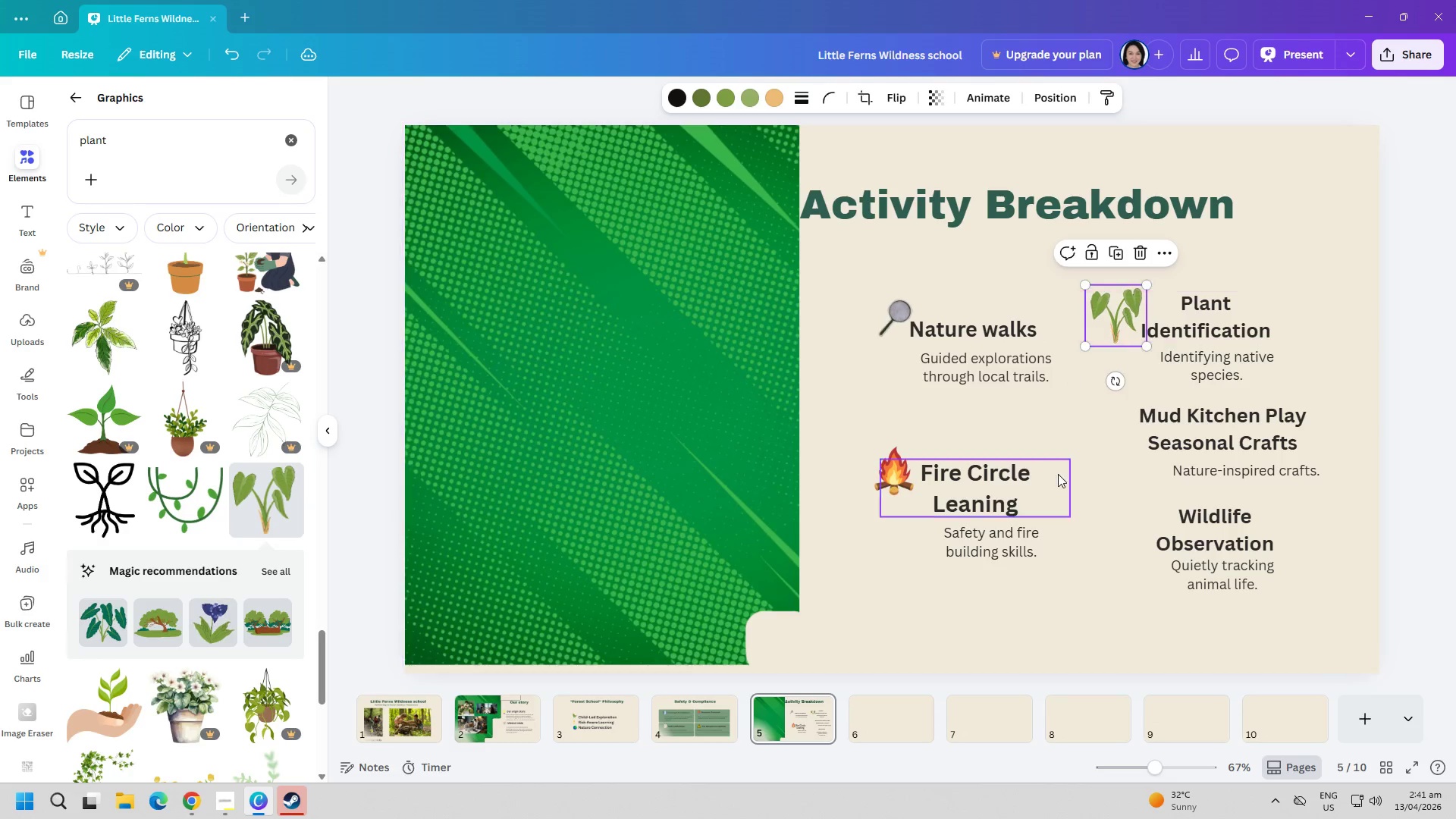 
left_click([1061, 474])
 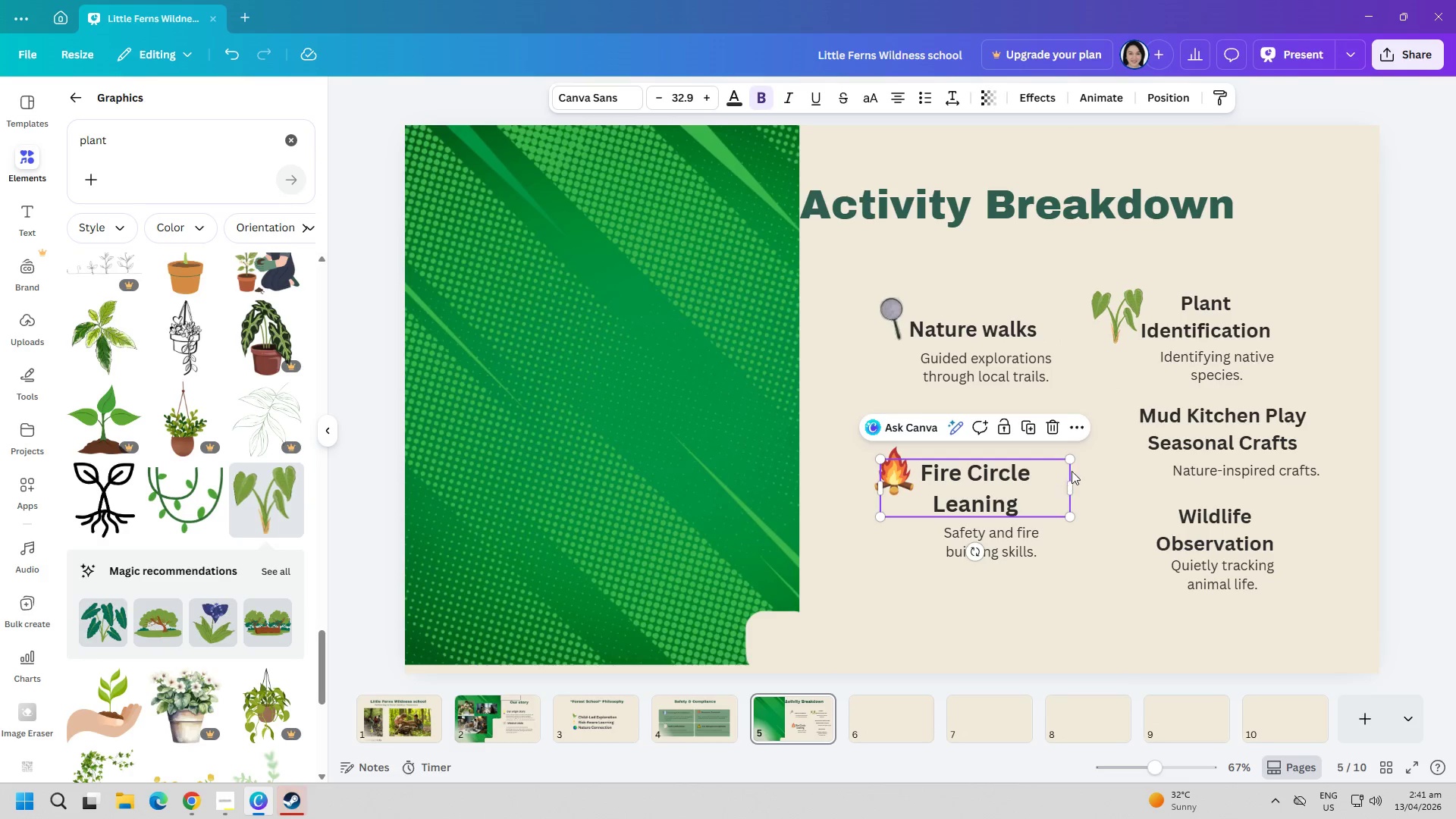 
left_click([1109, 484])
 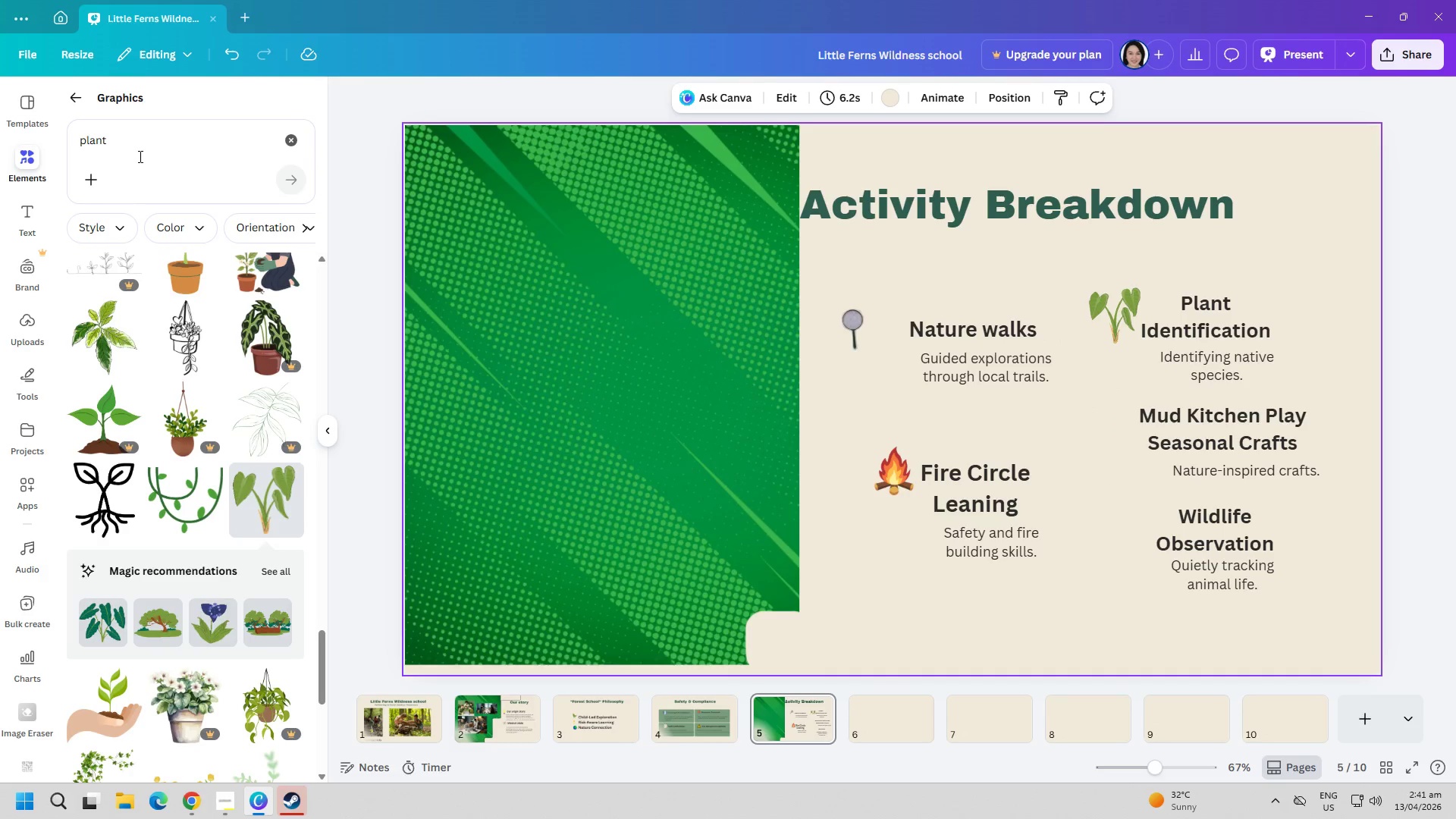 
wait(9.77)
 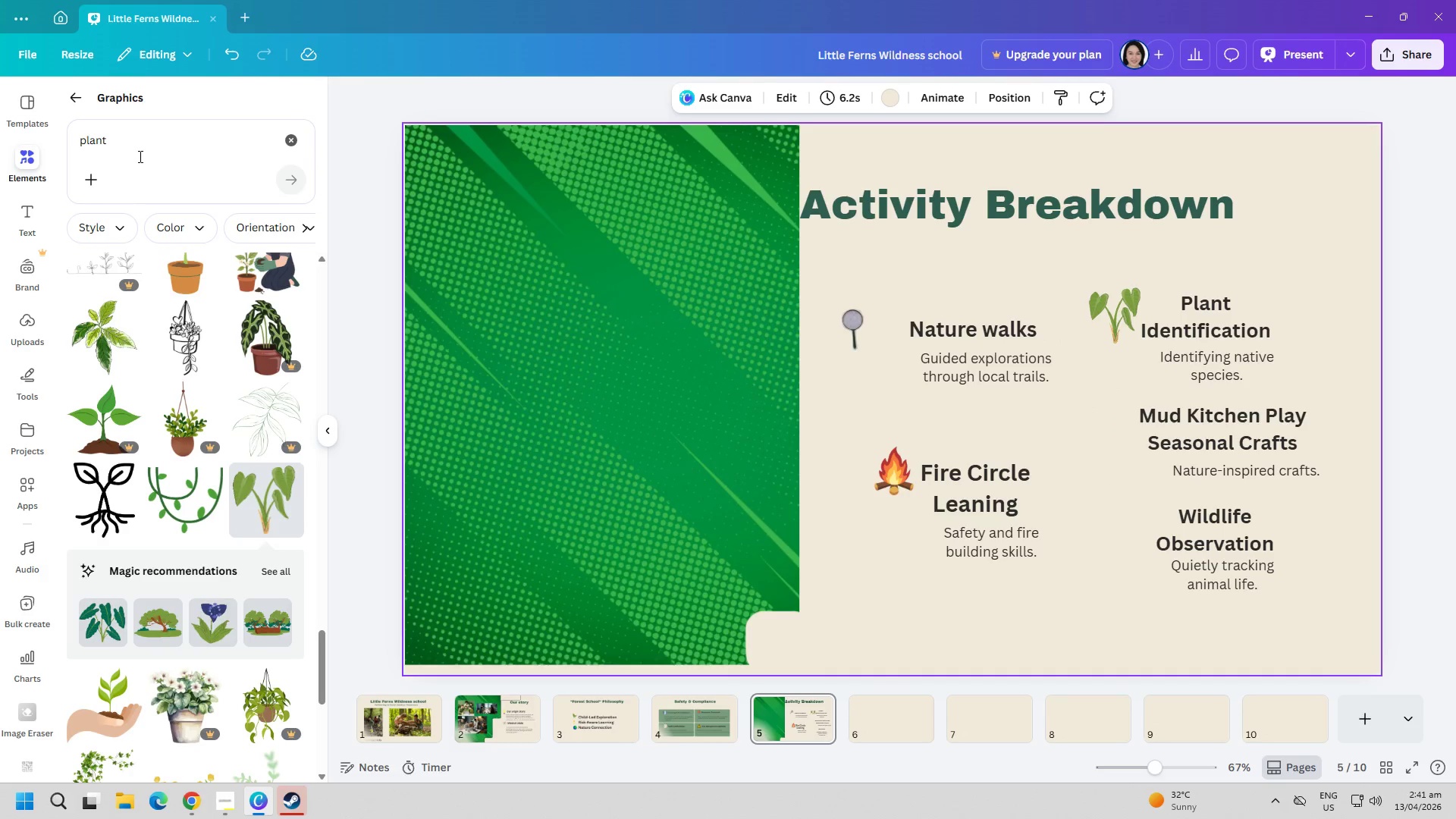 
double_click([138, 136])
 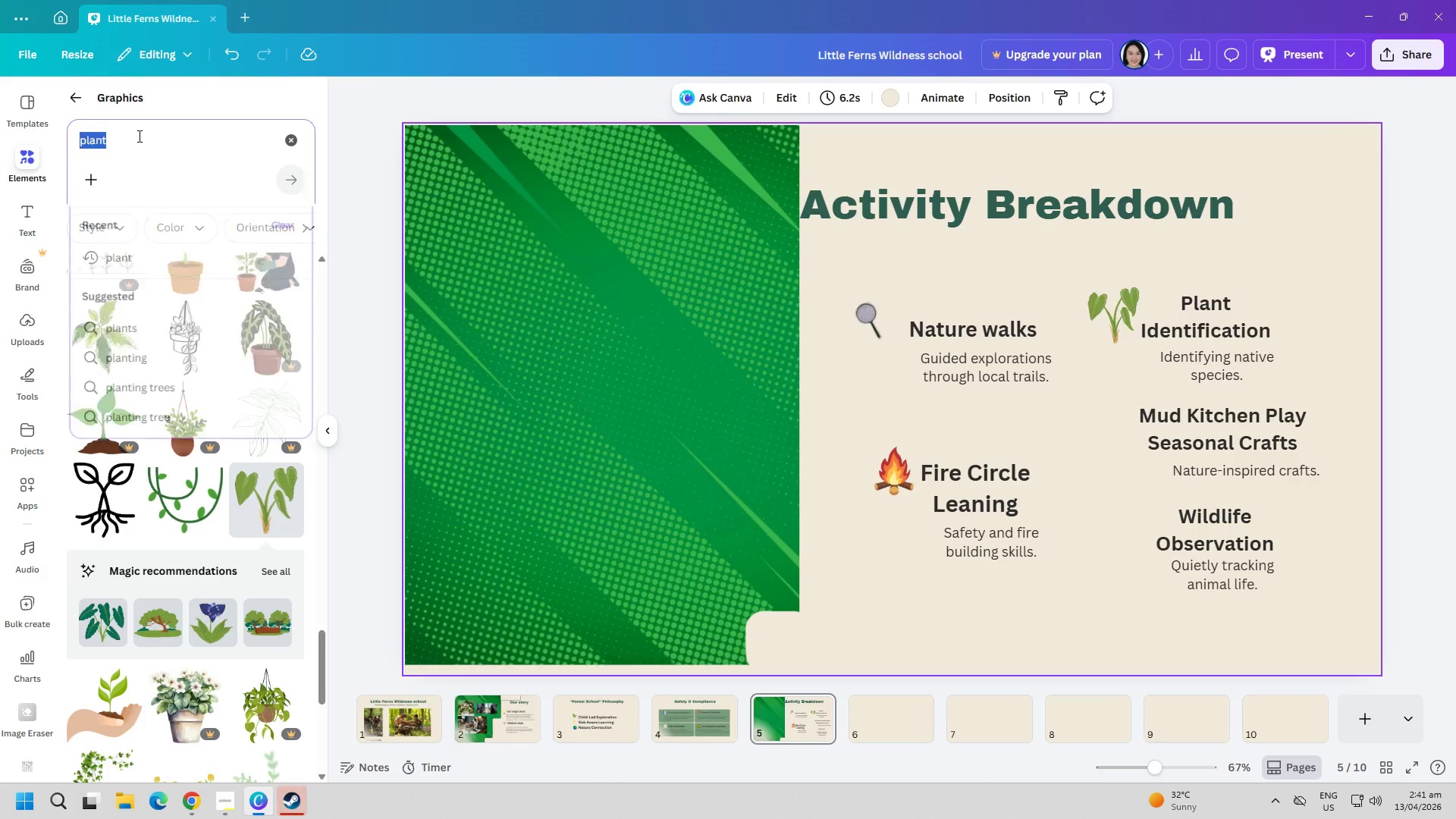 
triple_click([138, 136])
 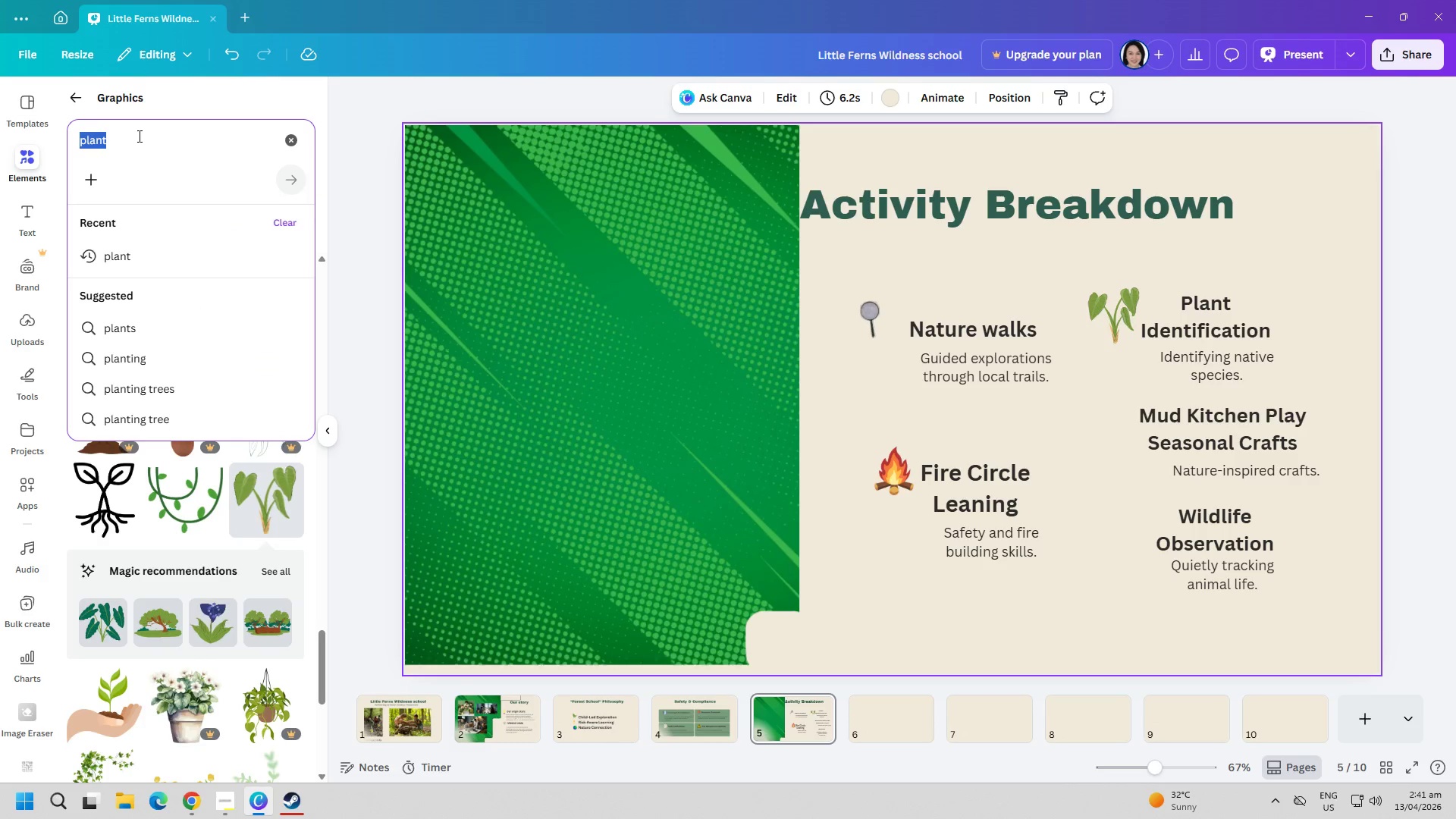 
type(telescr)
key(Backspace)
type(ope)
 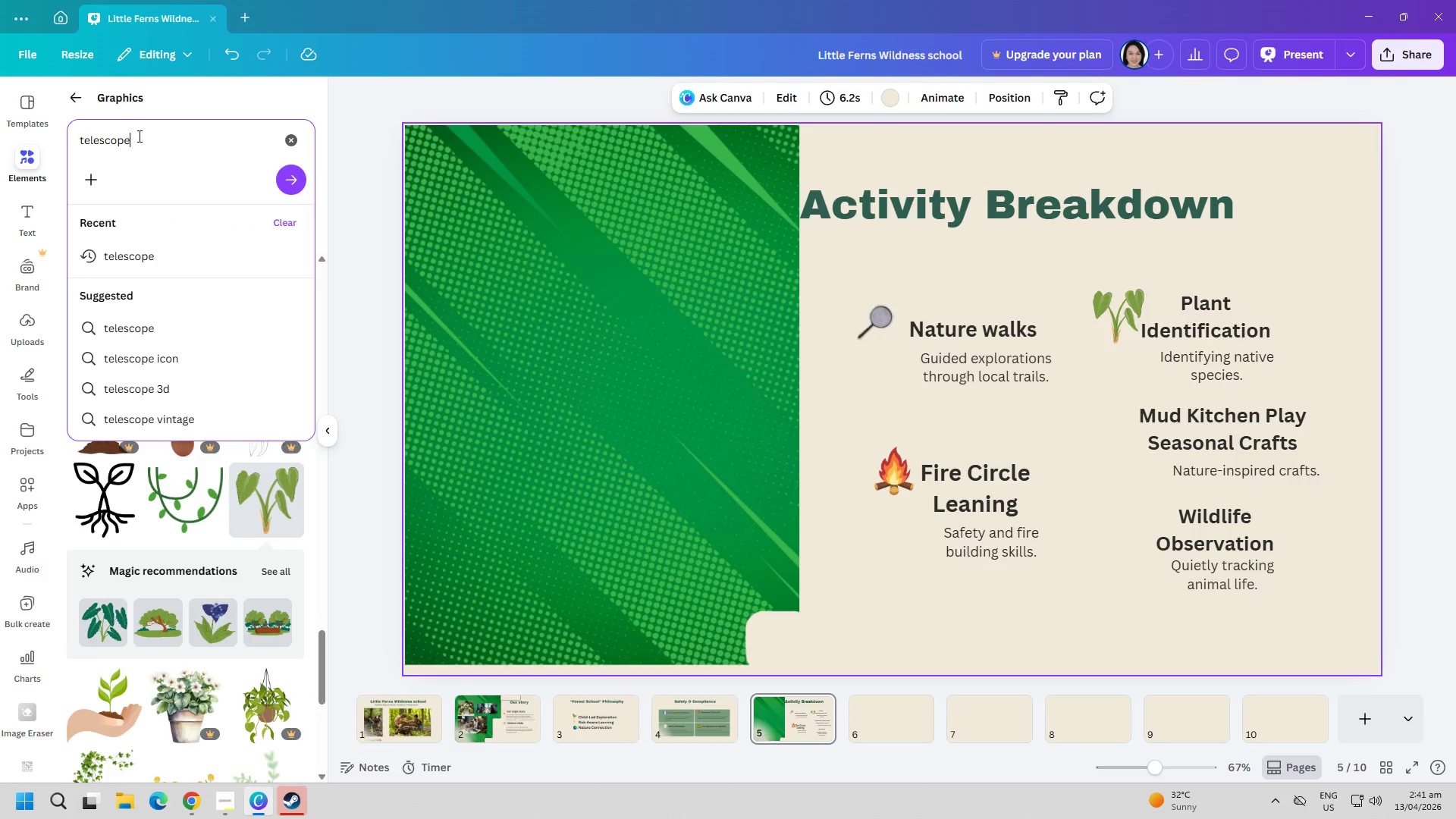 
key(Enter)
 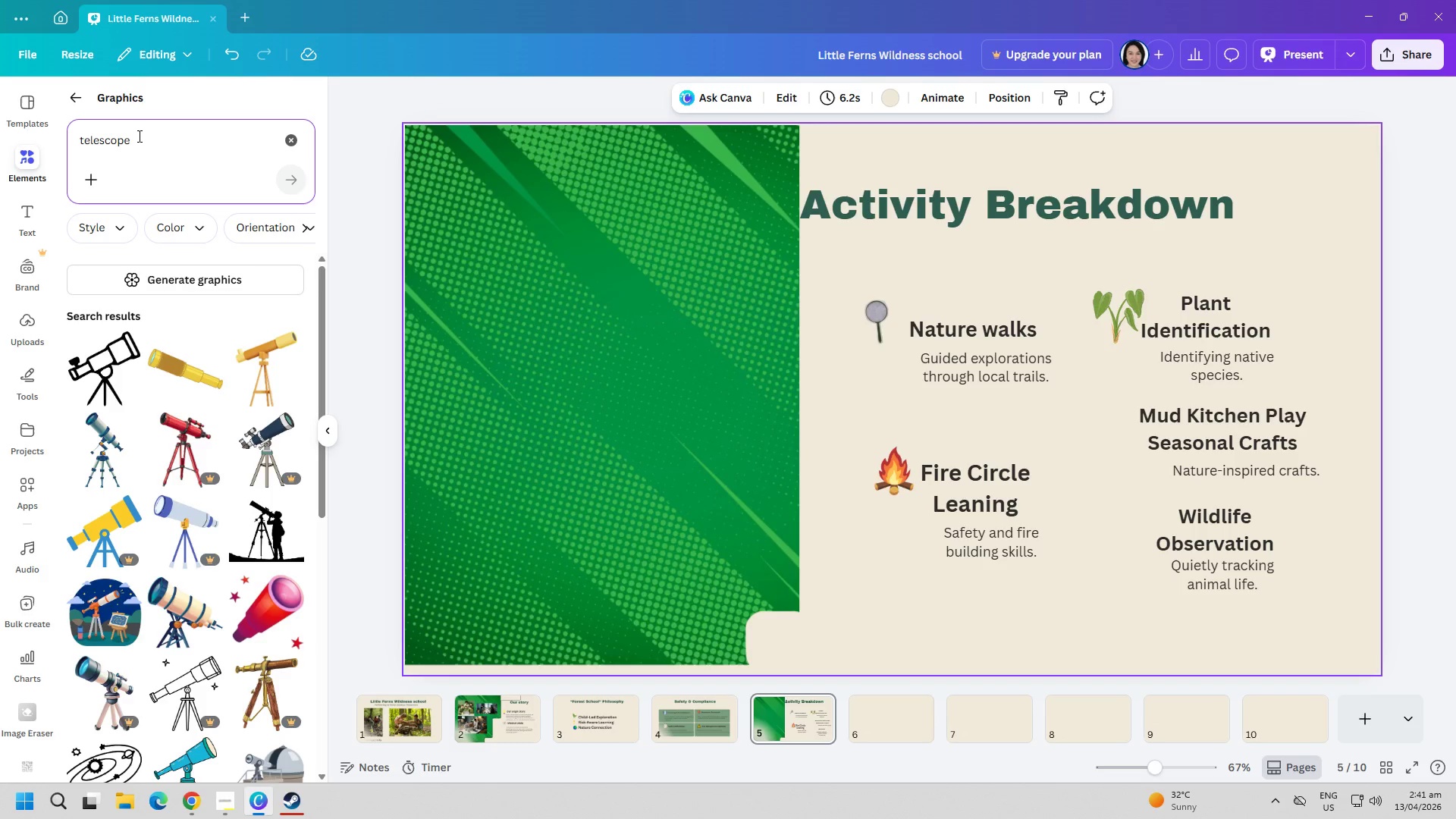 
wait(7.89)
 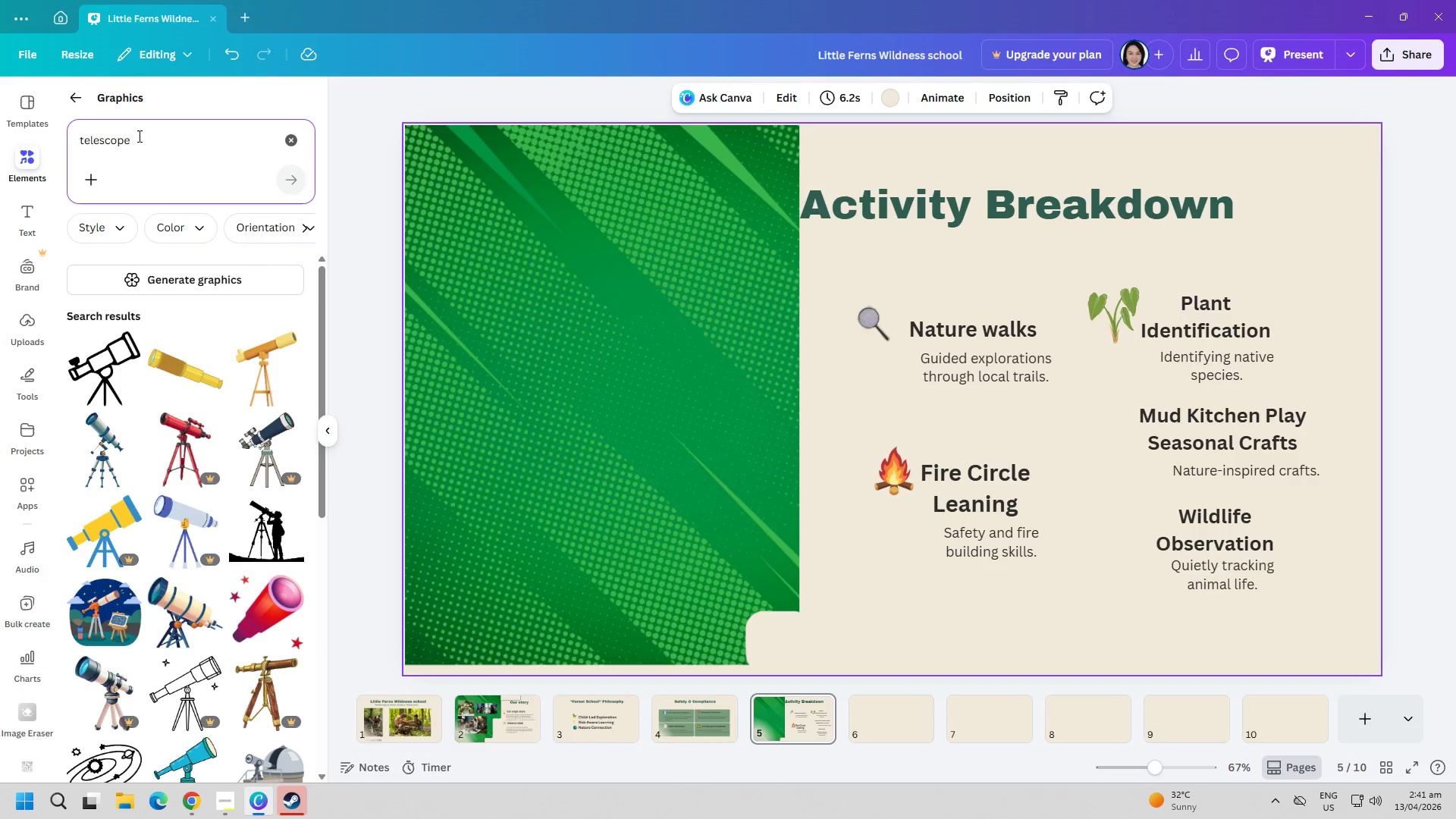 
scroll: coordinate [209, 551], scroll_direction: down, amount: 17.0
 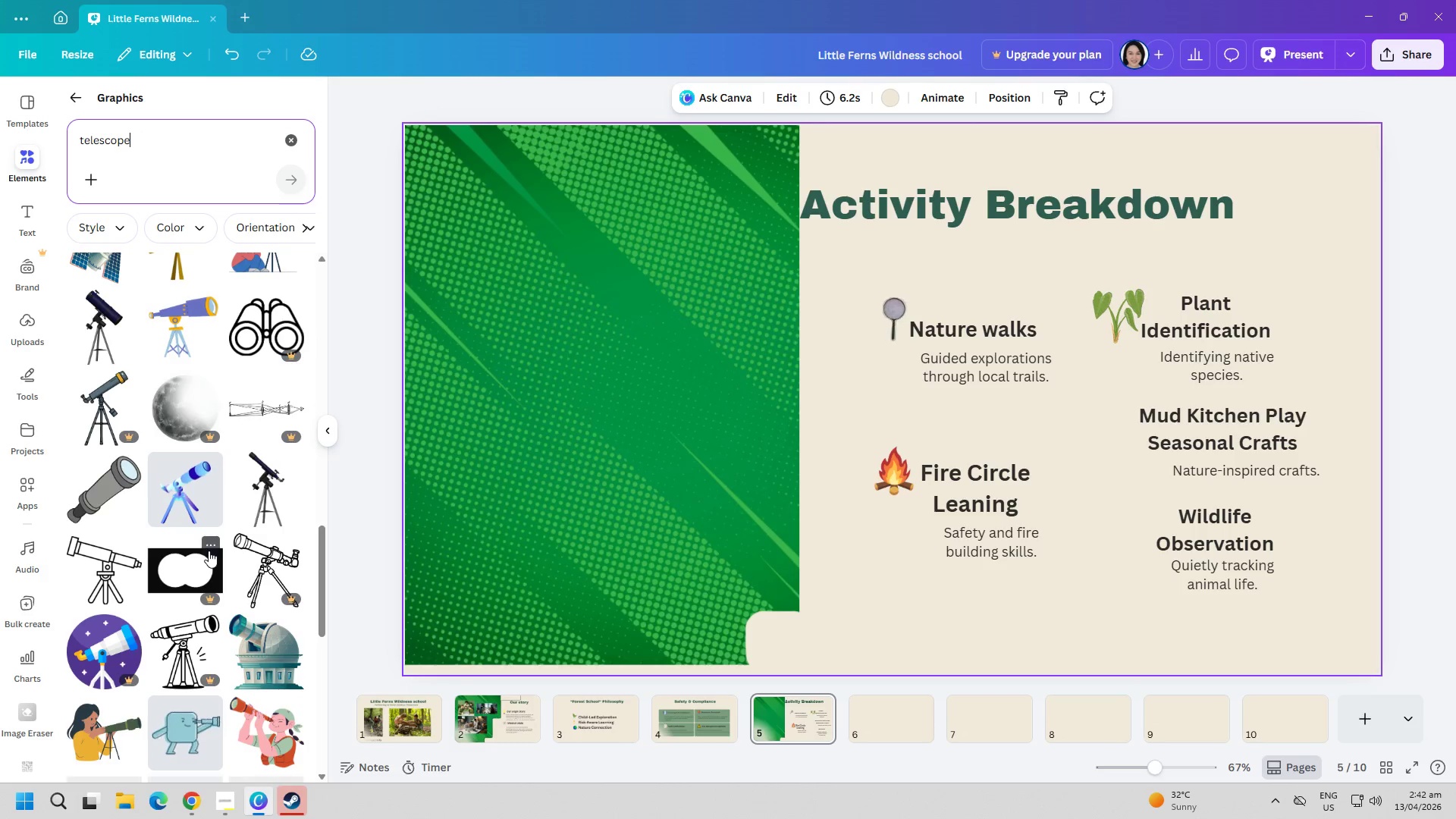 
scroll: coordinate [195, 616], scroll_direction: down, amount: 18.0
 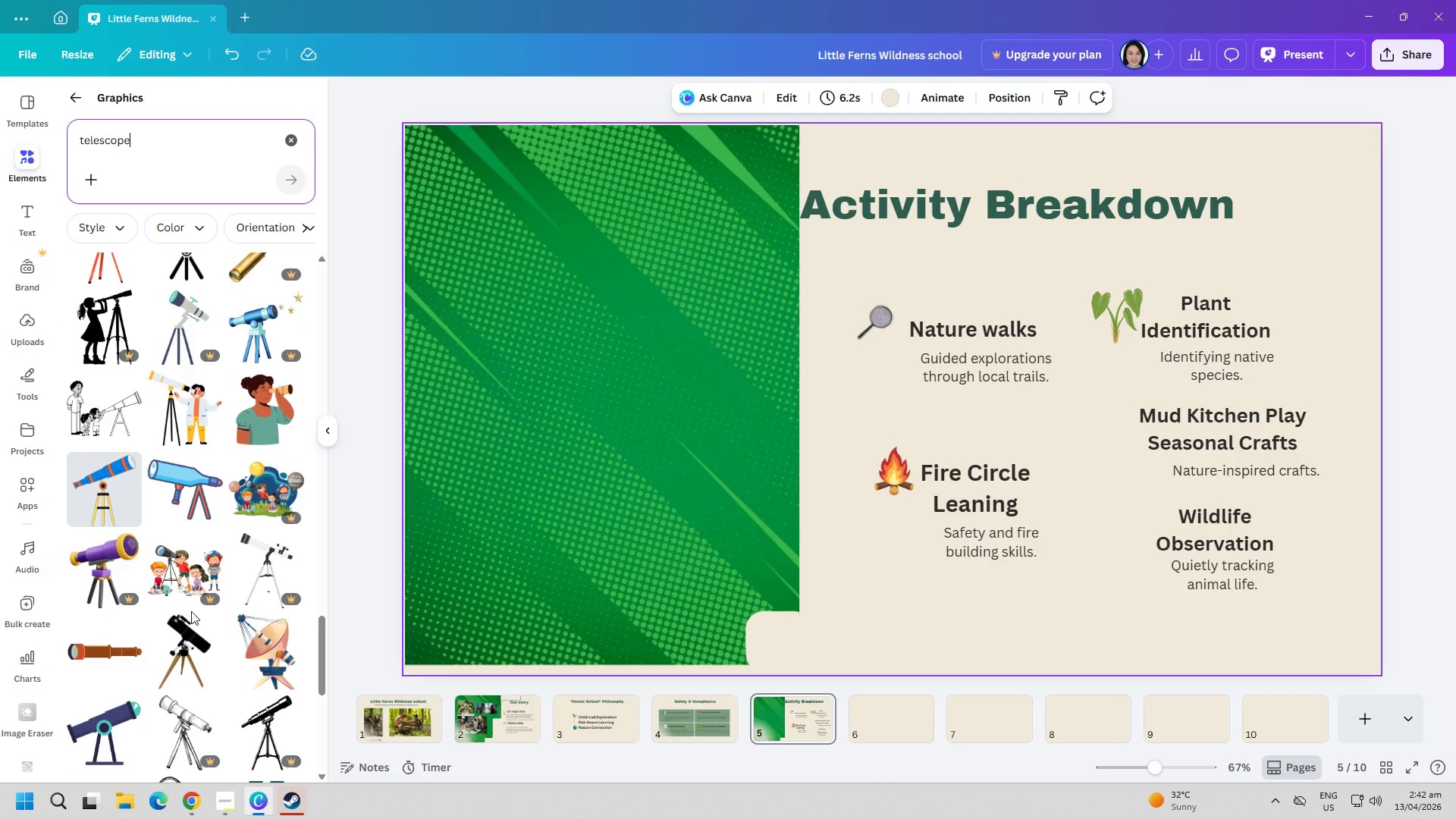 
scroll: coordinate [183, 665], scroll_direction: down, amount: 15.0
 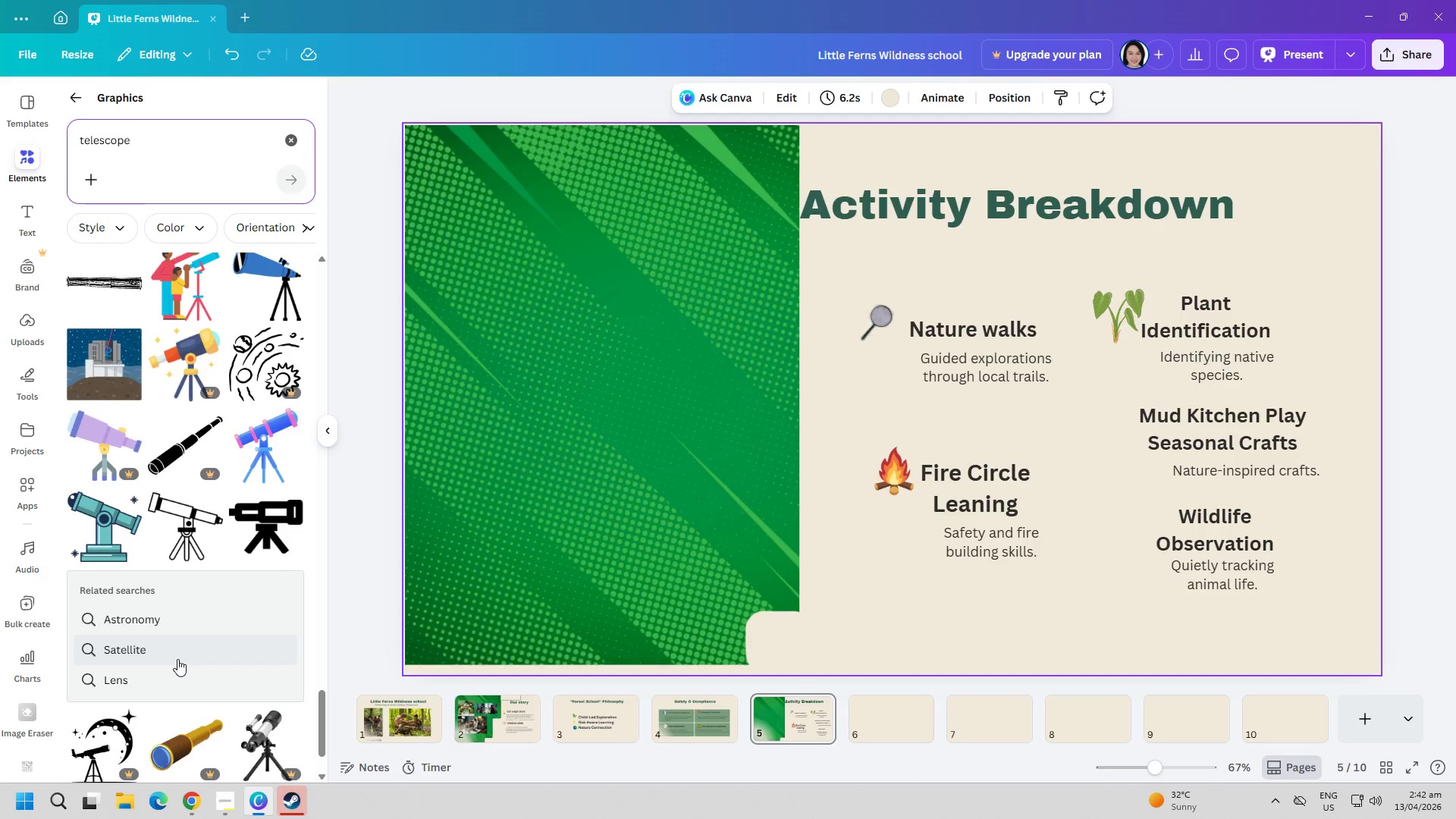 
scroll: coordinate [179, 659], scroll_direction: down, amount: 4.0
 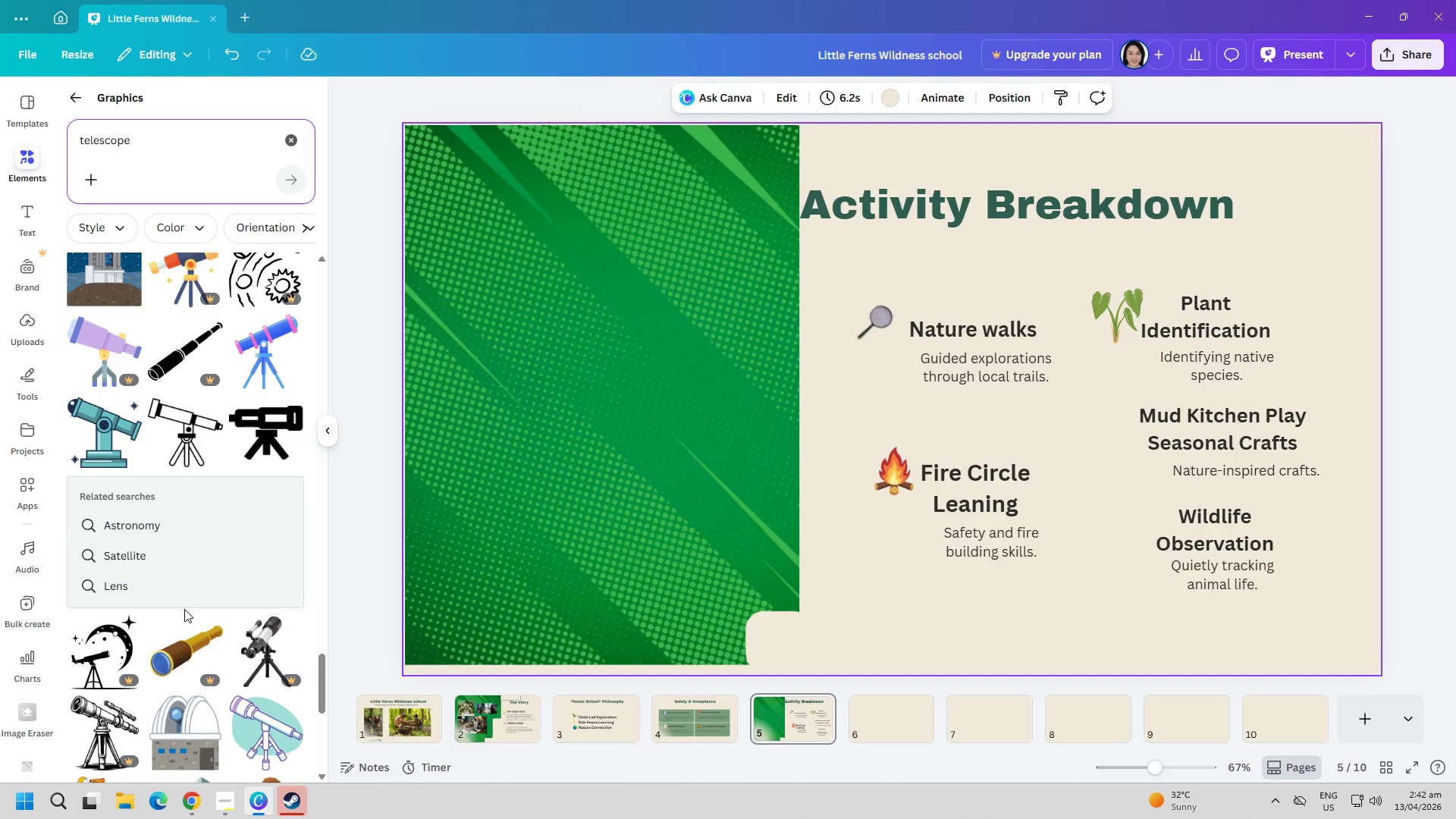 
scroll: coordinate [191, 592], scroll_direction: up, amount: 56.0
 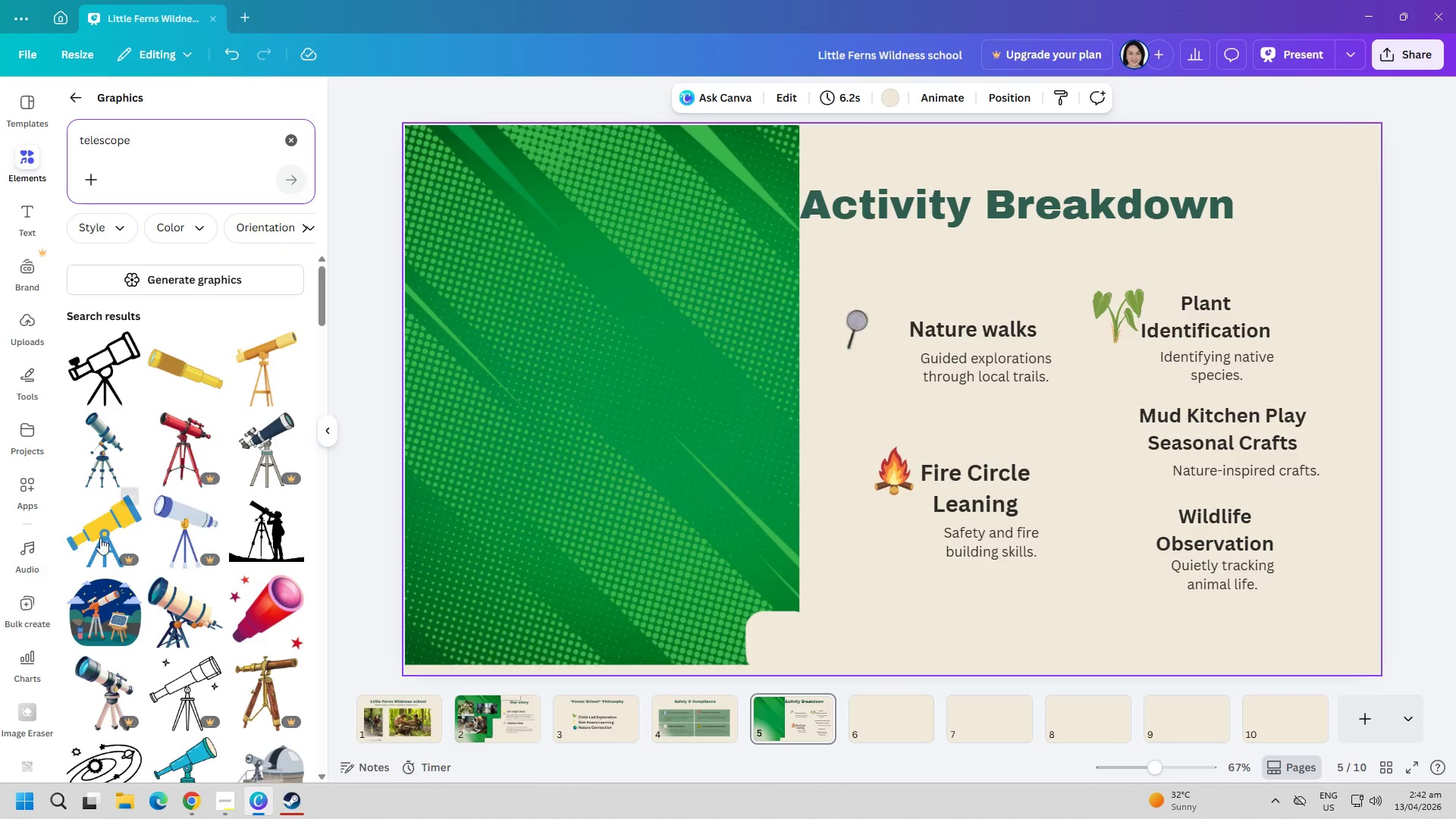 
mouse_move([173, 397])
 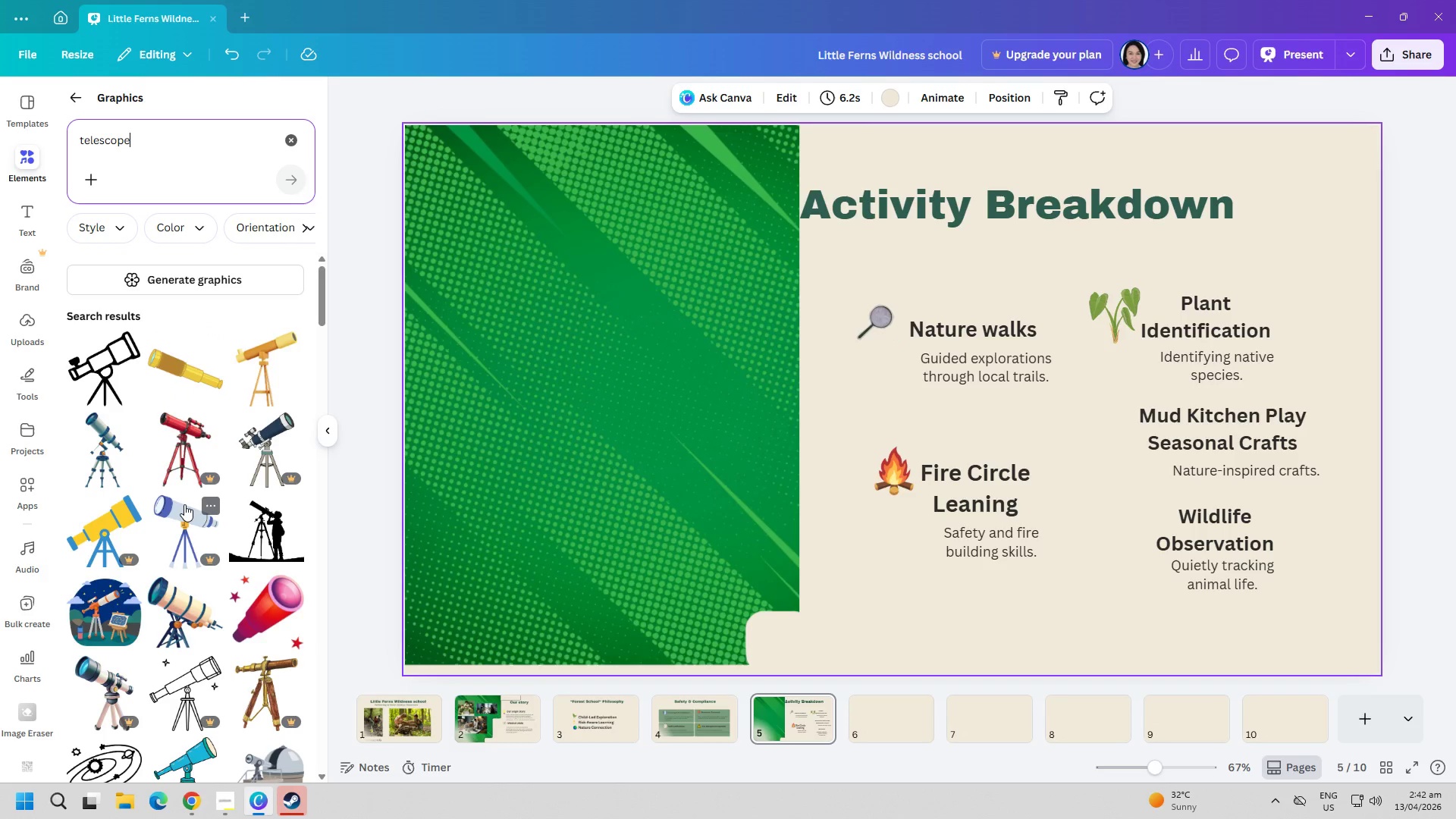 
scroll: coordinate [268, 428], scroll_direction: down, amount: 20.0
 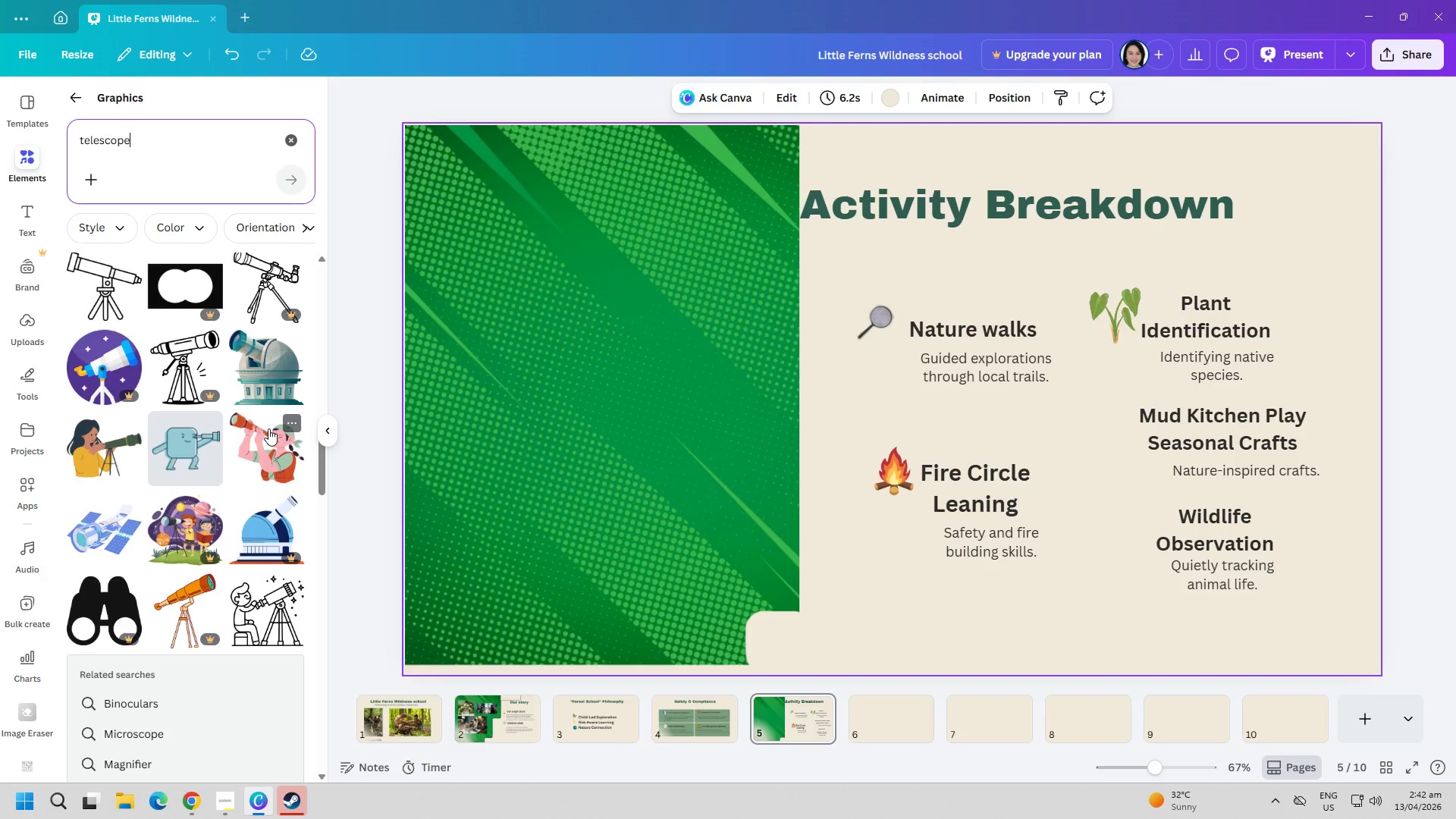 
wait(9.62)
 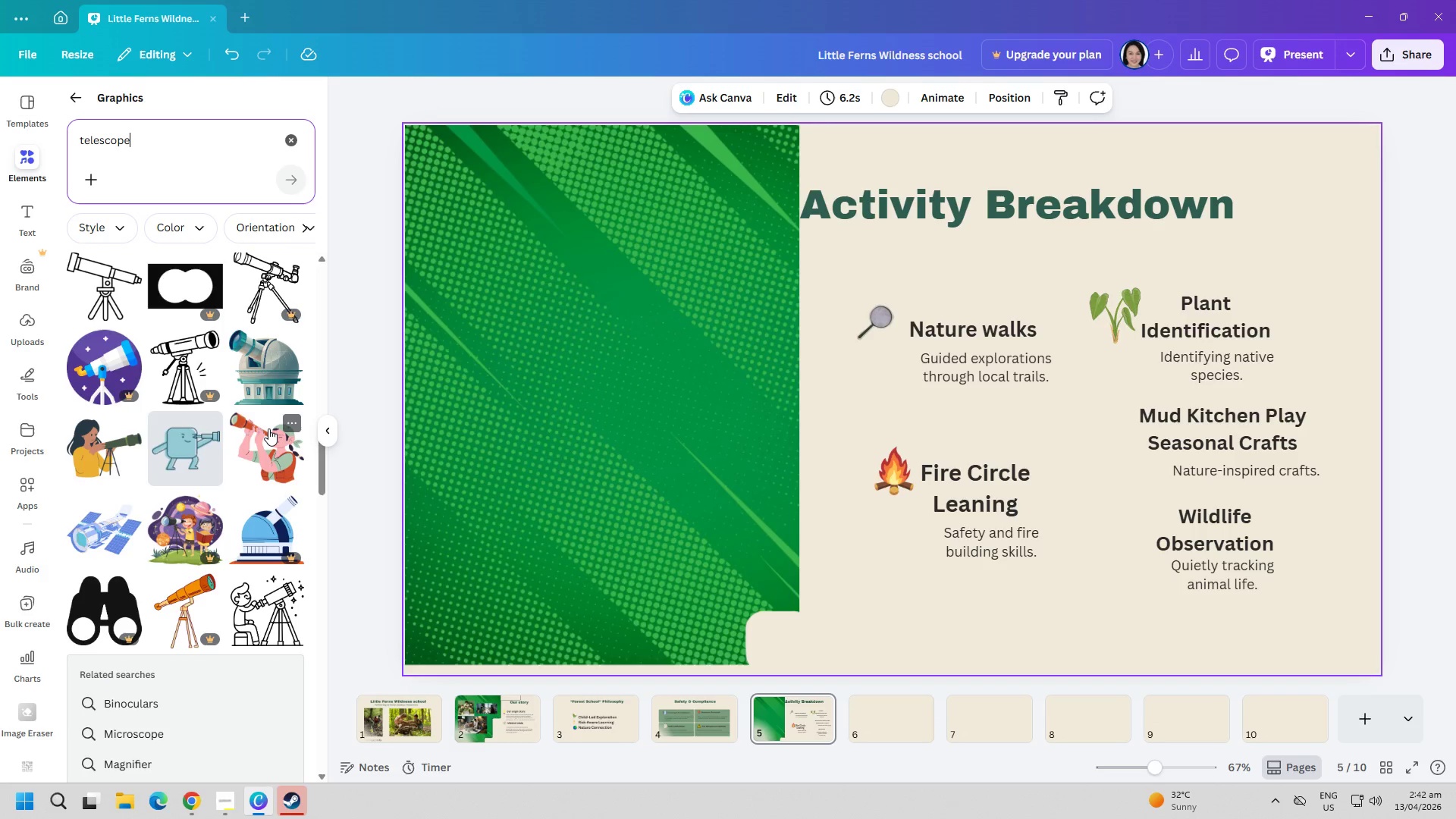 
left_click([175, 448])
 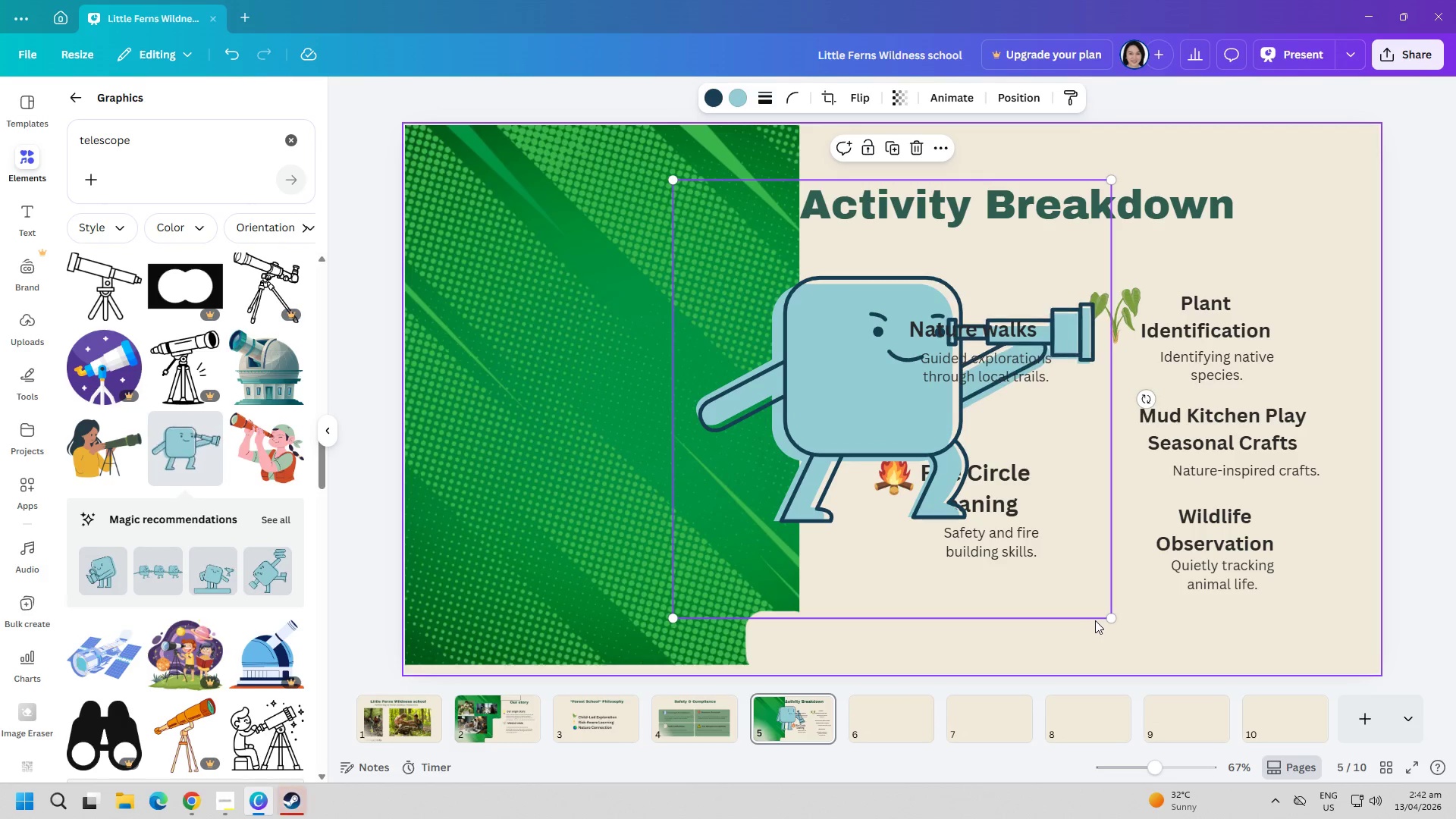 
left_click_drag(start_coordinate=[1102, 618], to_coordinate=[1169, 641])
 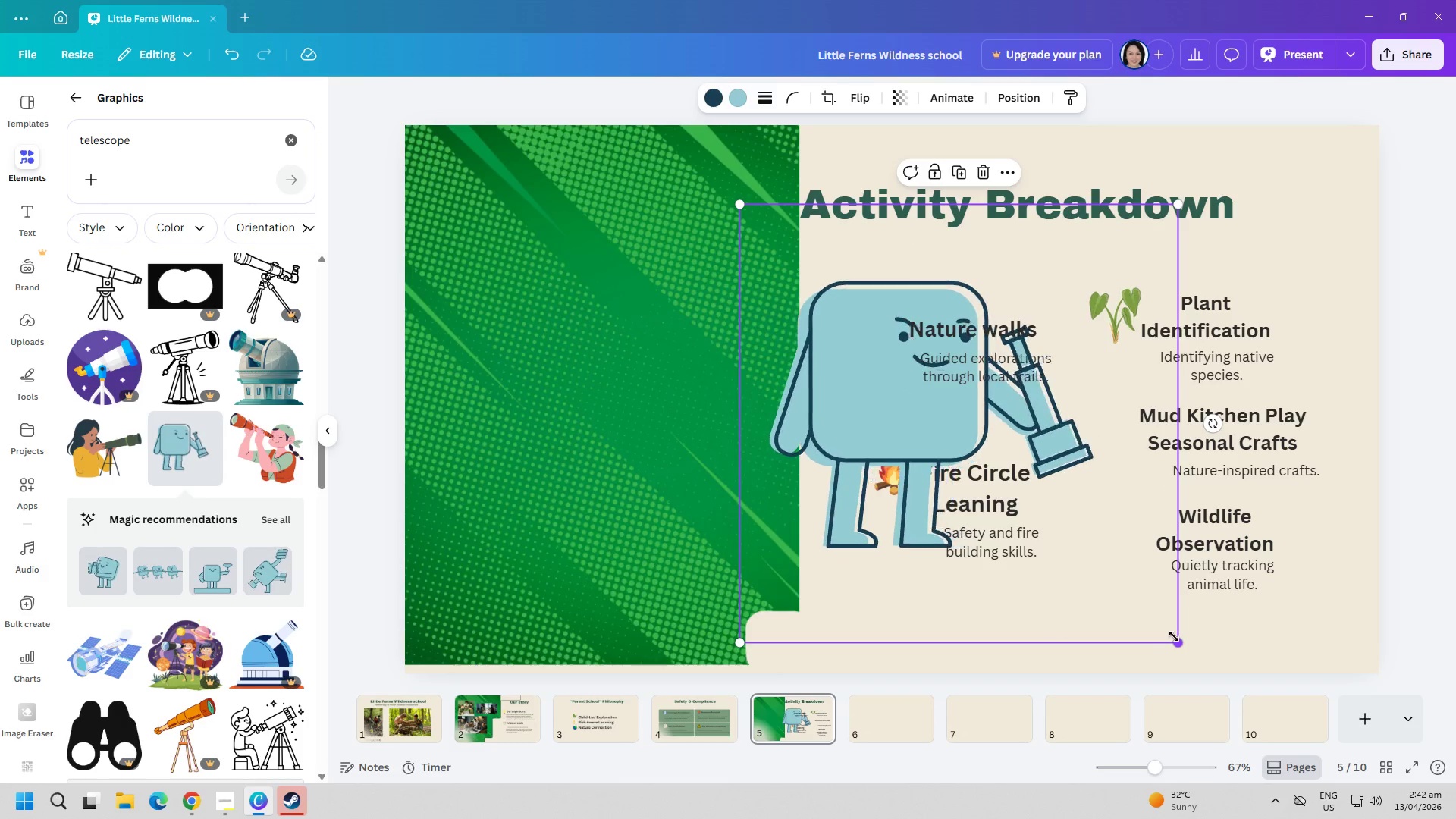 
left_click_drag(start_coordinate=[1172, 636], to_coordinate=[874, 325])
 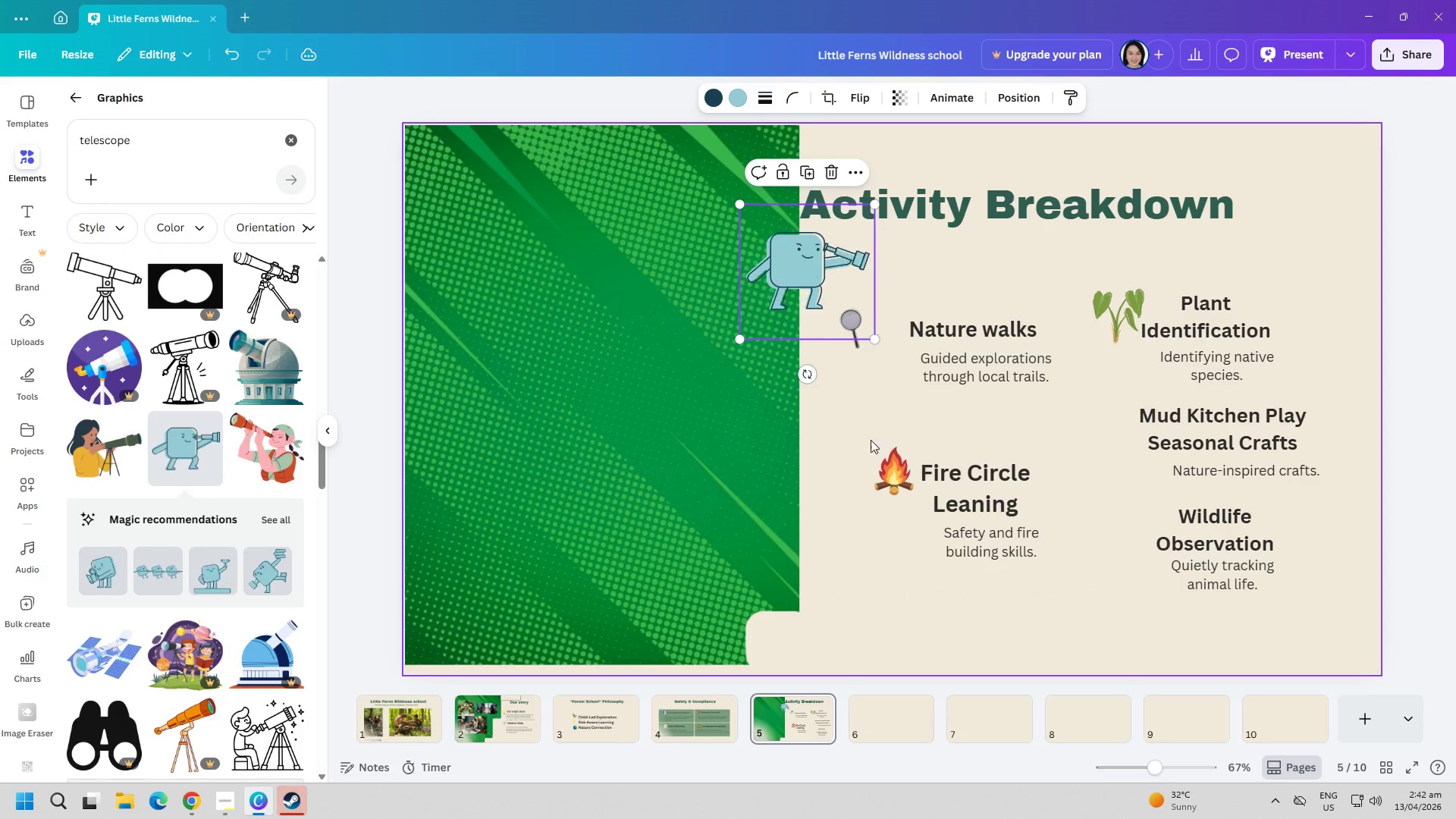 
left_click([855, 440])
 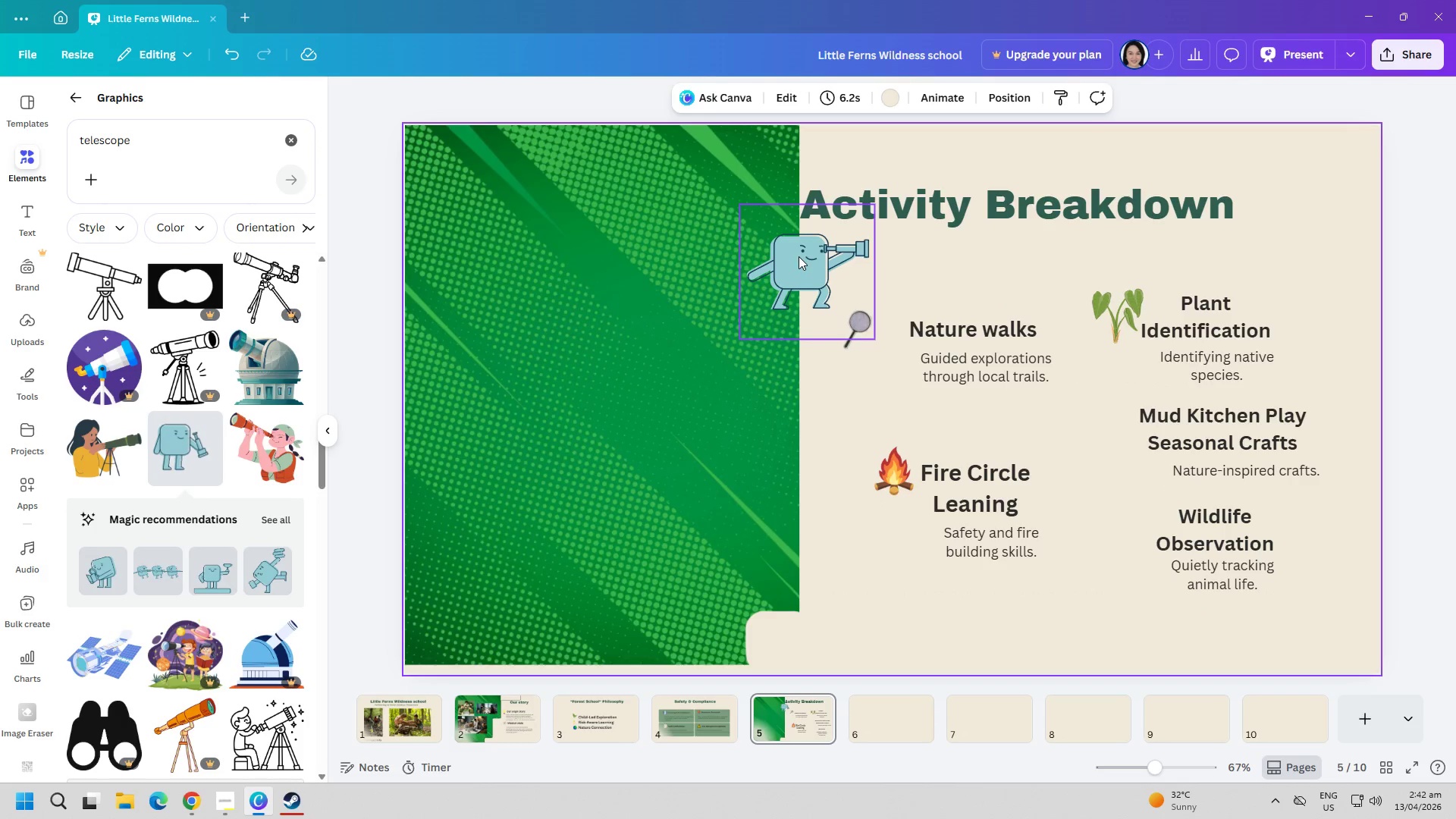 
left_click_drag(start_coordinate=[799, 256], to_coordinate=[1107, 534])
 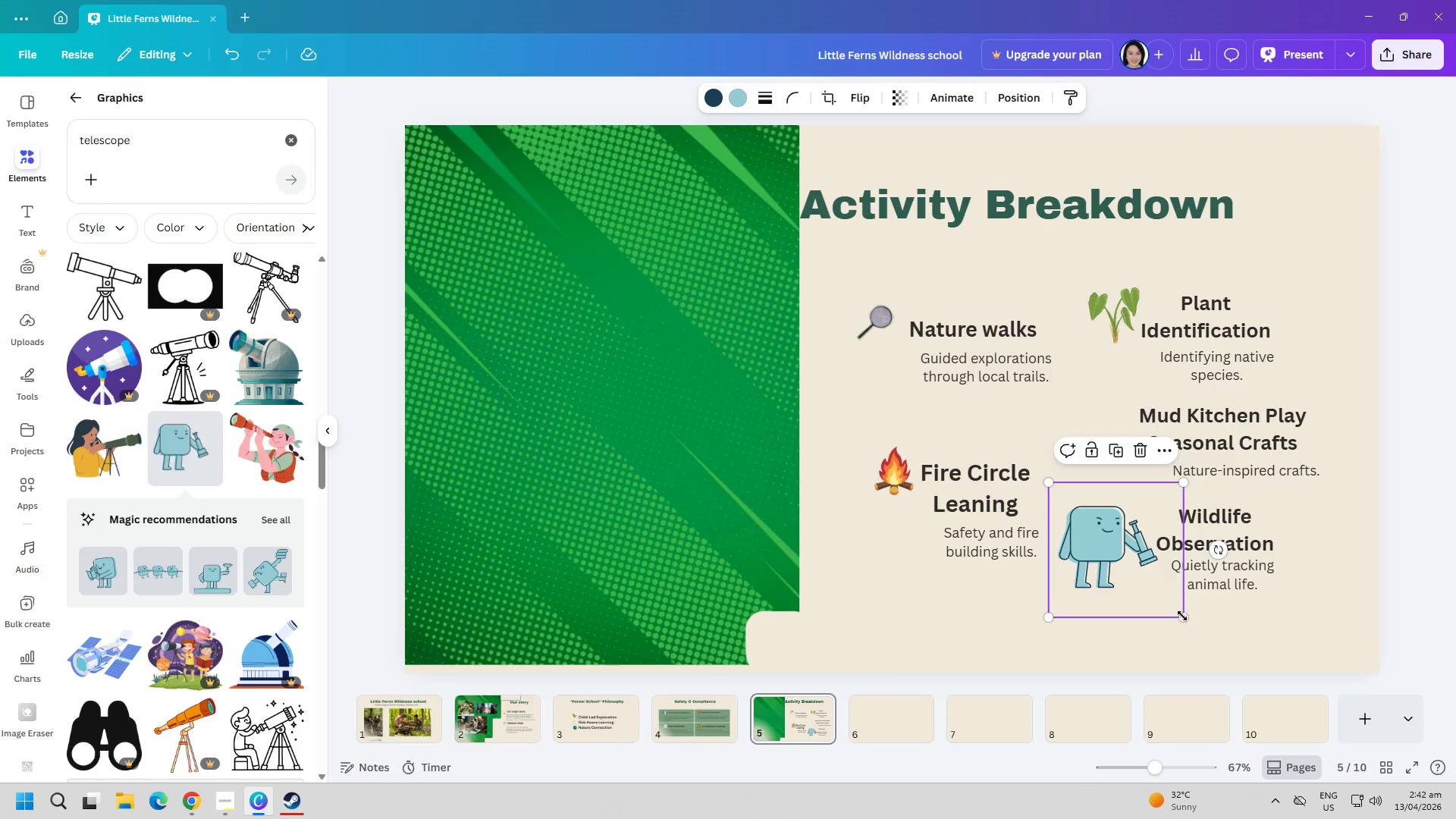 
left_click_drag(start_coordinate=[1176, 620], to_coordinate=[1133, 591])
 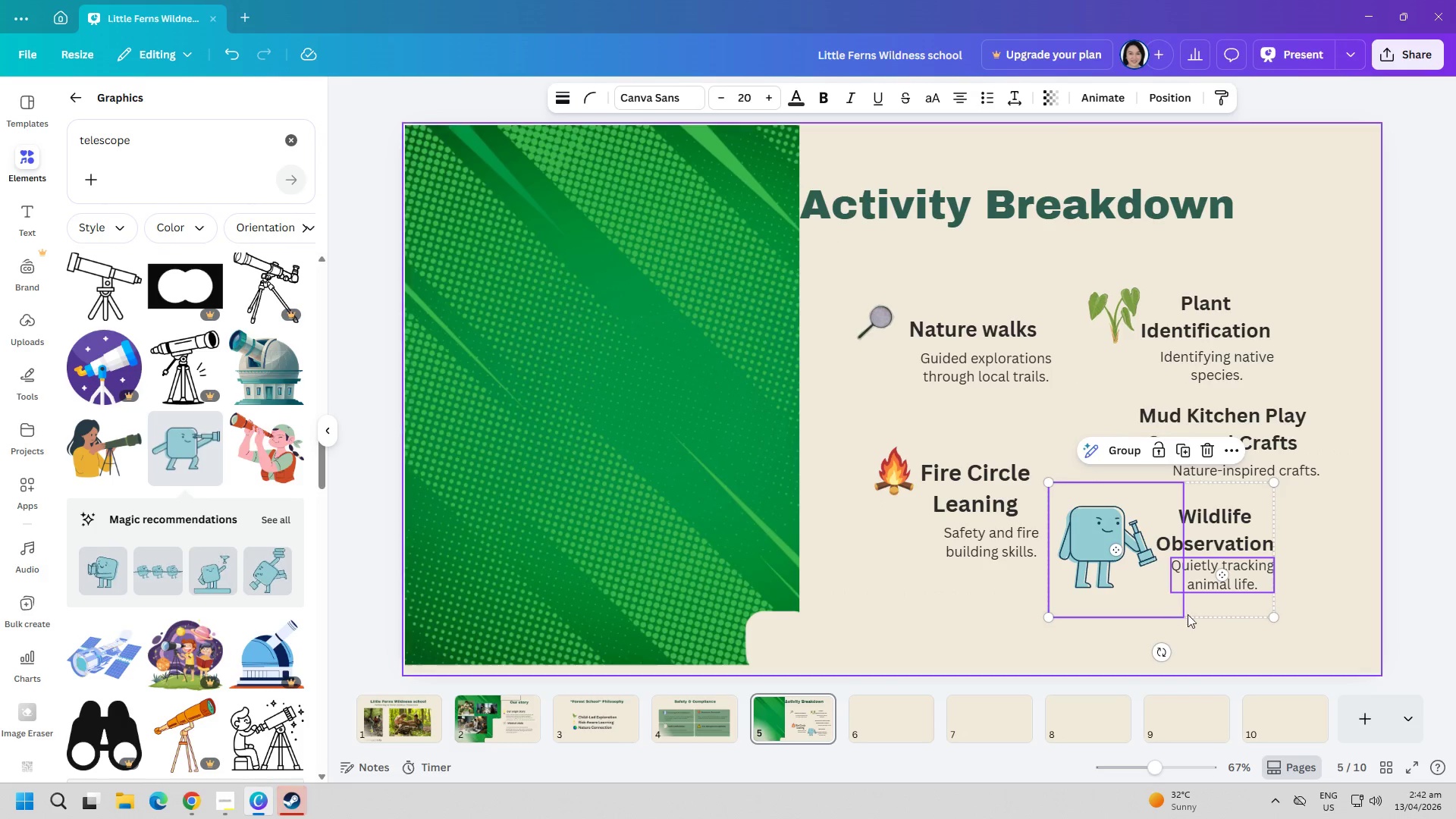 
left_click([1108, 584])
 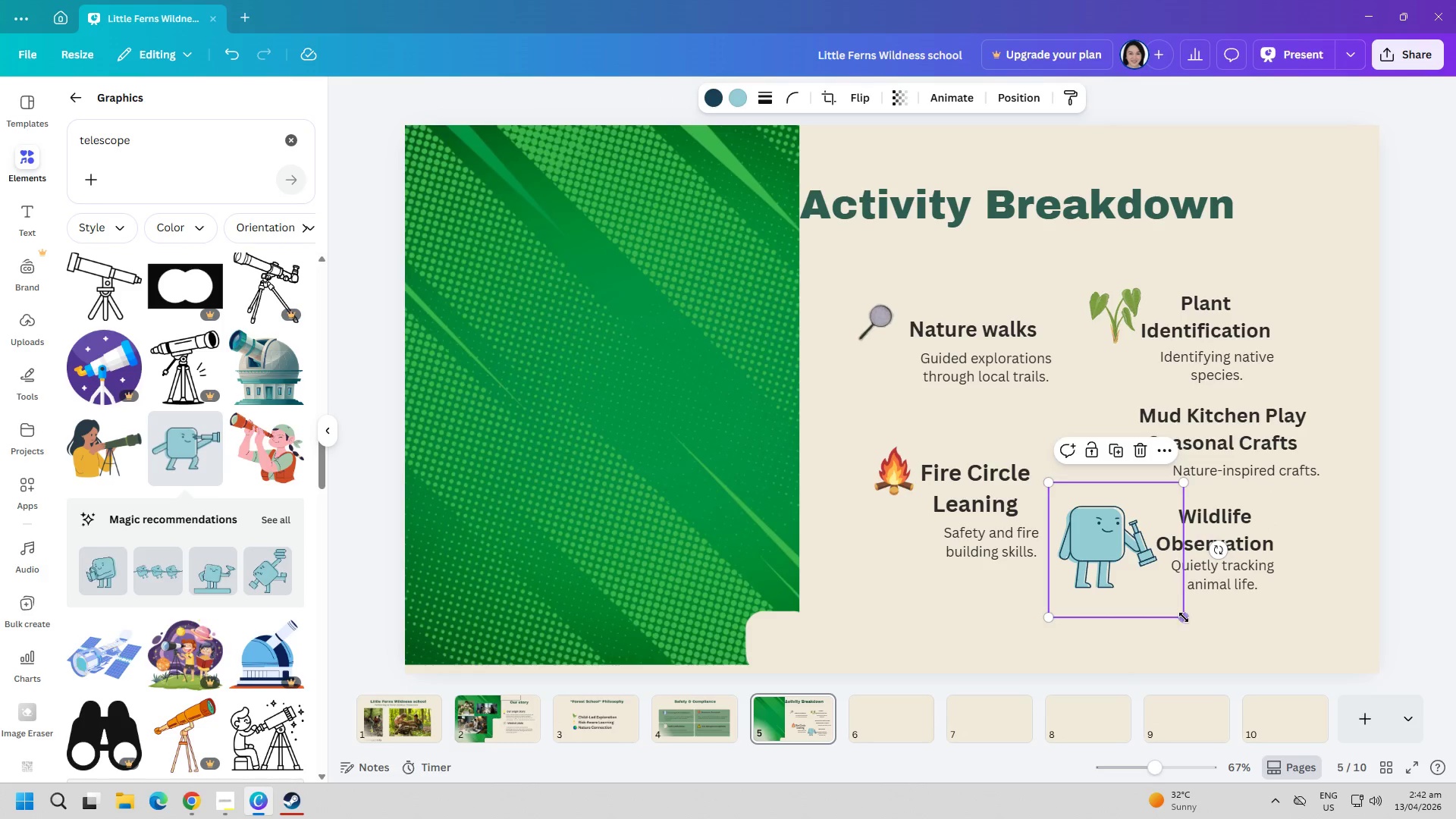 
left_click_drag(start_coordinate=[1184, 617], to_coordinate=[1115, 570])
 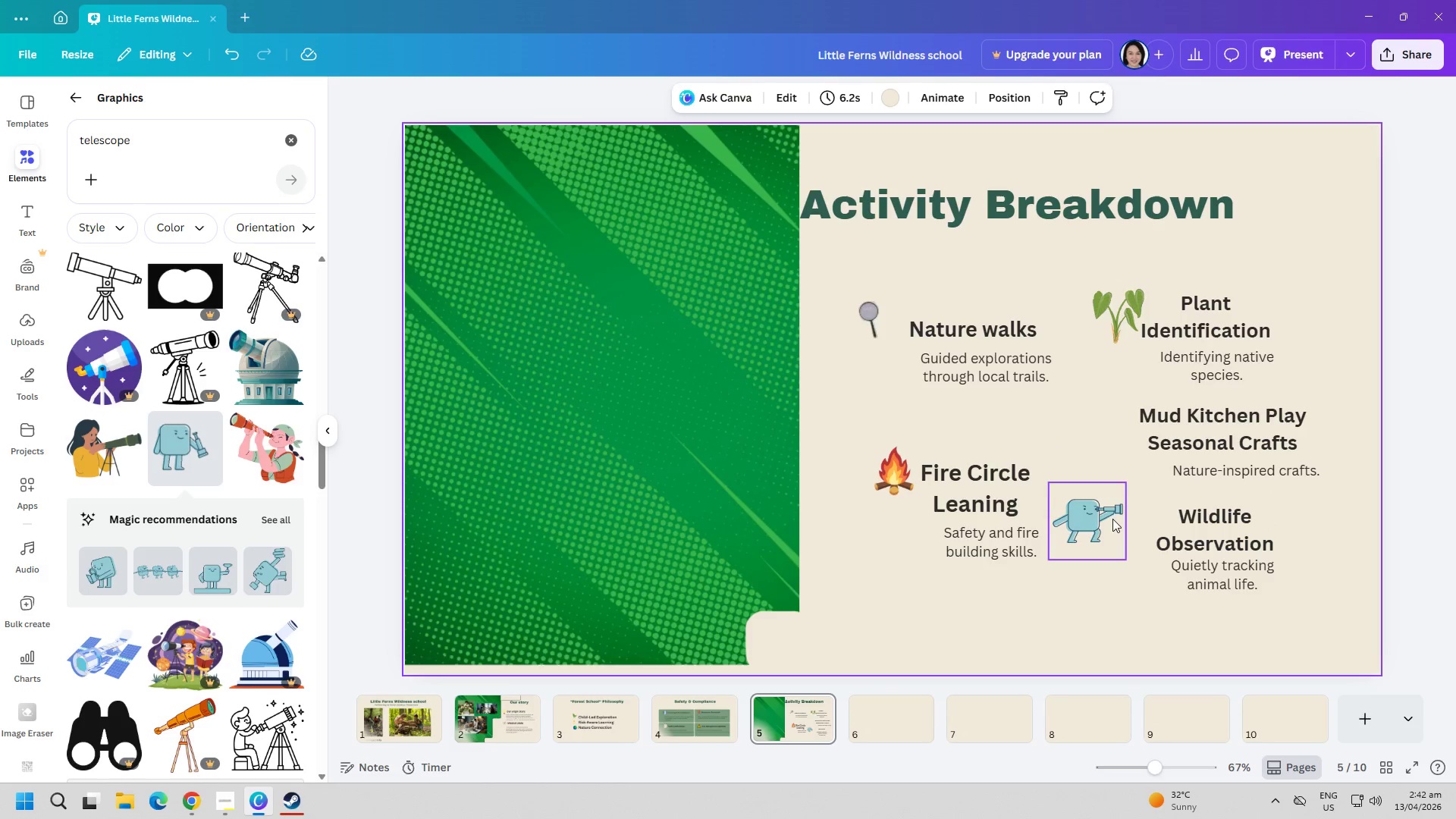 
left_click_drag(start_coordinate=[1070, 517], to_coordinate=[1110, 532])
 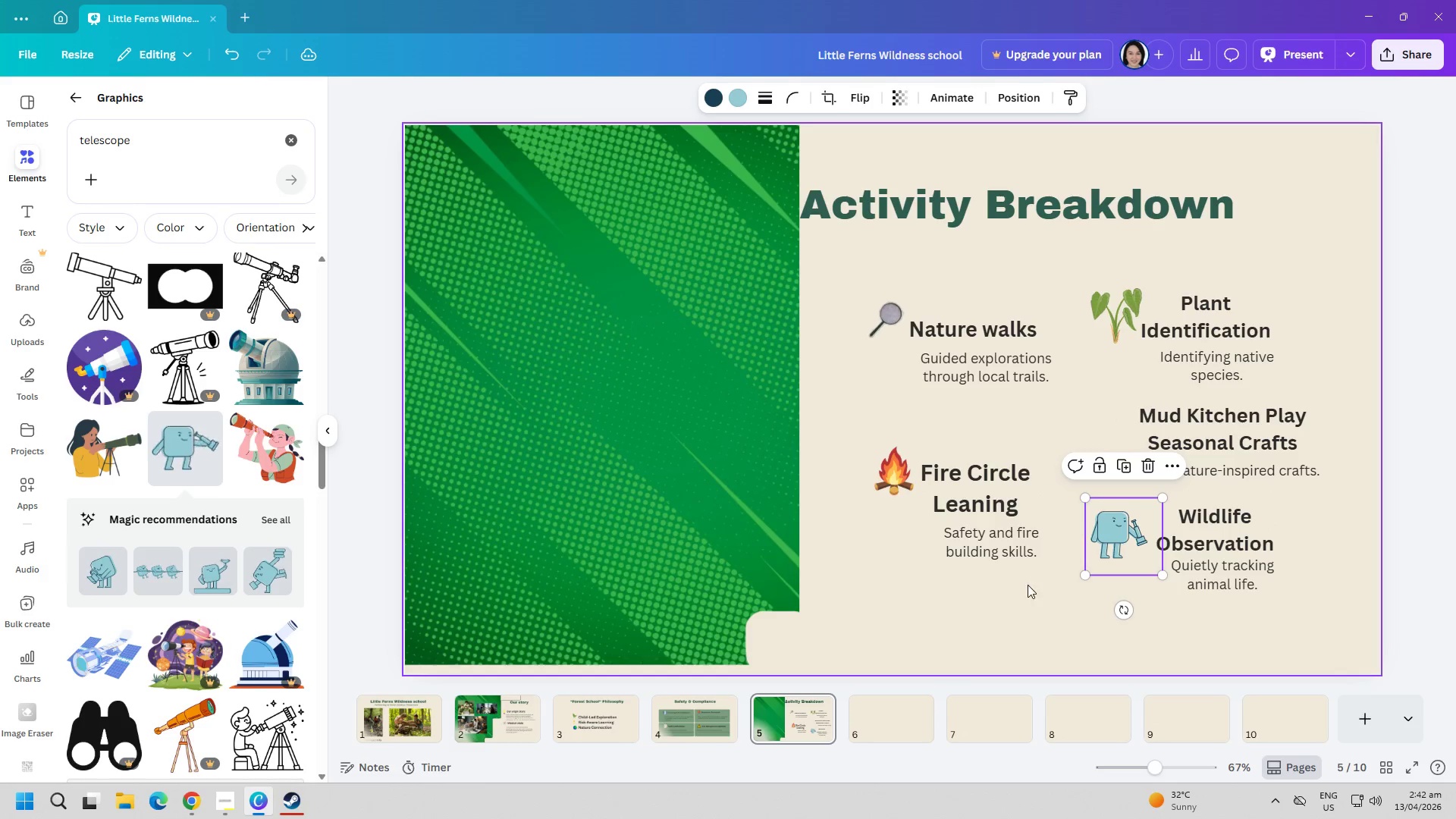 
left_click([1028, 585])
 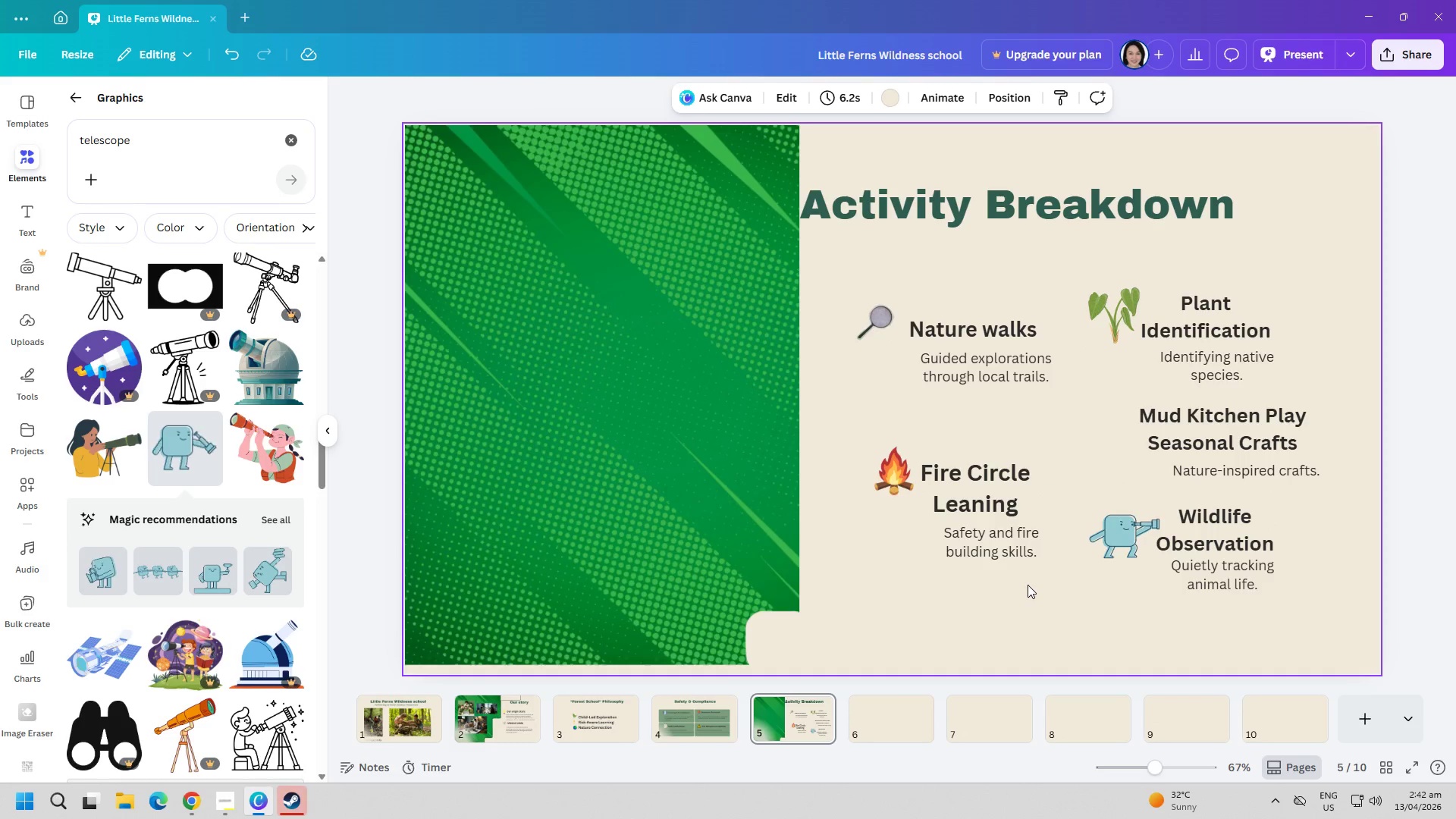 
left_click([1242, 423])
 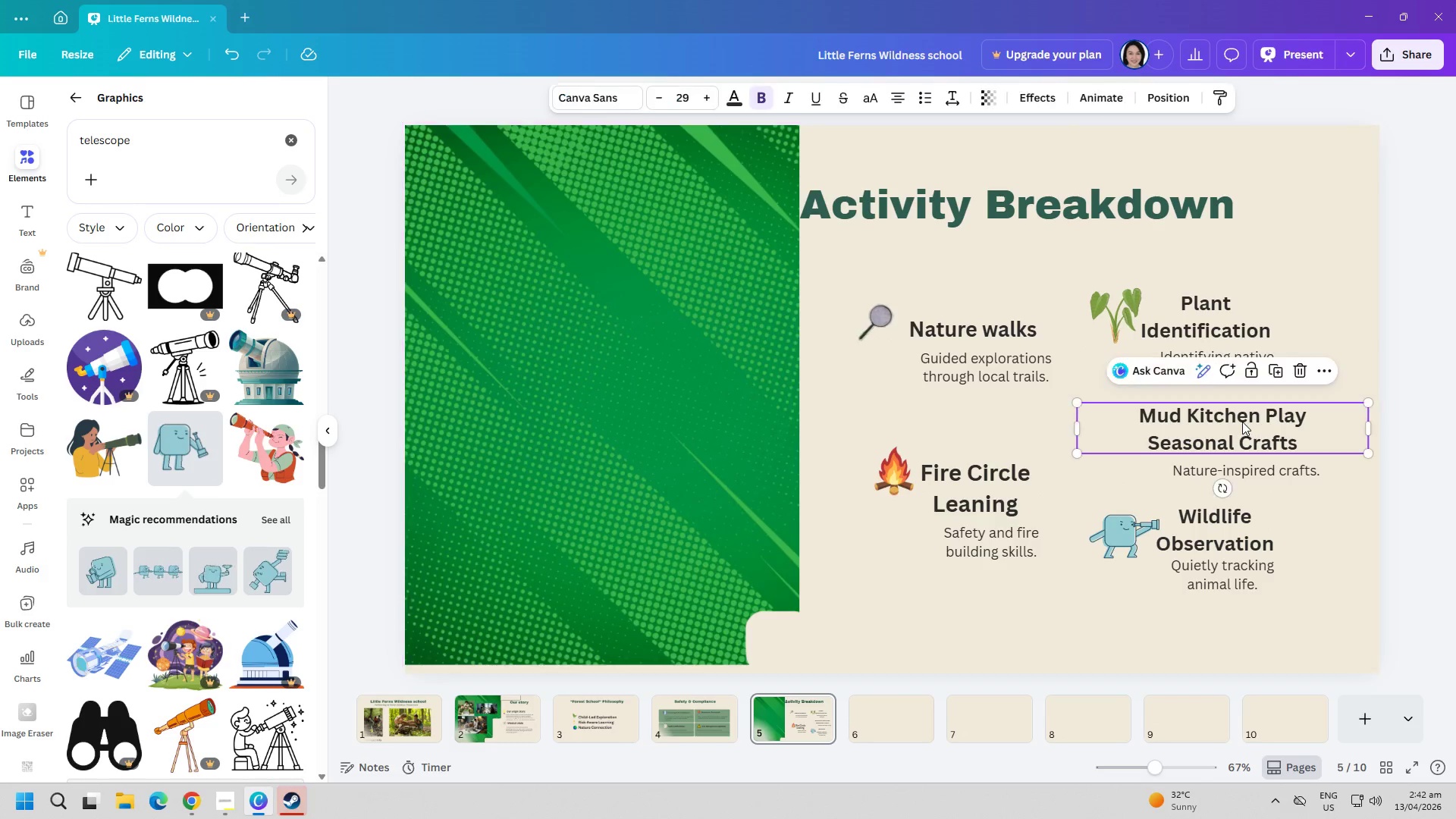 
triple_click([1242, 422])
 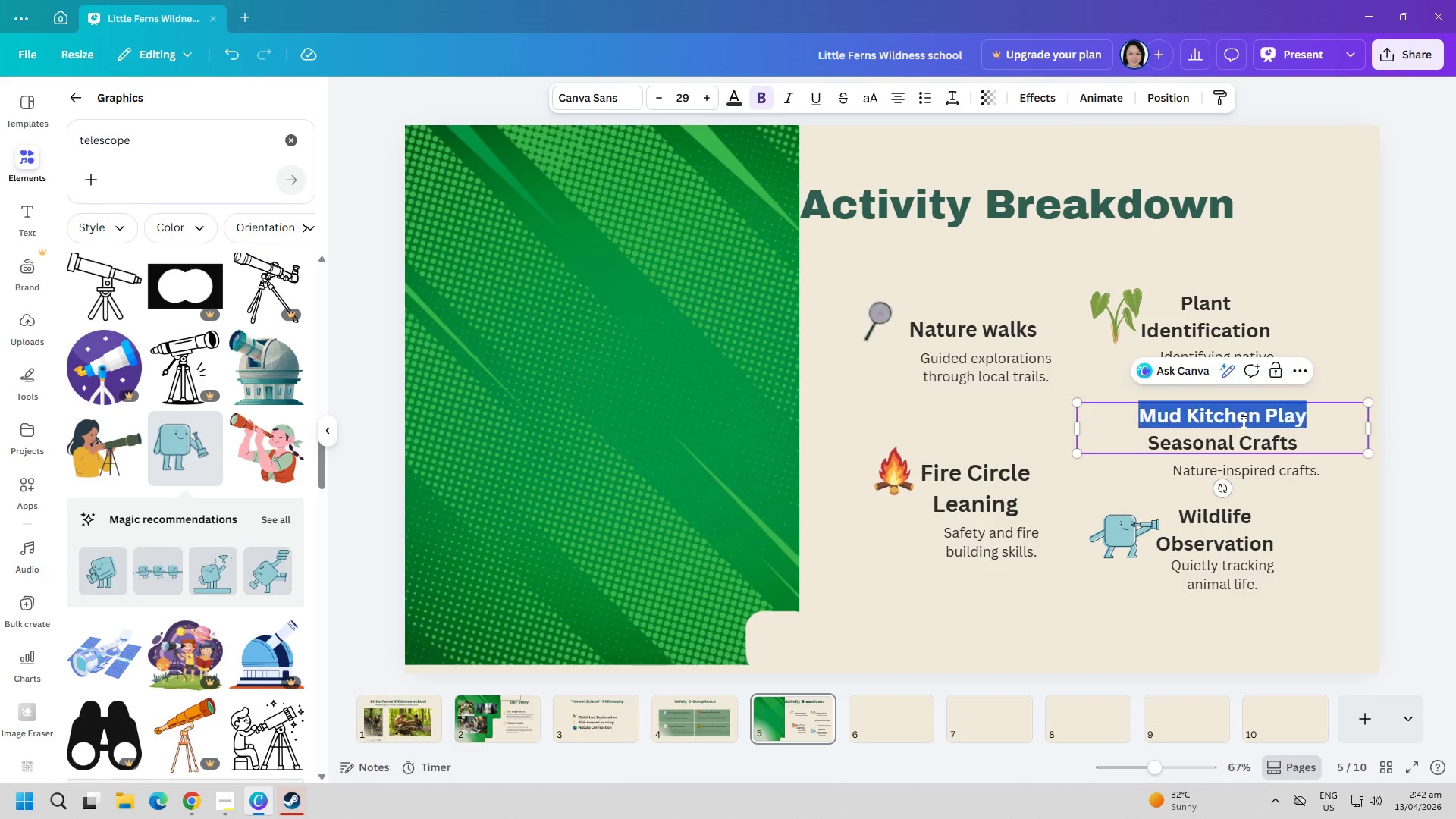 
triple_click([1242, 422])
 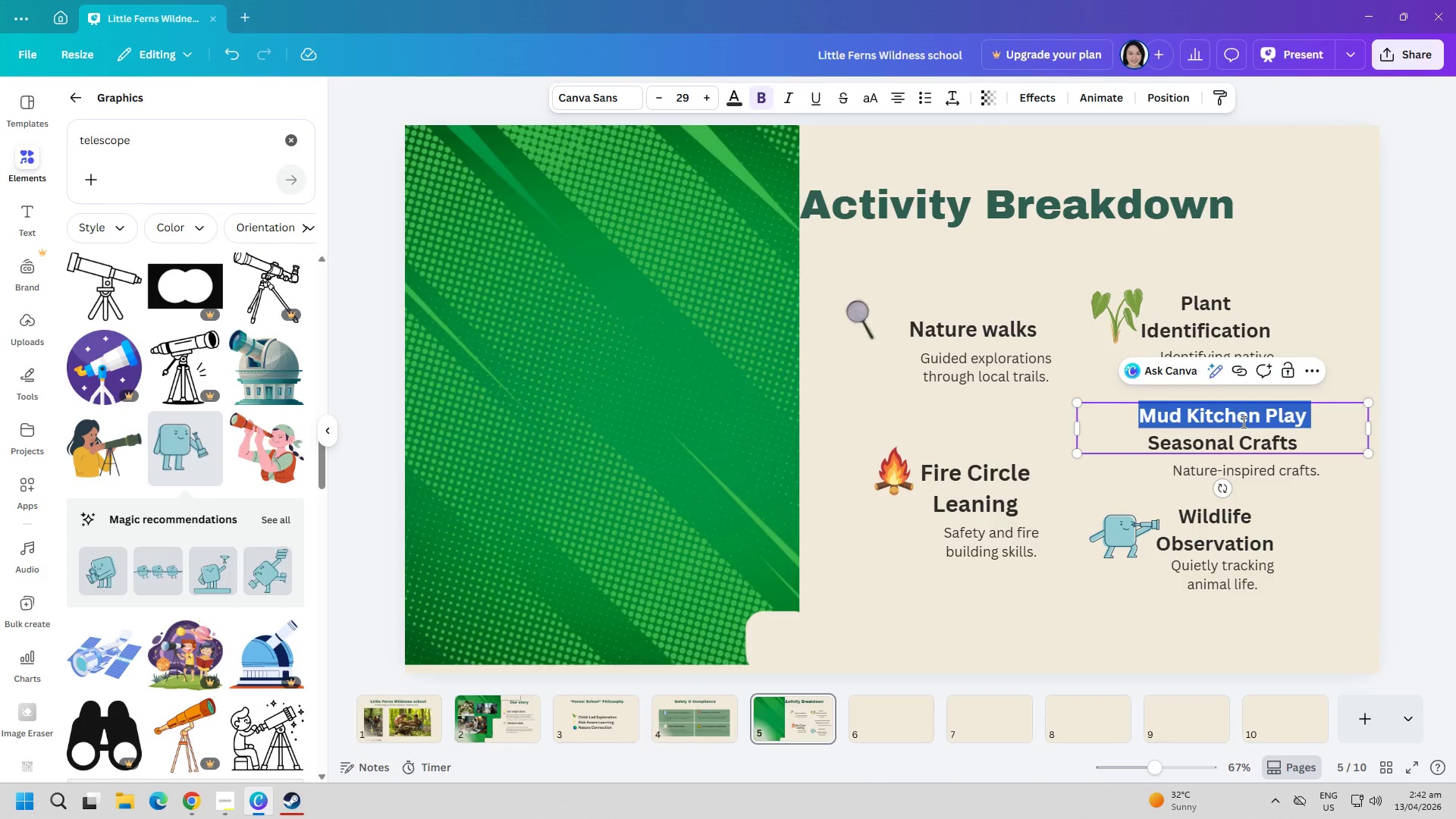 
key(Control+A)
 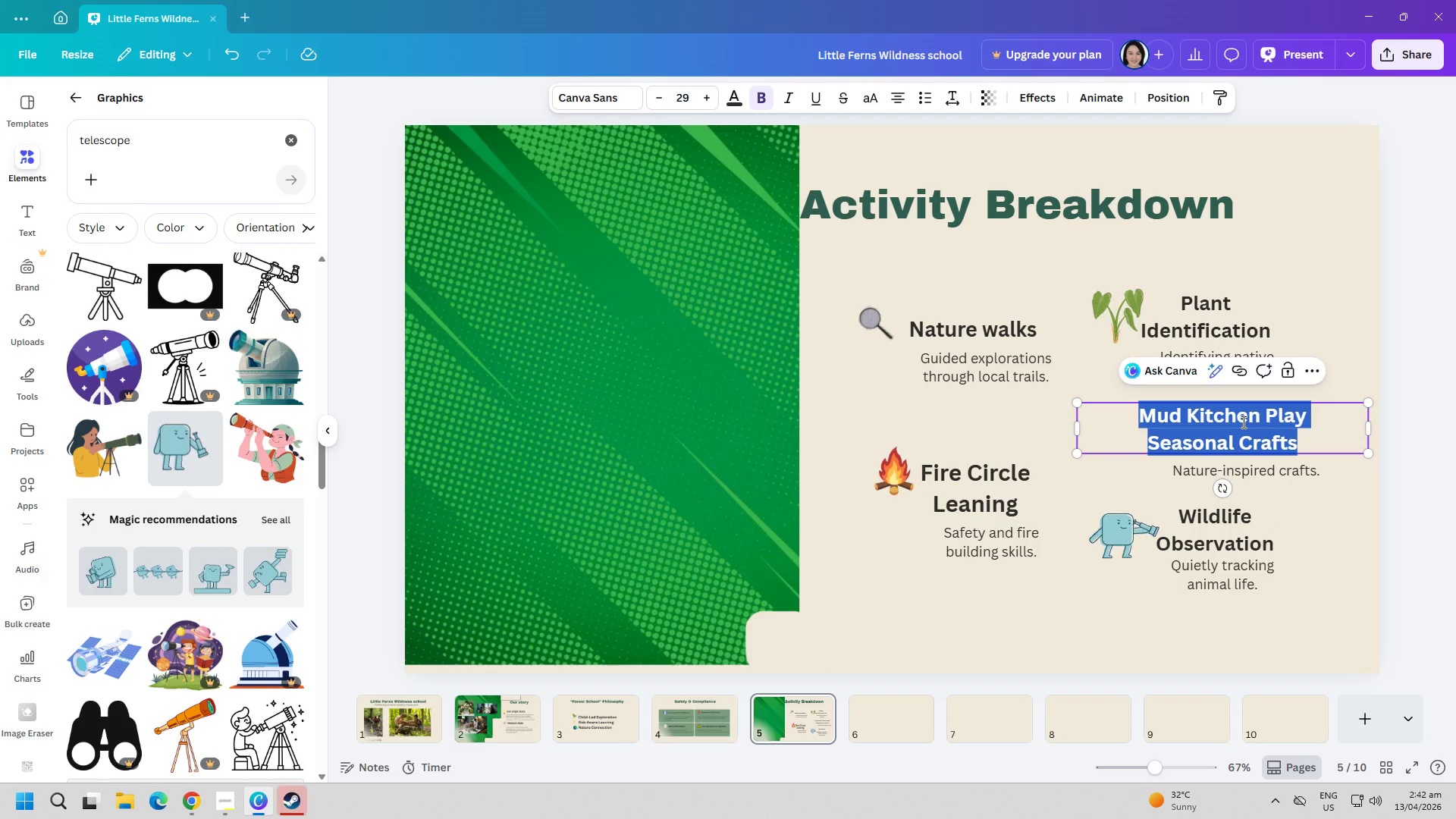 
key(Control+C)
 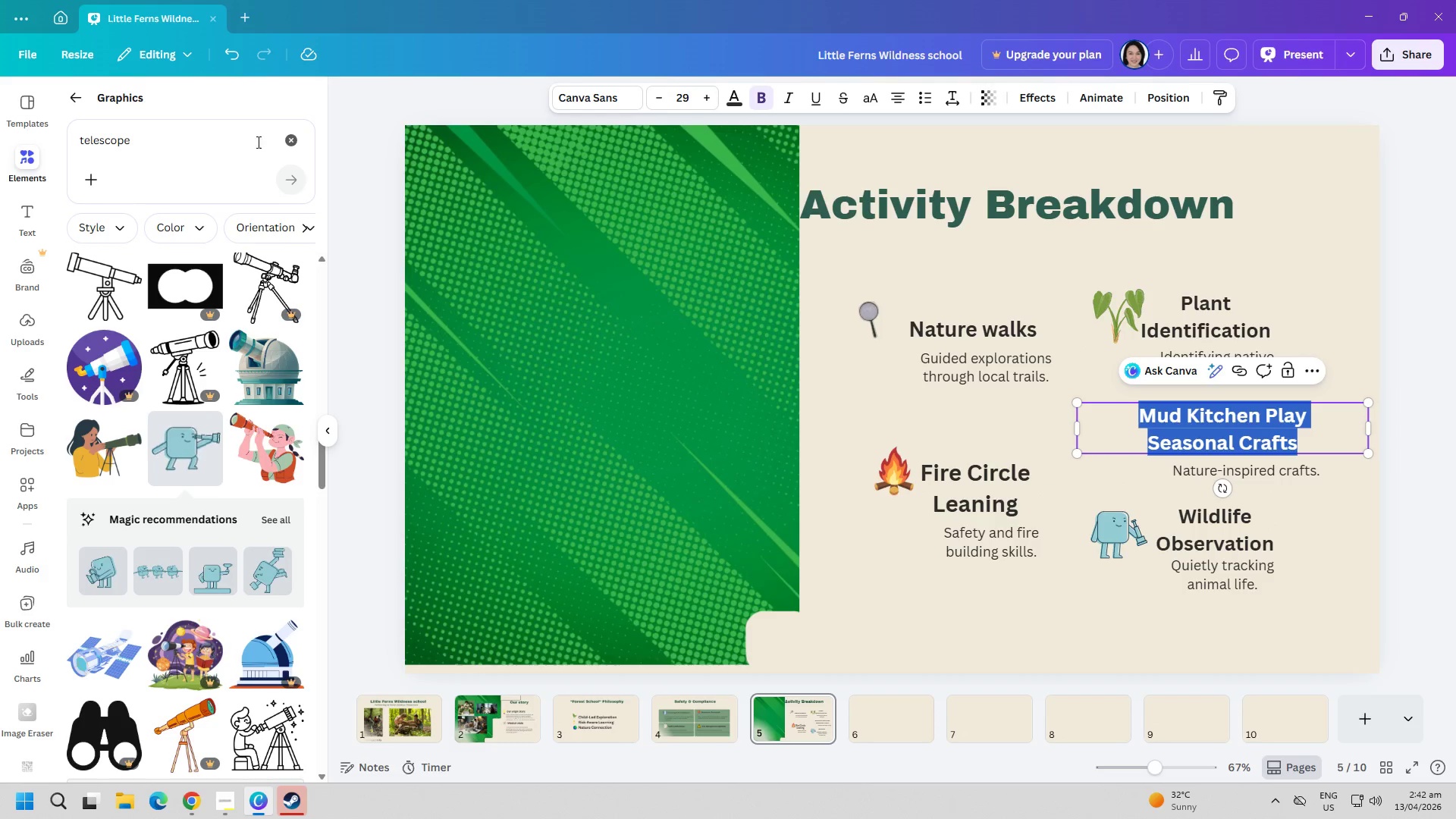 
left_click([290, 140])
 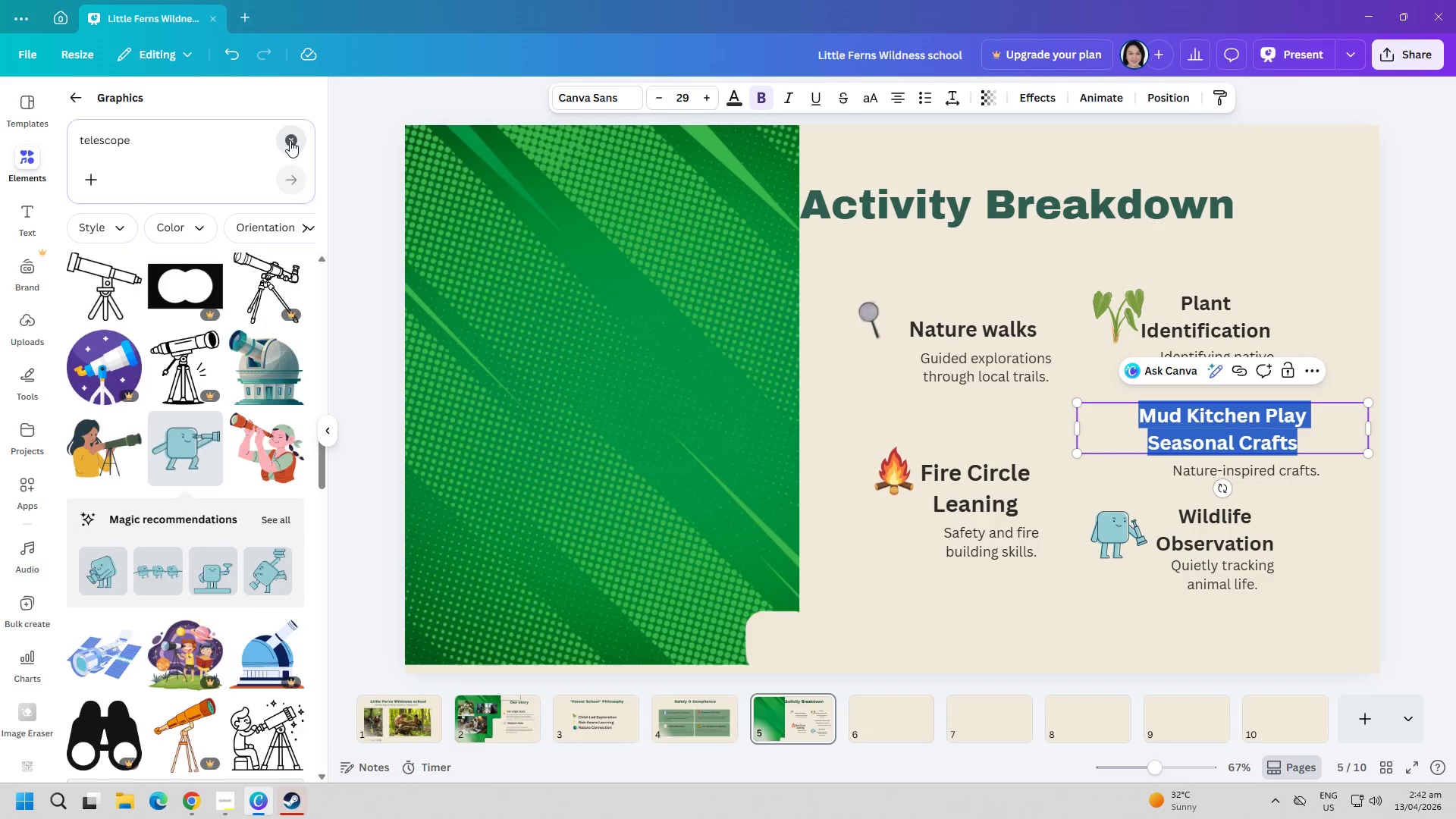 
key(Control+ControlLeft)
 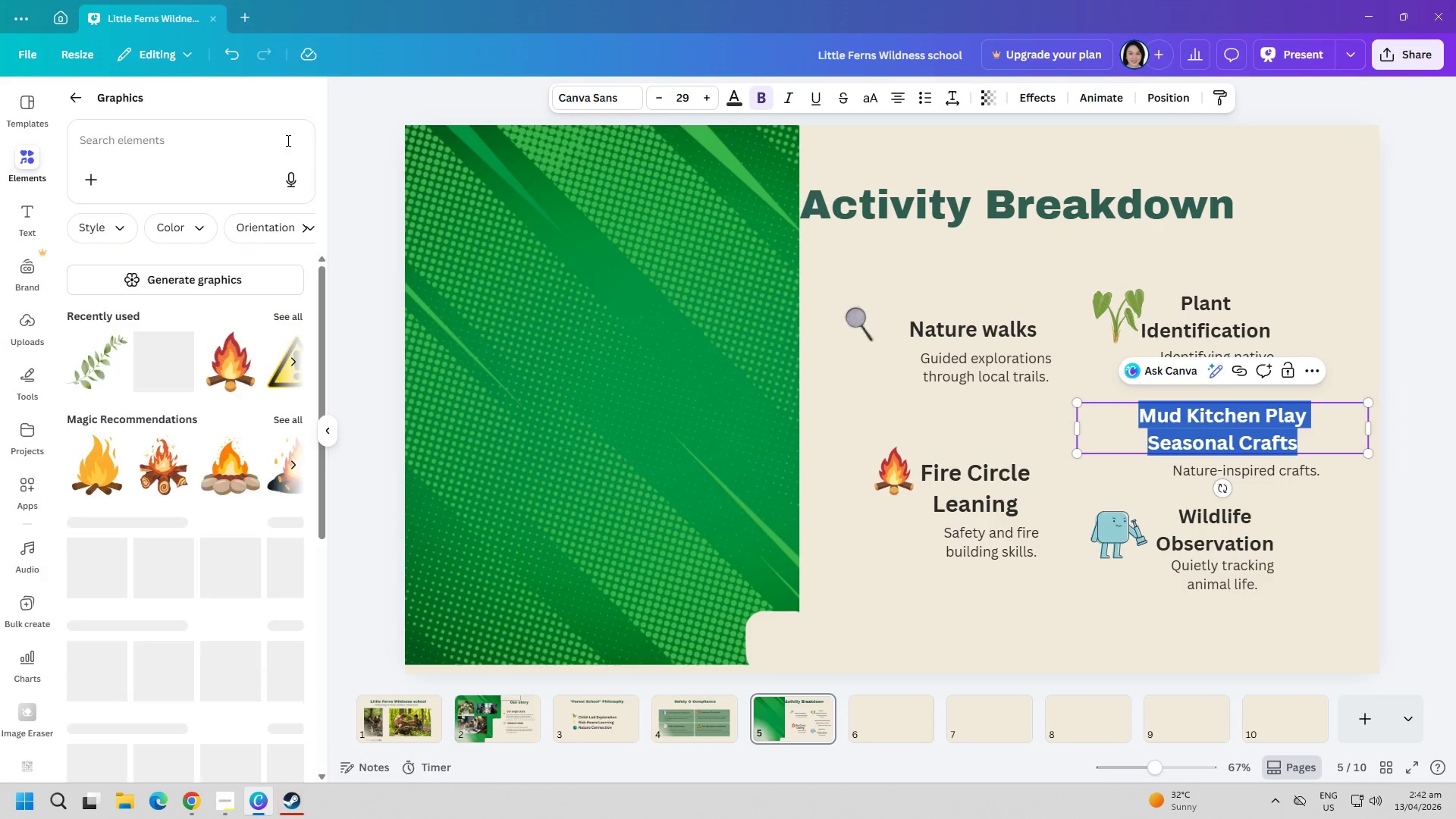 
key(Control+V)
 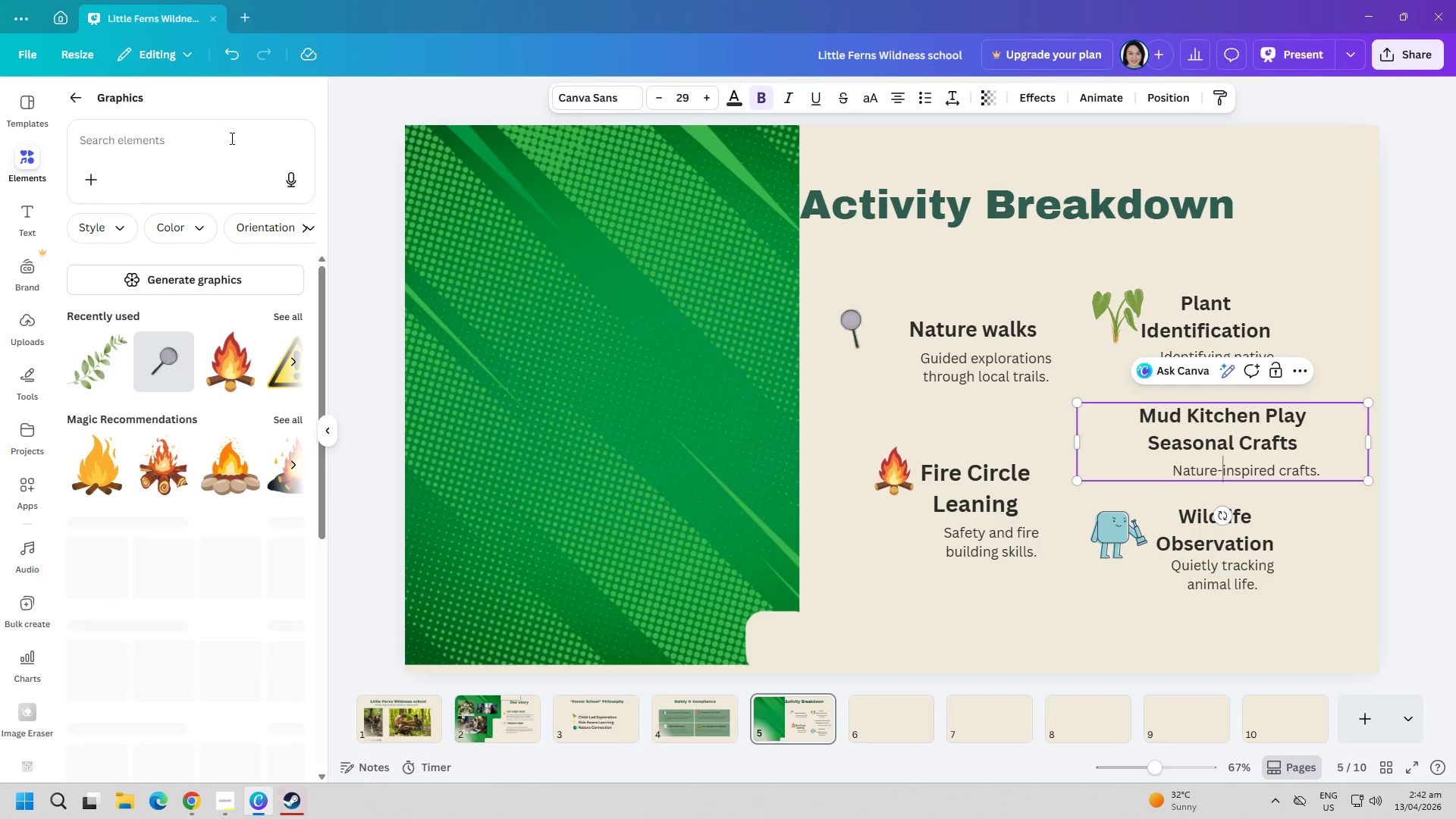 
left_click([229, 140])
 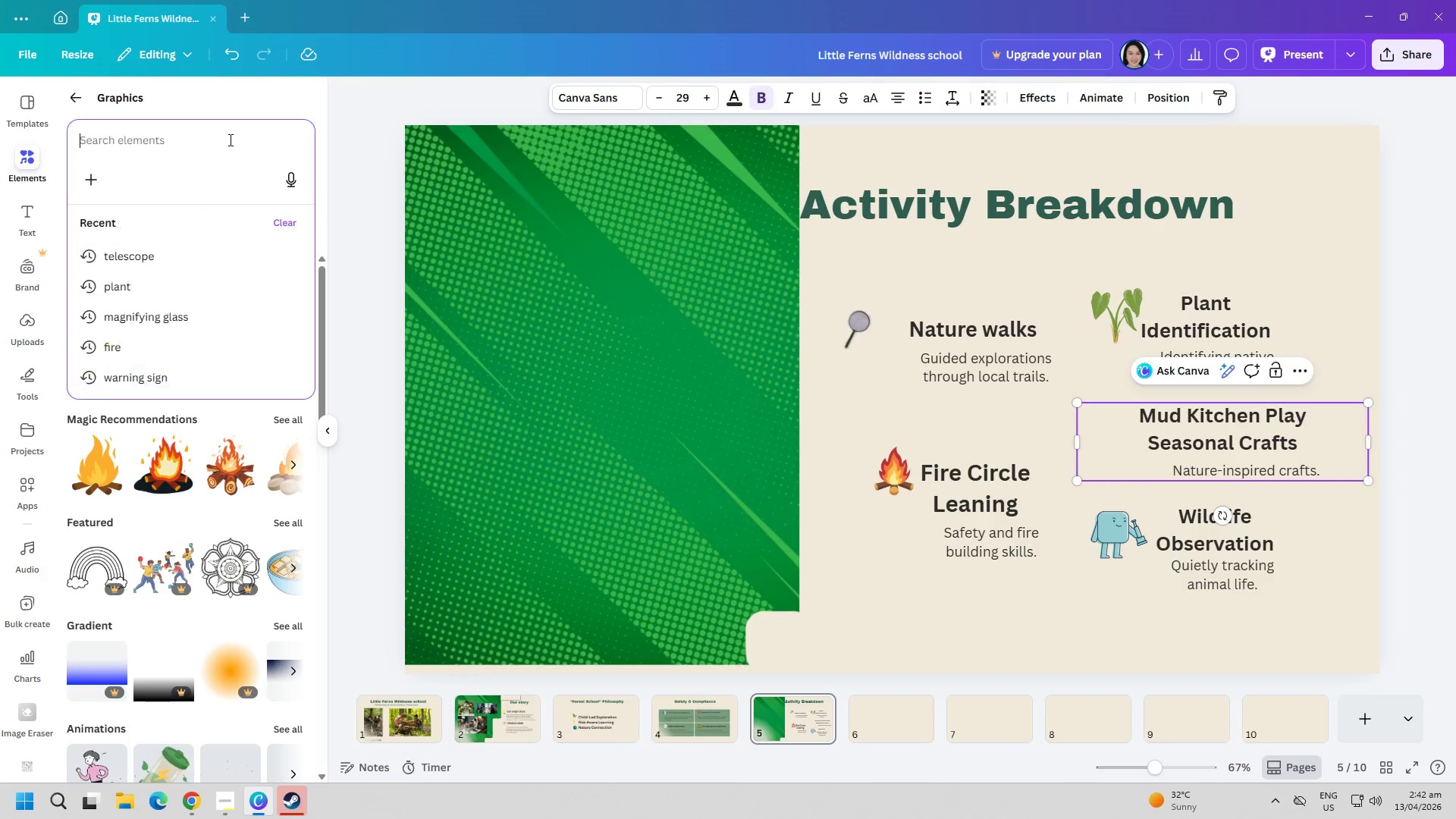 
key(Control+ControlLeft)
 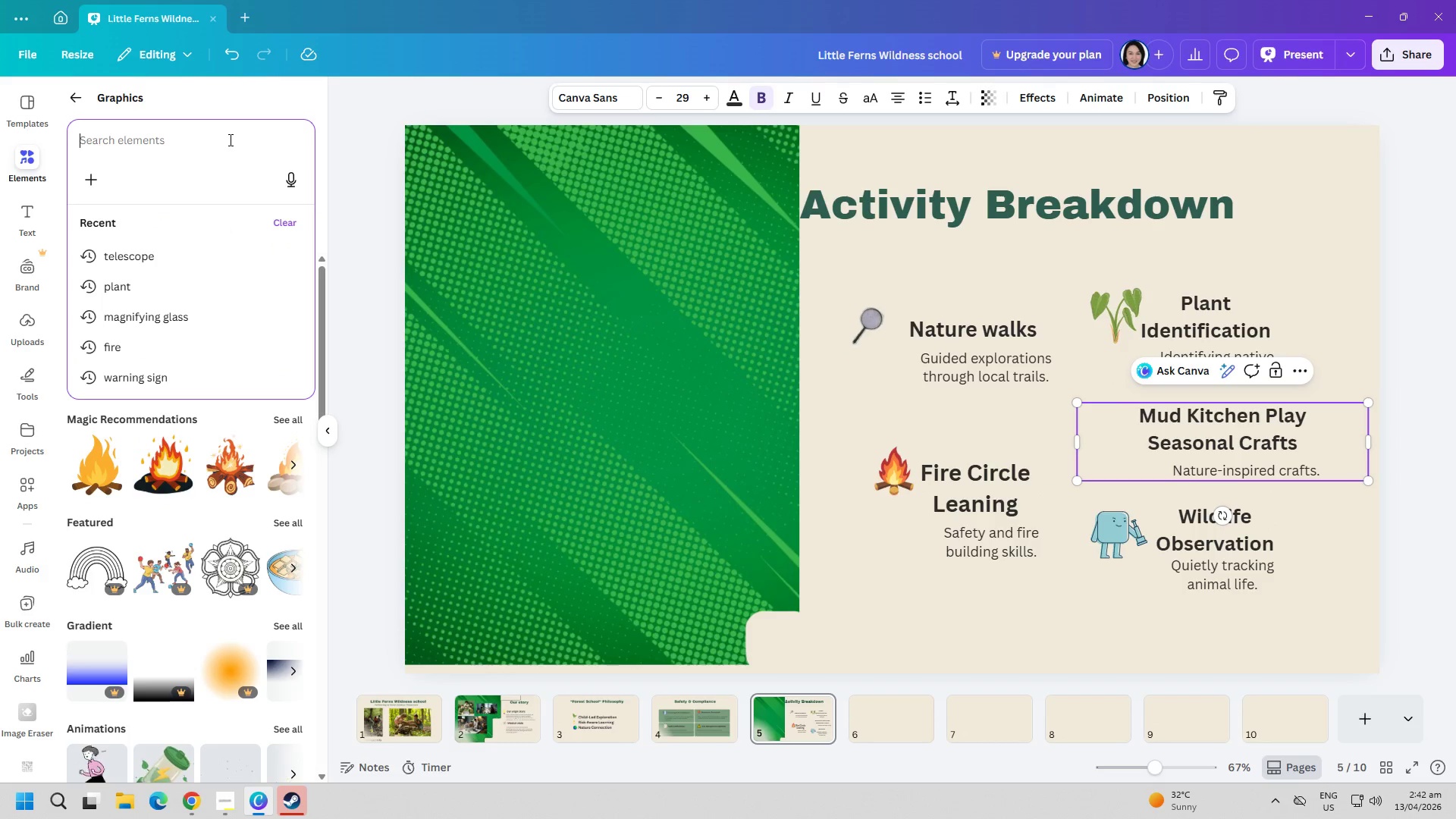 
key(Control+V)
 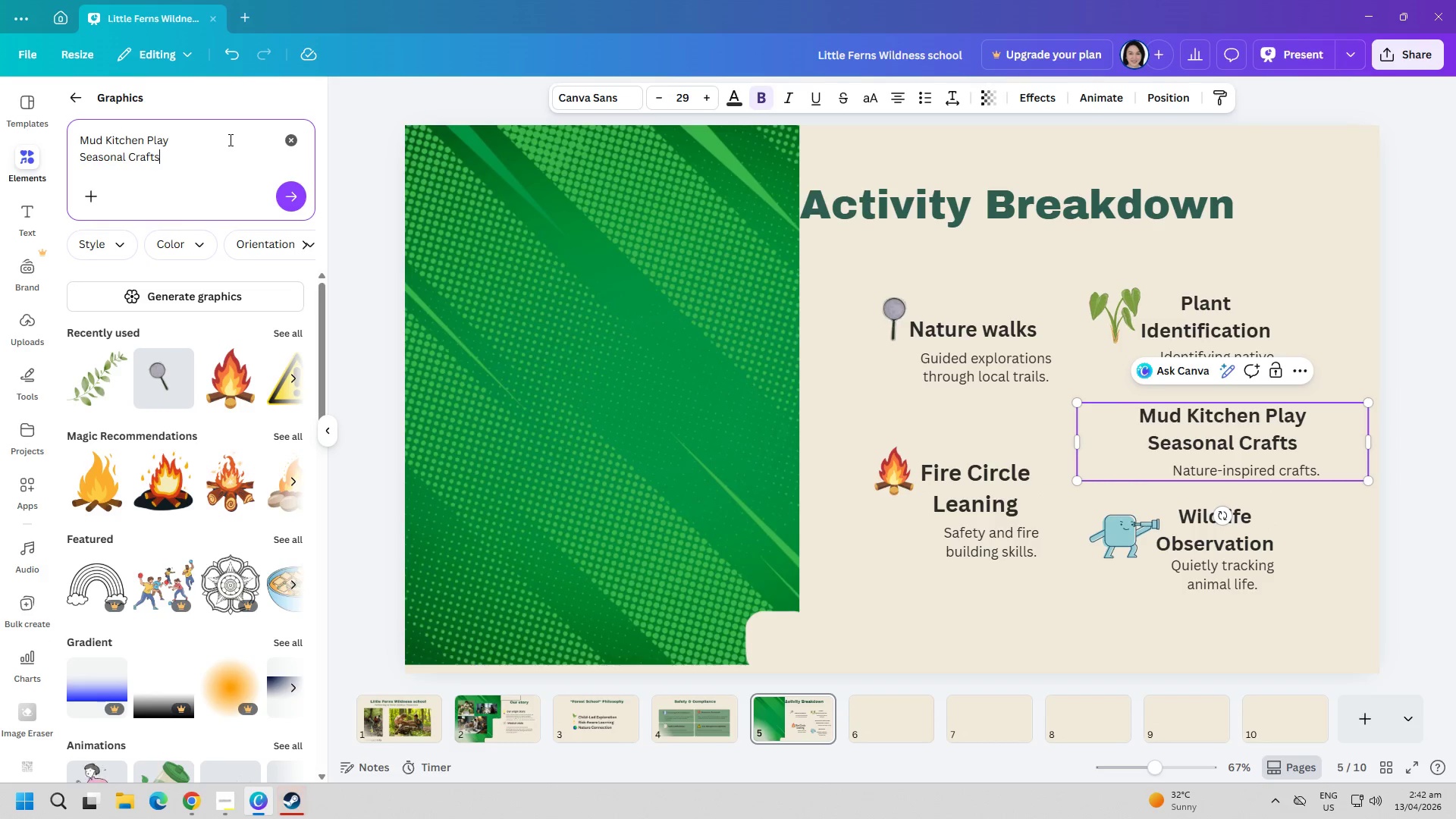 
key(Enter)
 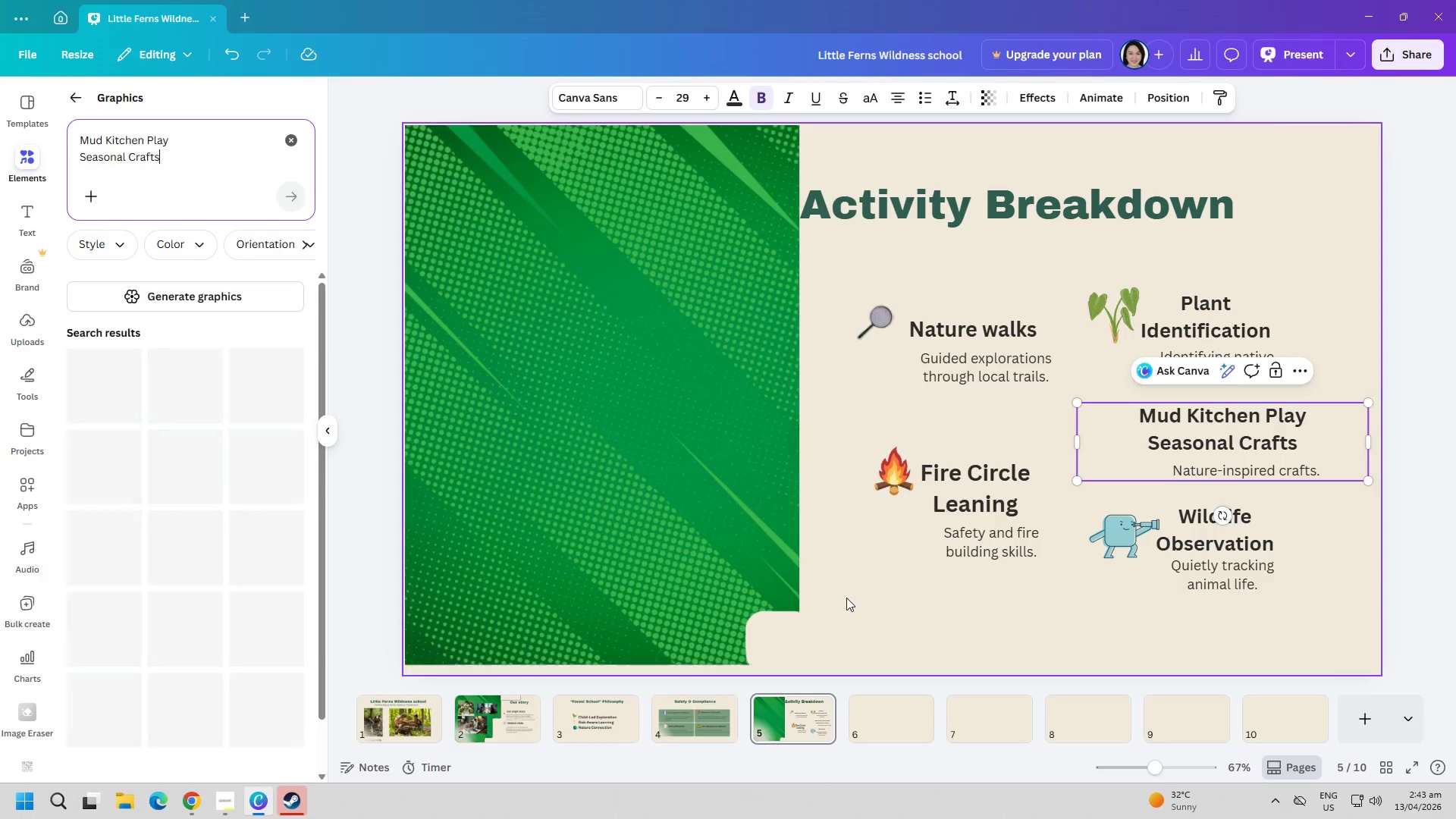 
left_click([983, 572])
 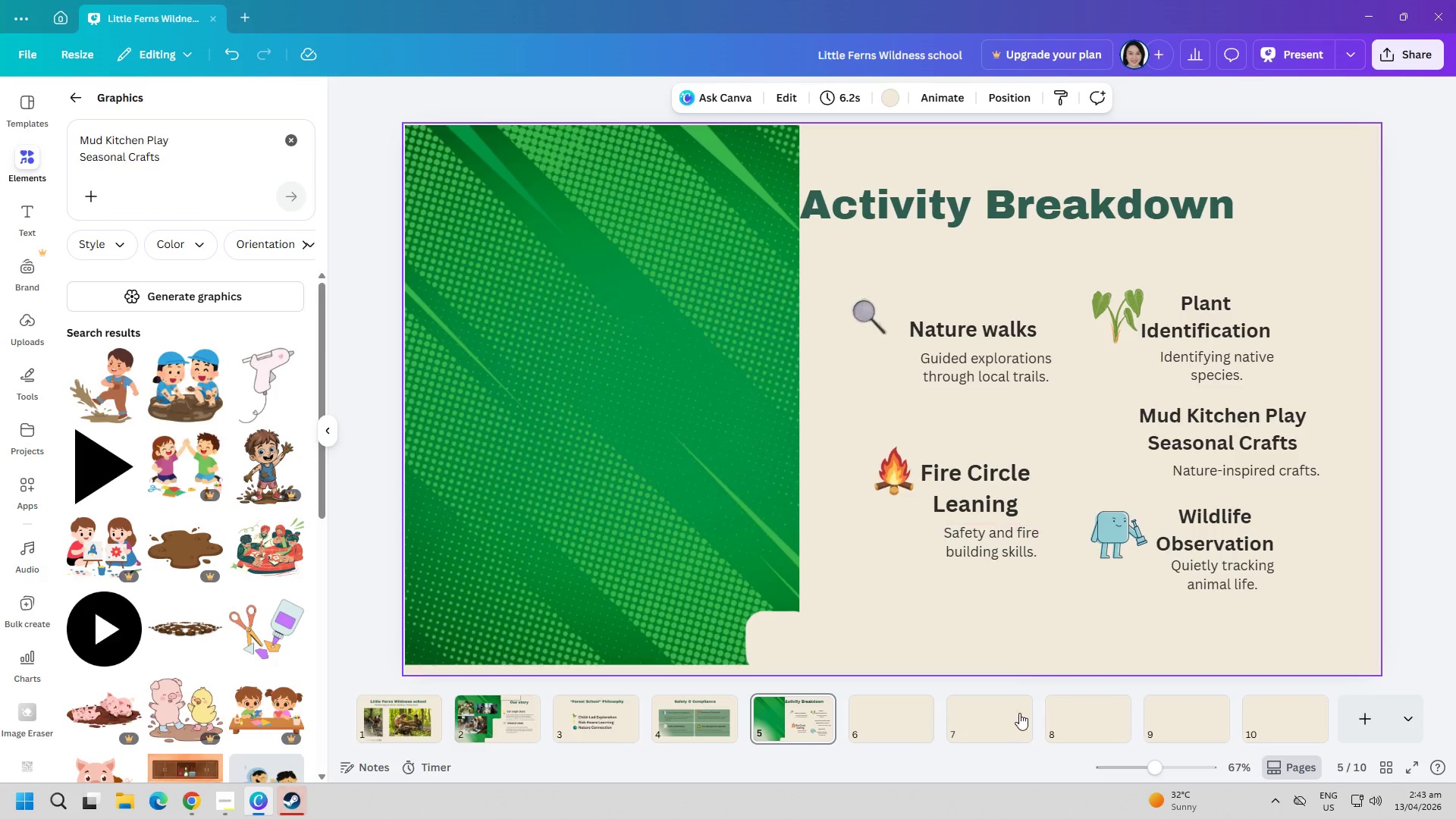 
mouse_move([621, 699])
 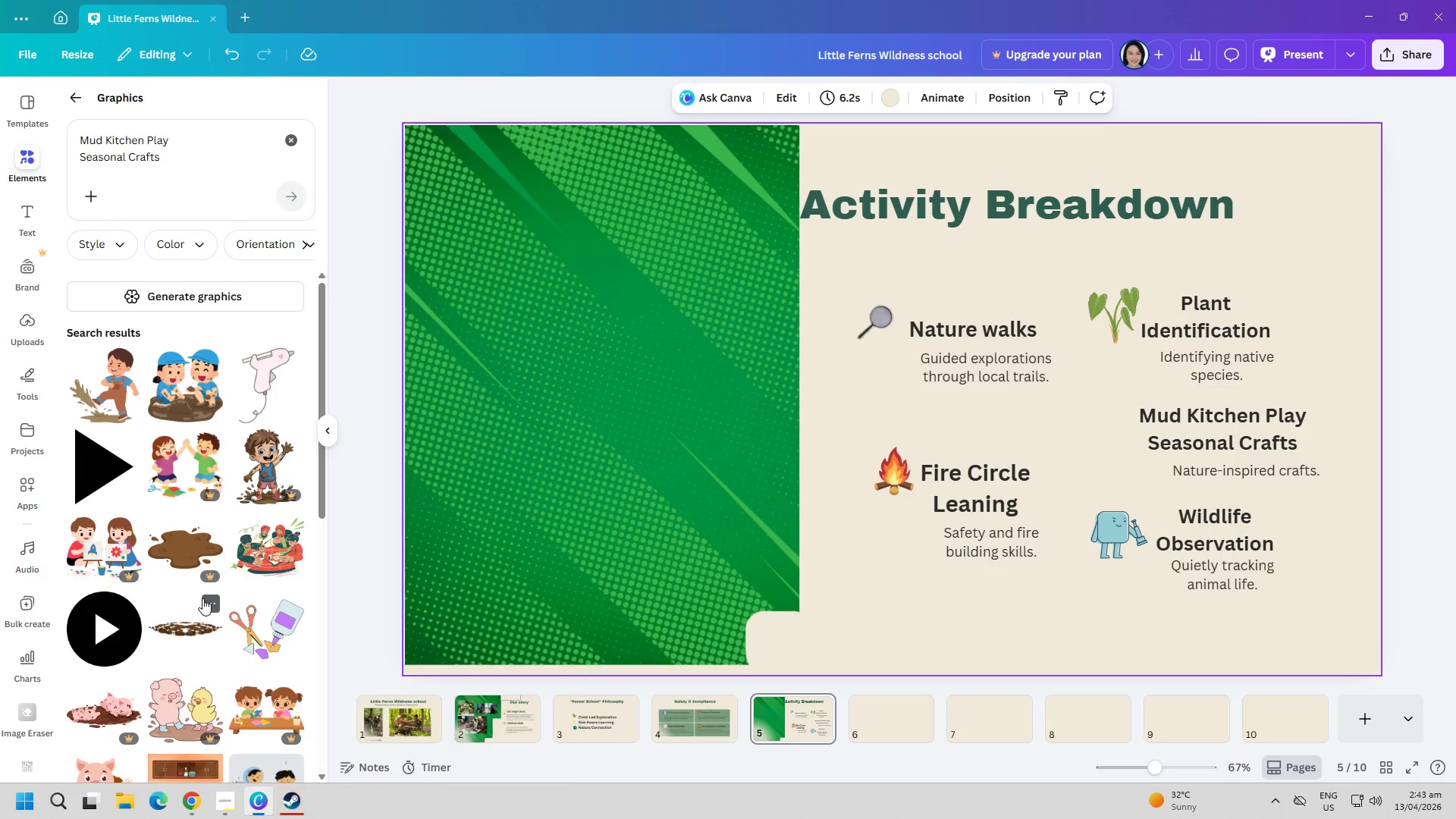 
scroll: coordinate [162, 571], scroll_direction: down, amount: 16.0
 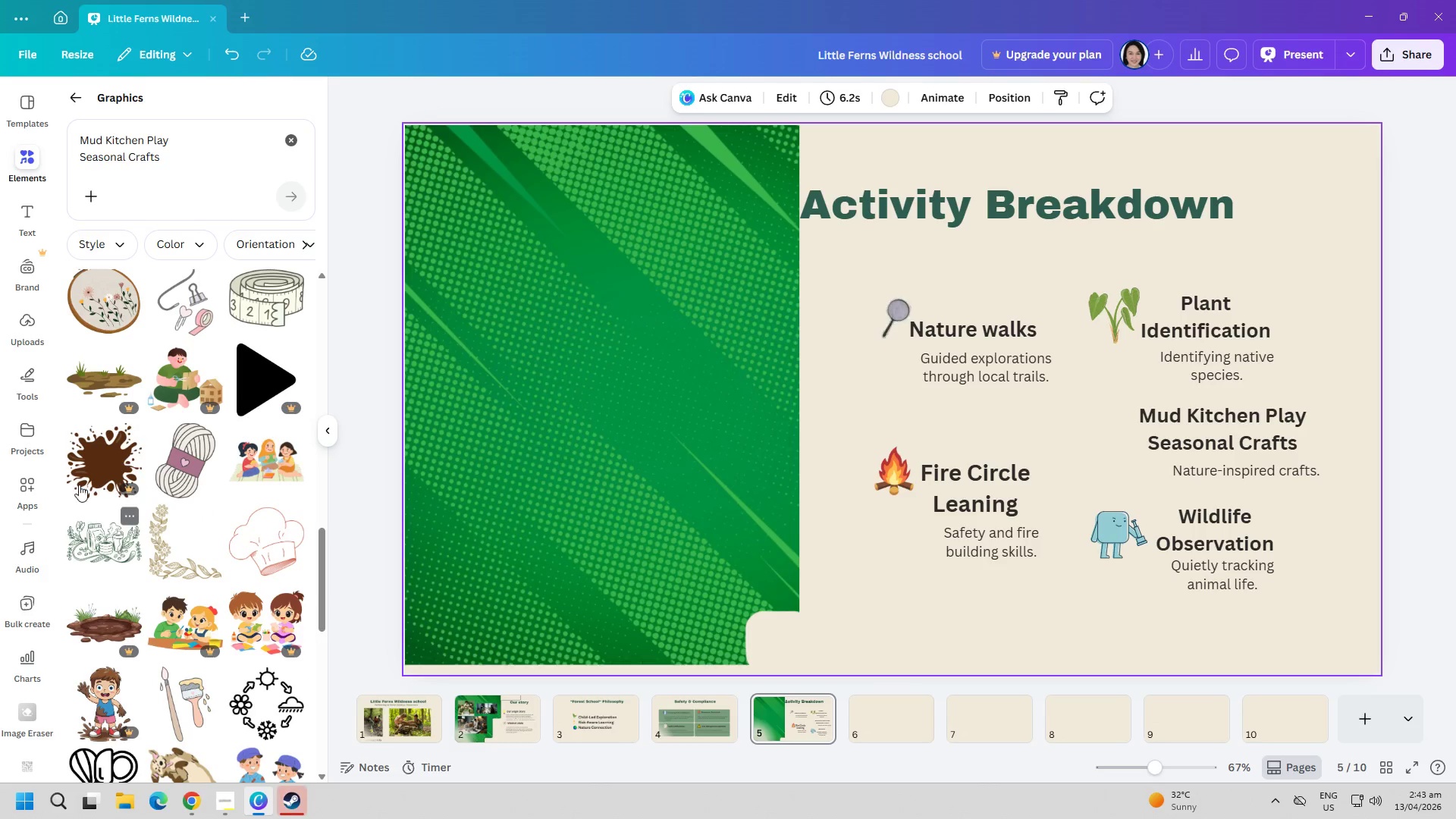 
mouse_move([87, 463])
 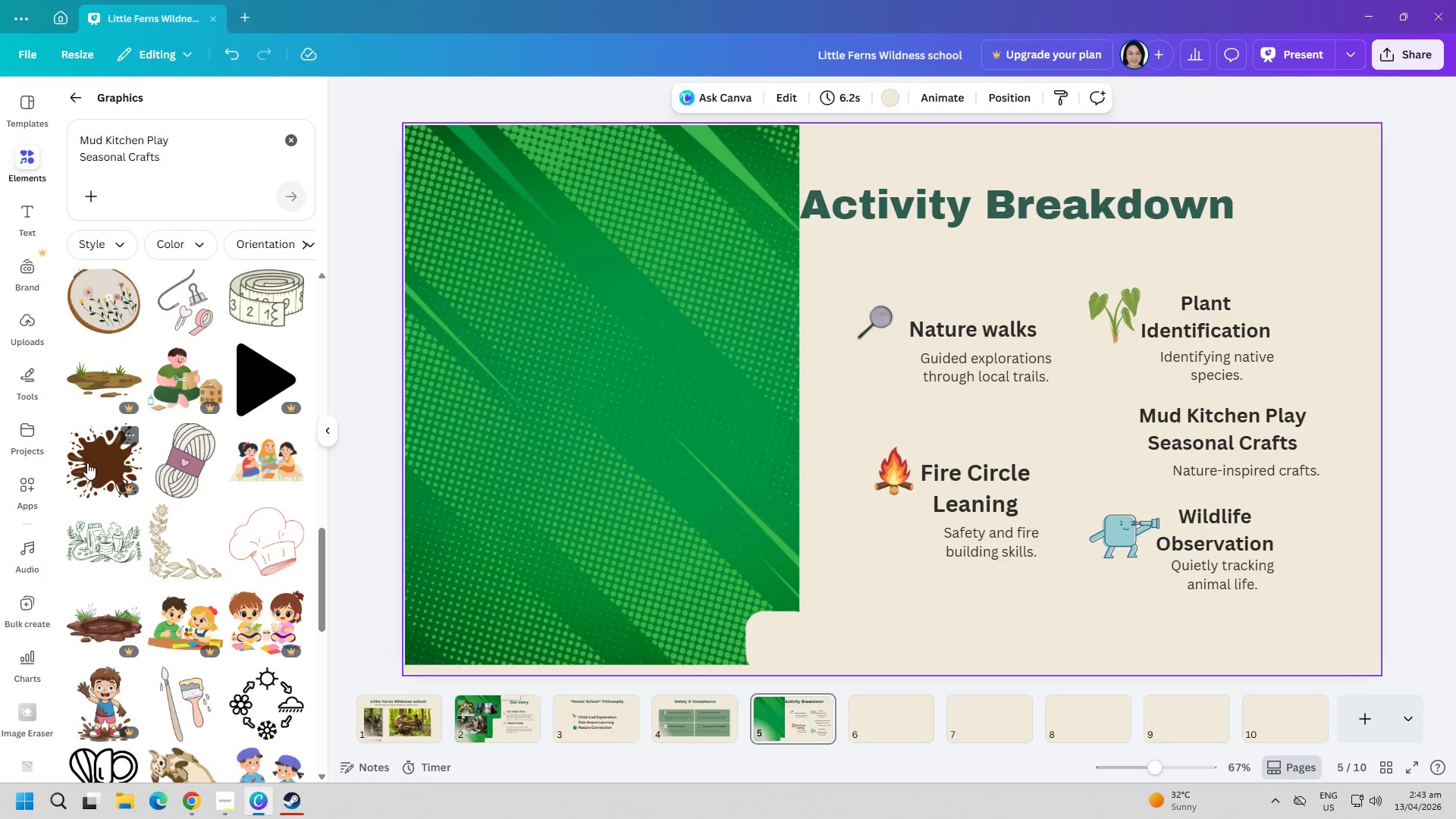 
scroll: coordinate [212, 607], scroll_direction: down, amount: 16.0
 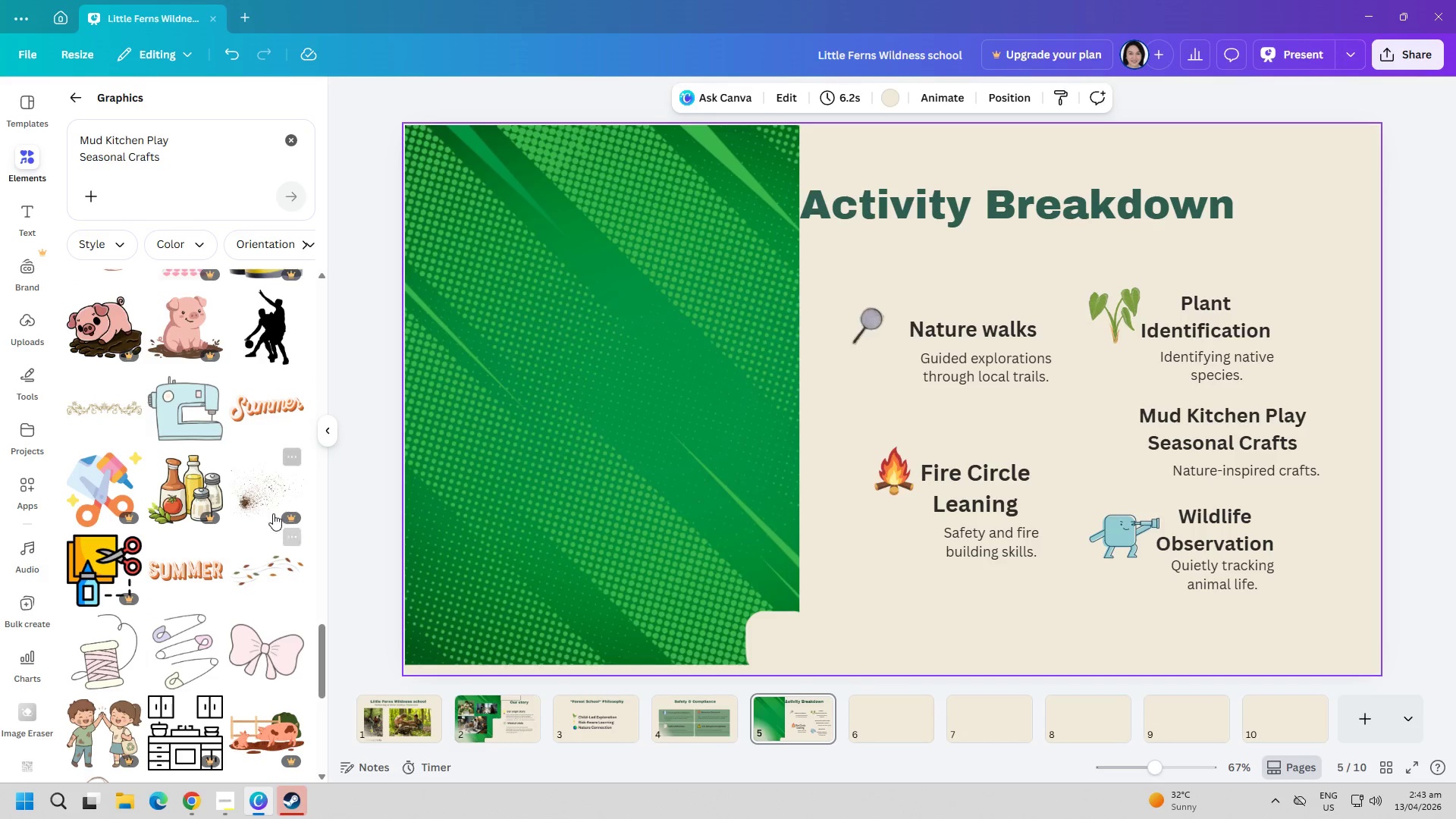 
scroll: coordinate [198, 595], scroll_direction: down, amount: 8.0
 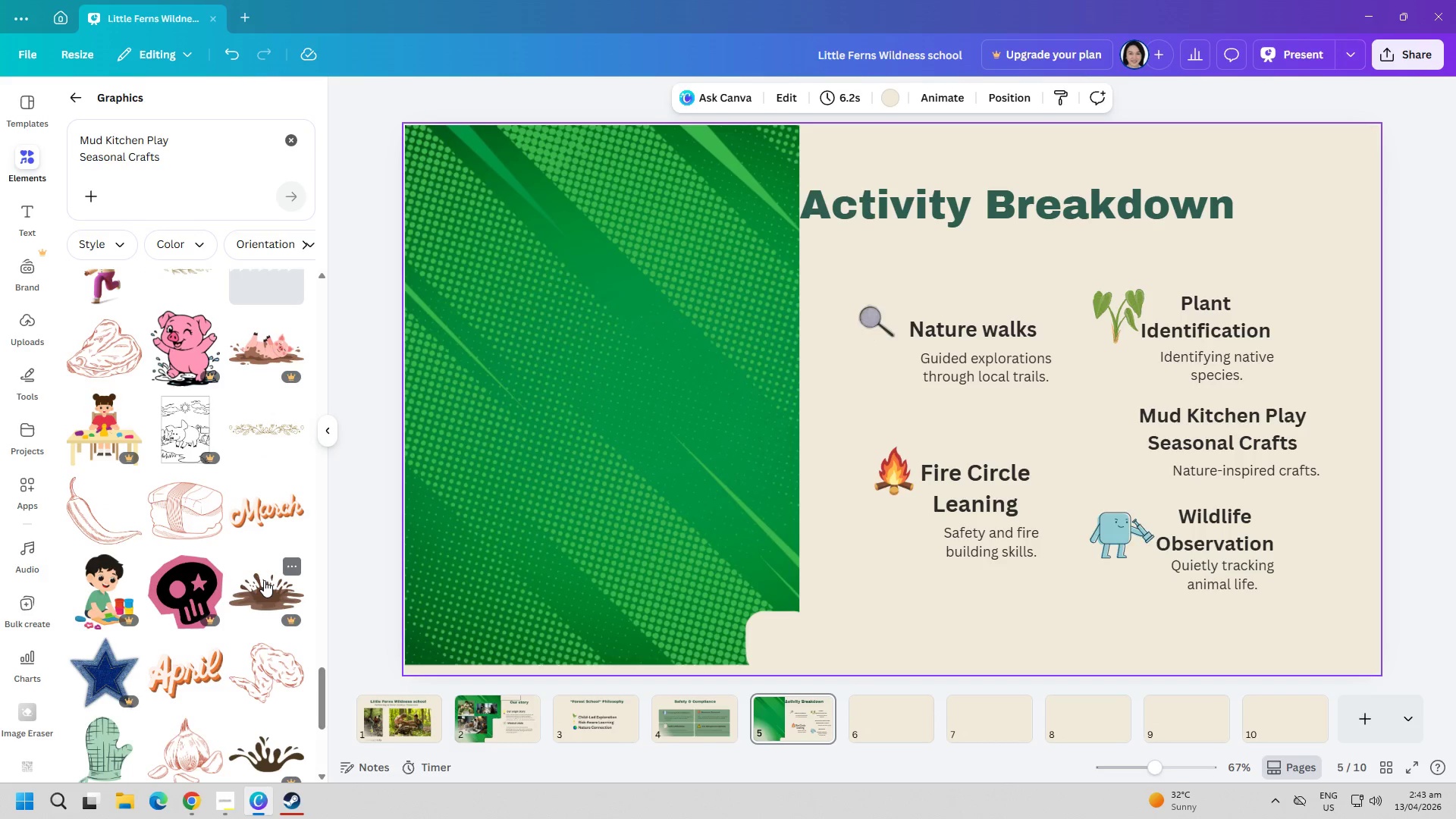 
left_click([287, 568])
 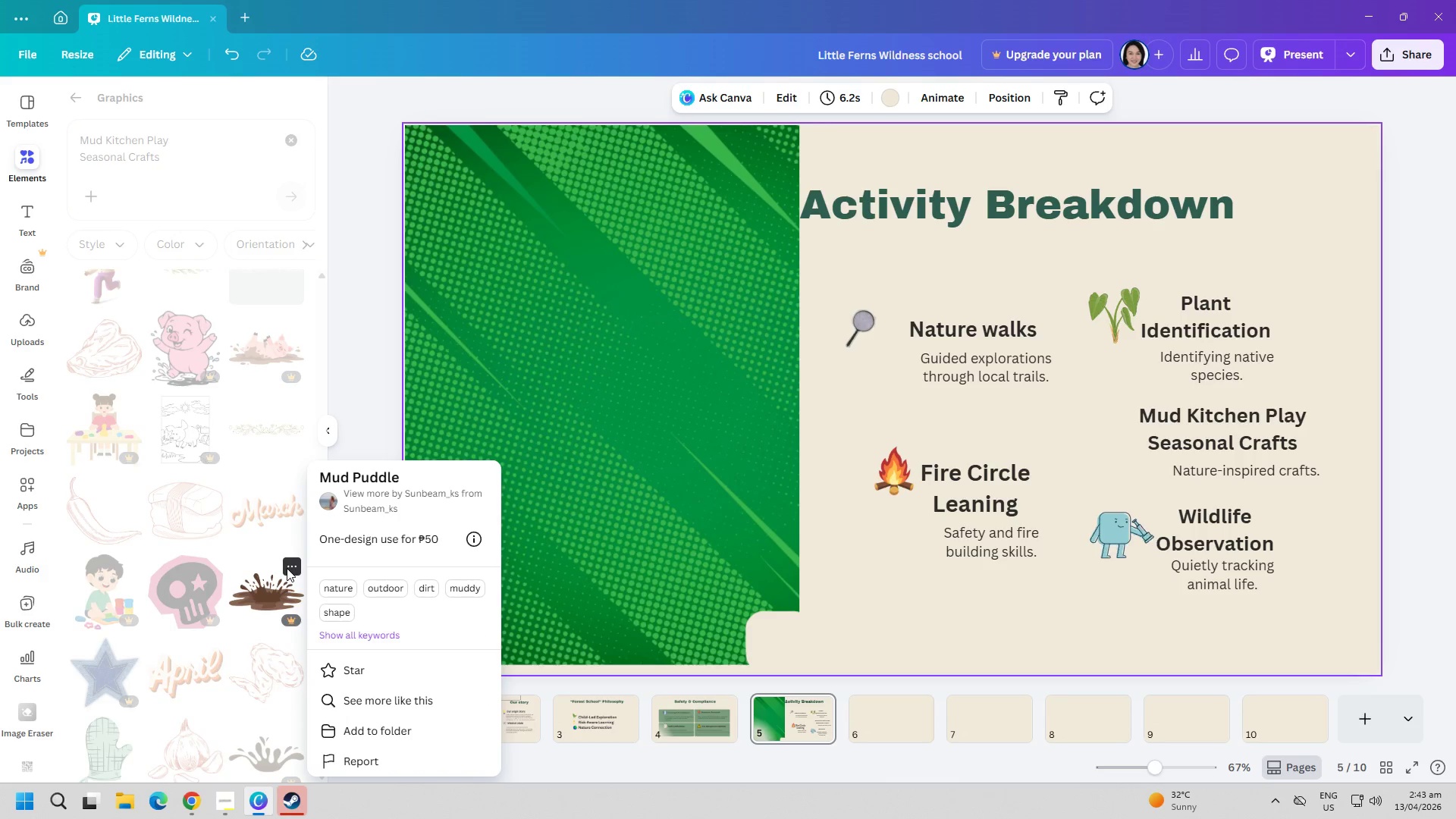 
left_click([287, 568])
 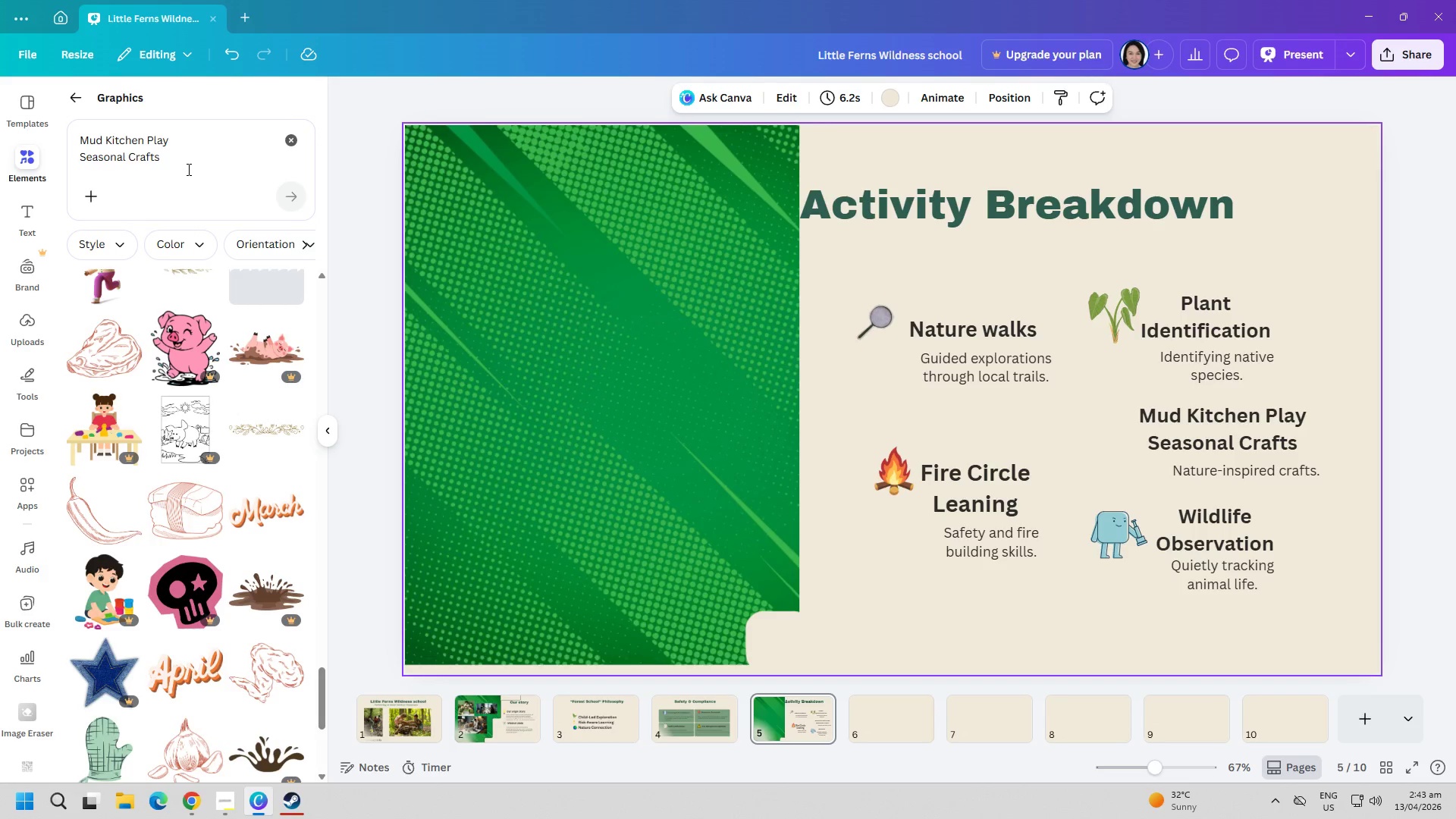 
double_click([187, 169])
 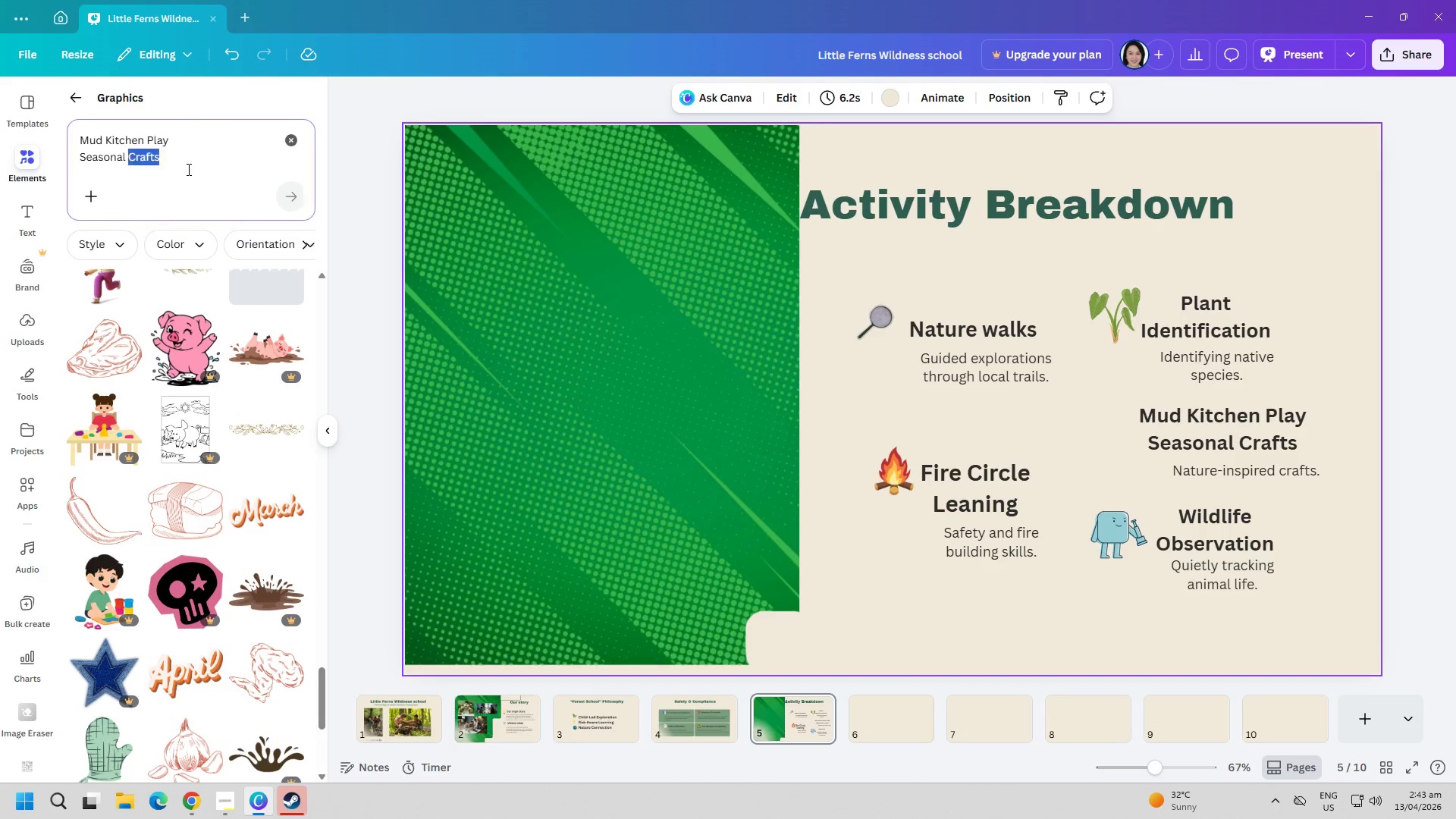 
triple_click([187, 169])
 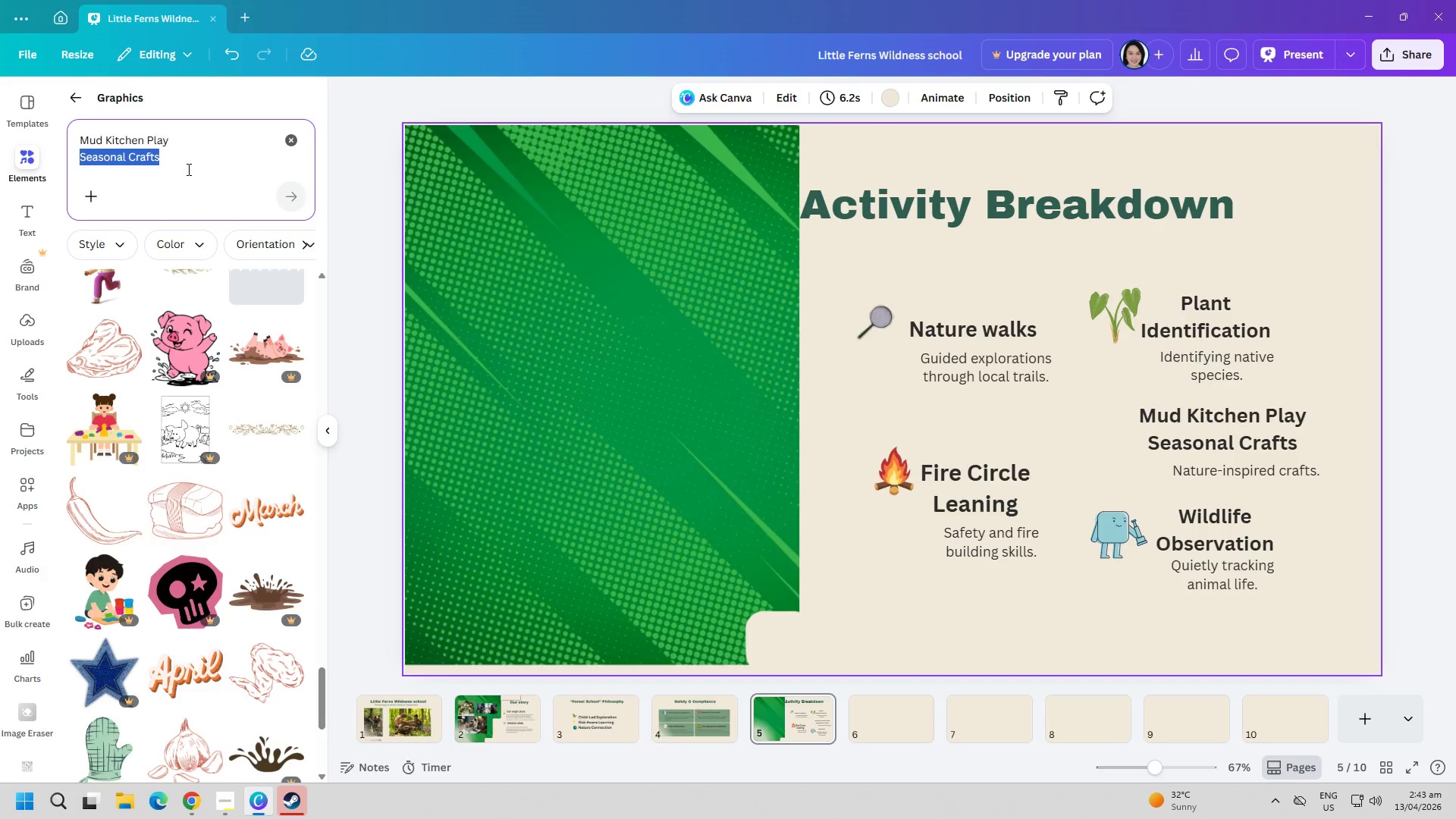 
triple_click([187, 169])
 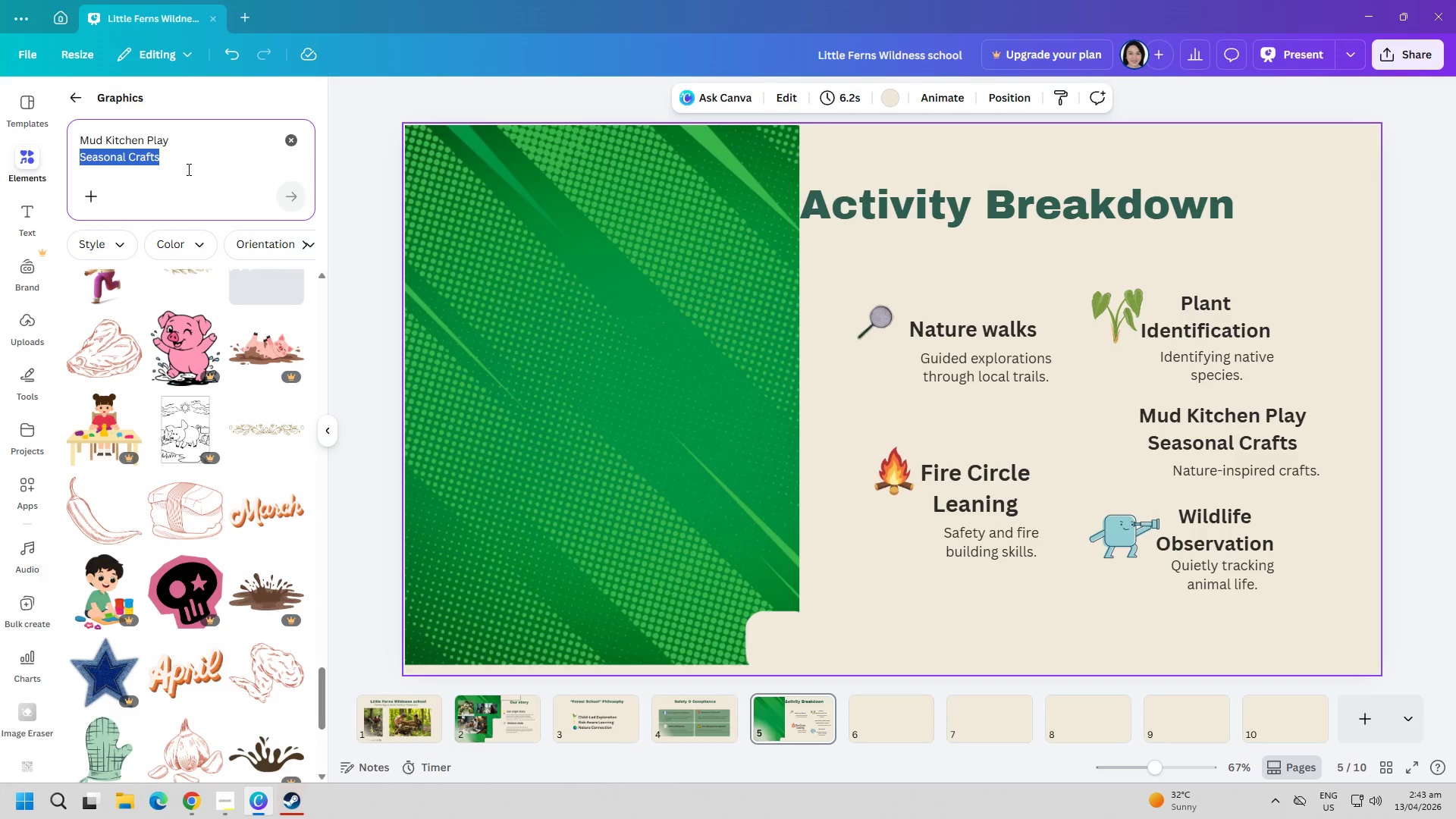 
key(Control+ControlLeft)
 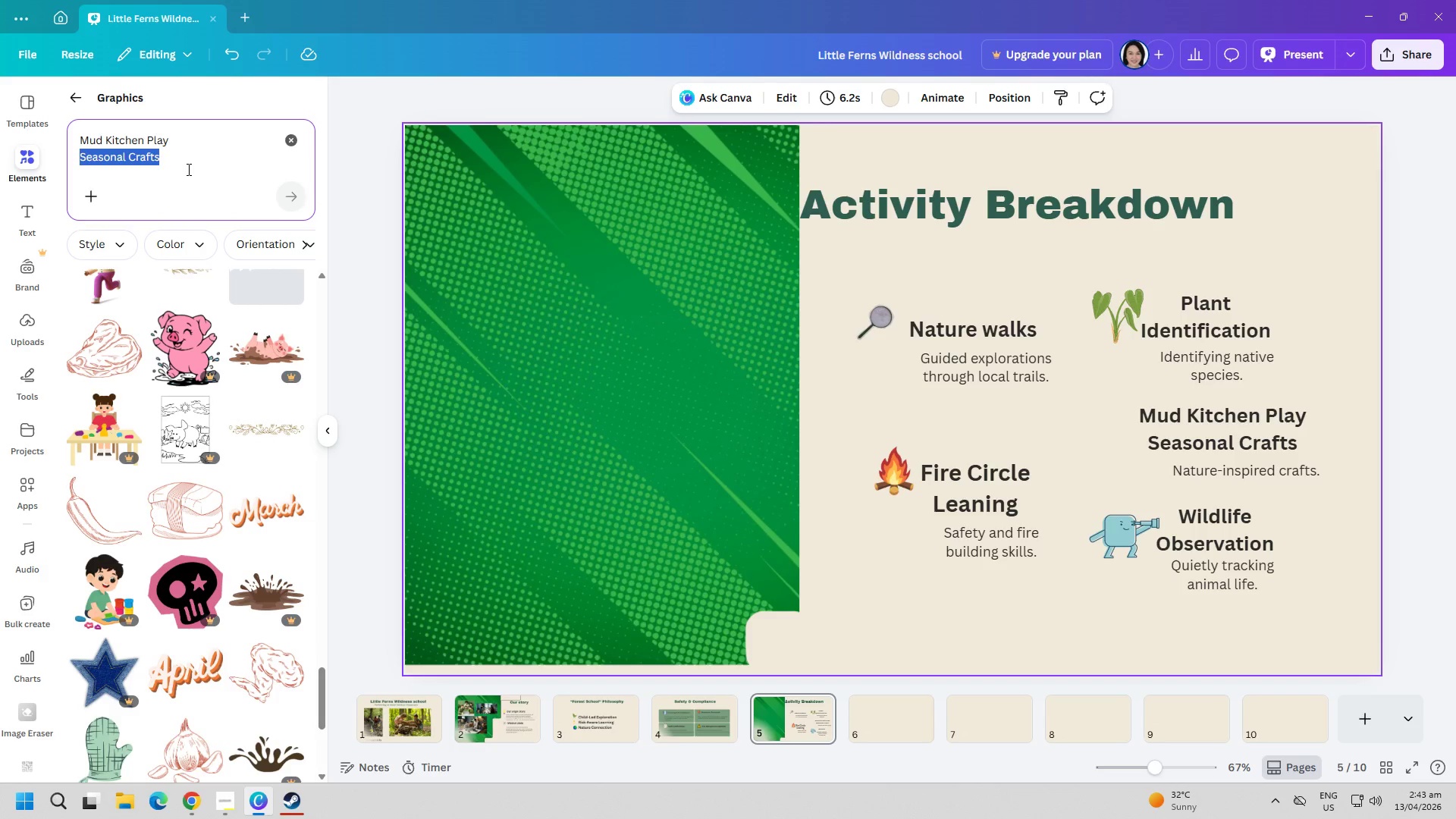 
key(Control+A)
 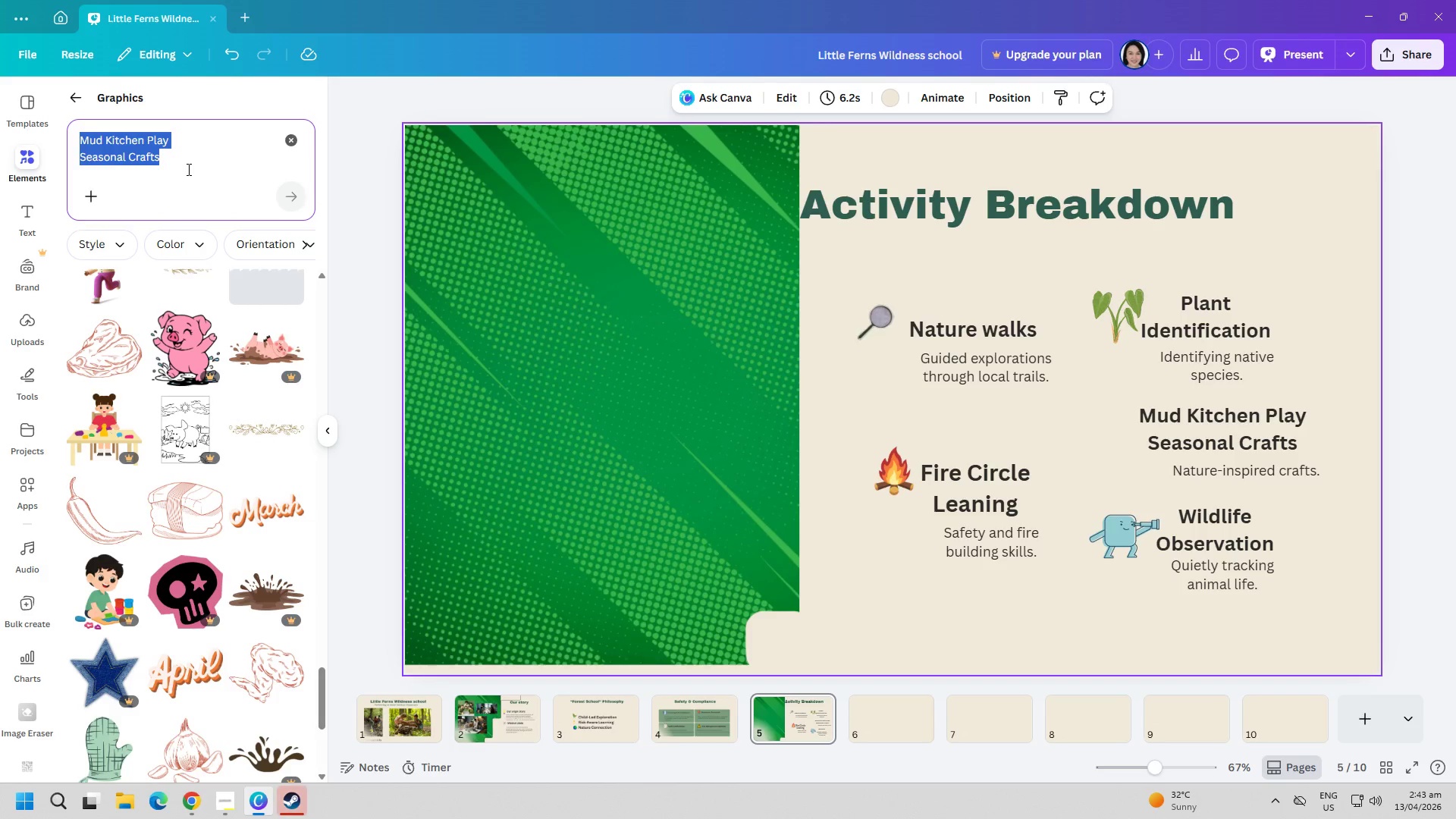 
key(Backspace)
type(mud puddle)
 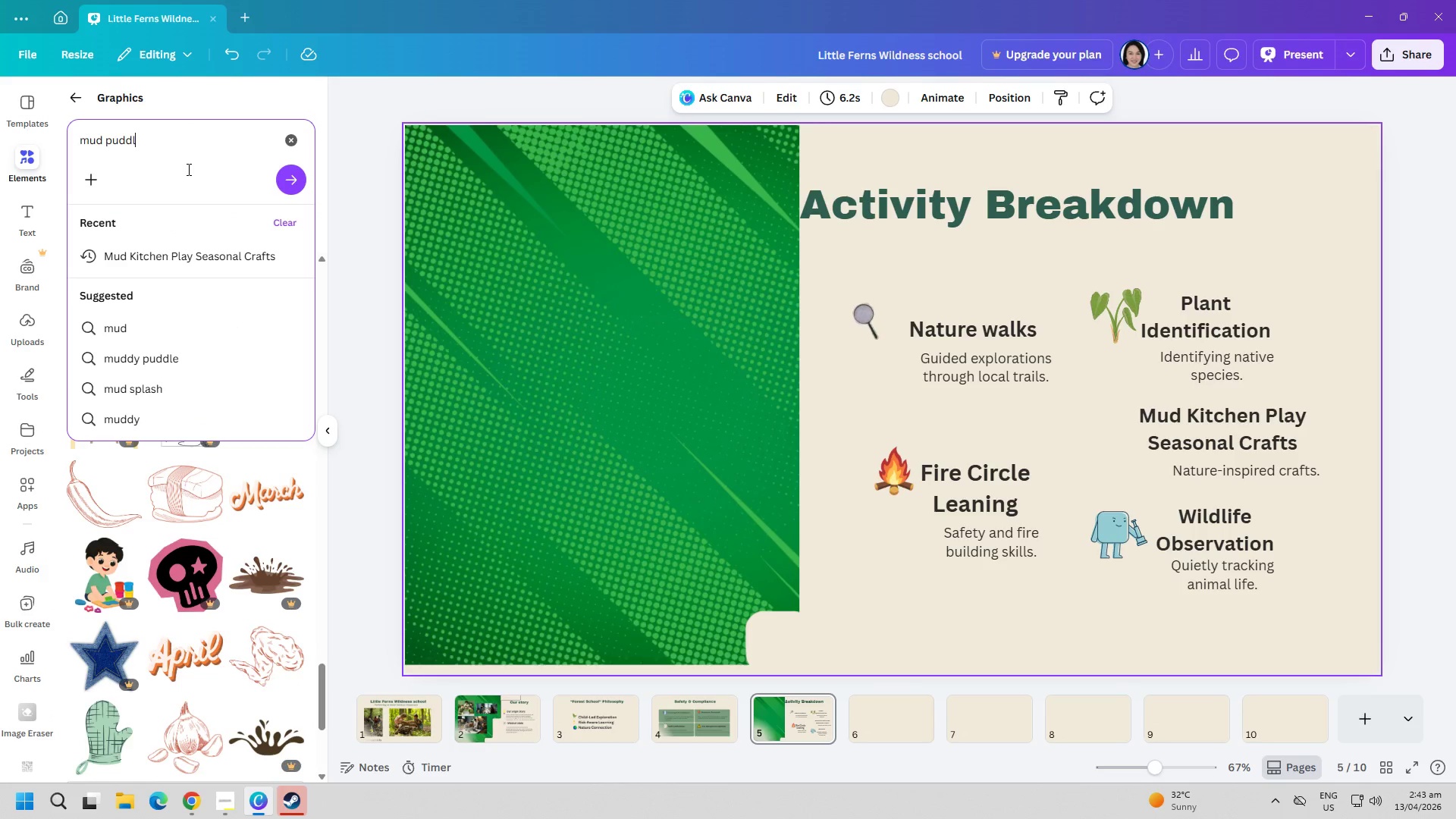 
key(Enter)
 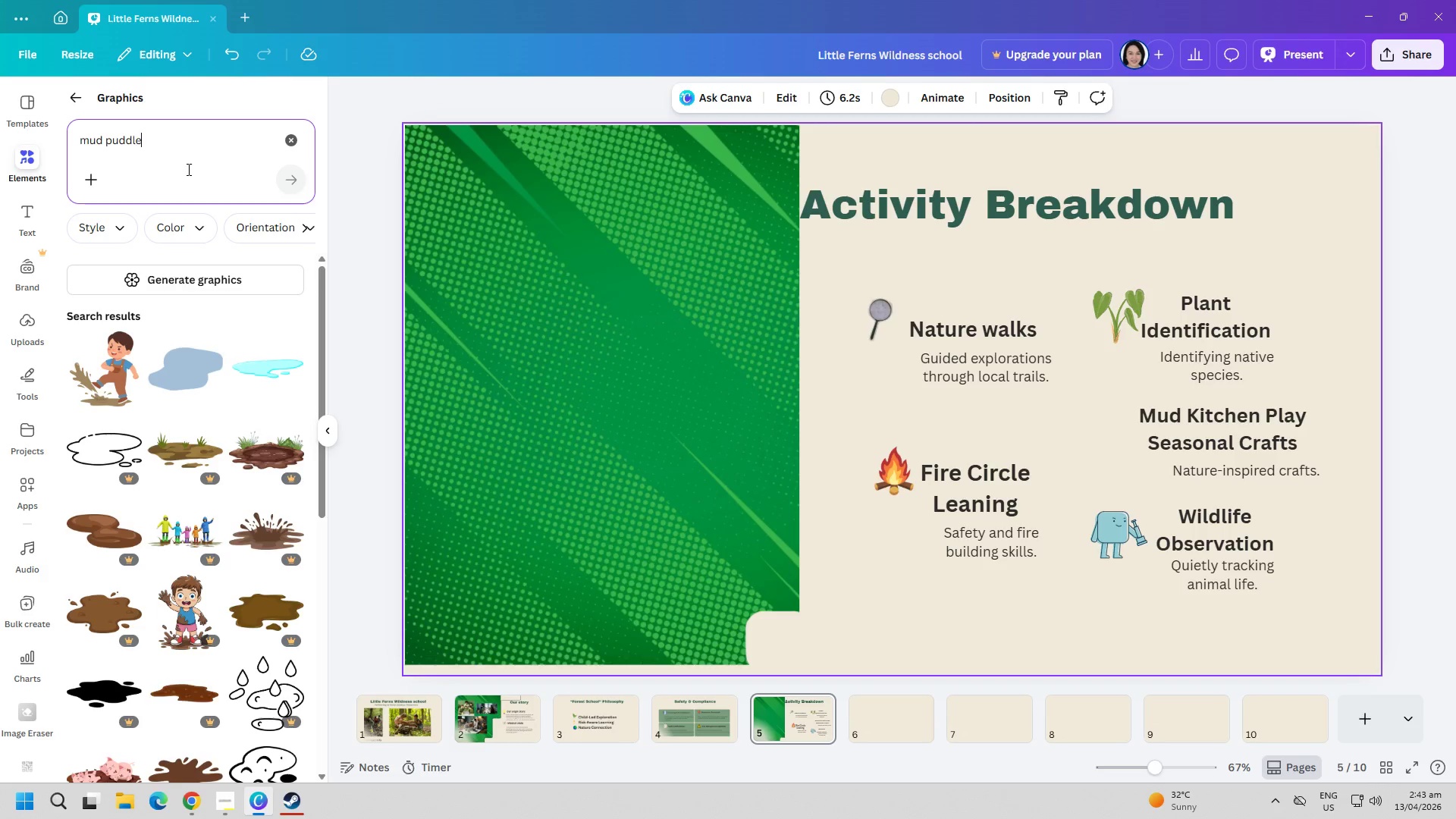 
wait(6.08)
 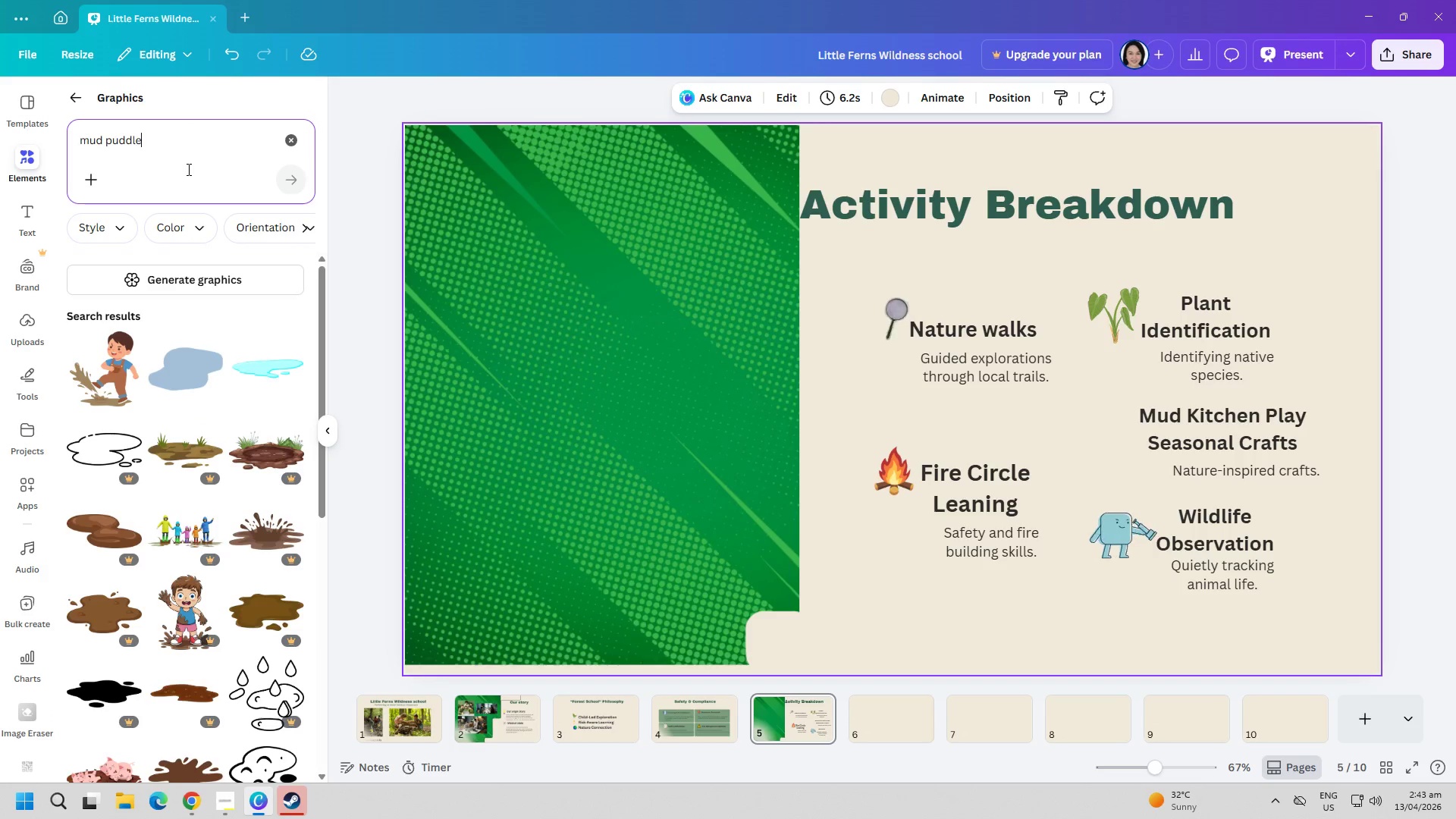 
scroll: coordinate [207, 610], scroll_direction: down, amount: 12.0
 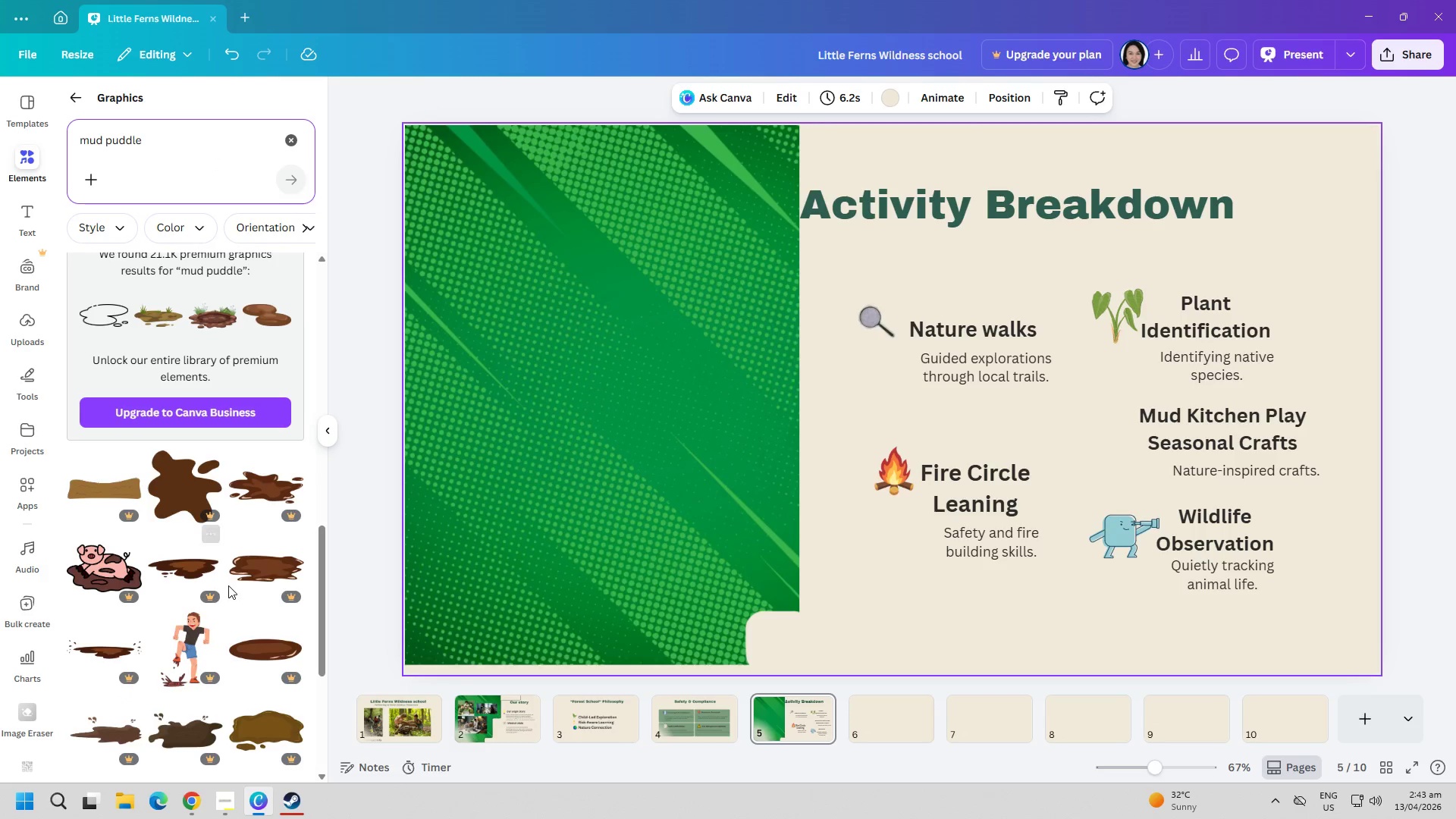 
scroll: coordinate [239, 626], scroll_direction: down, amount: 19.0
 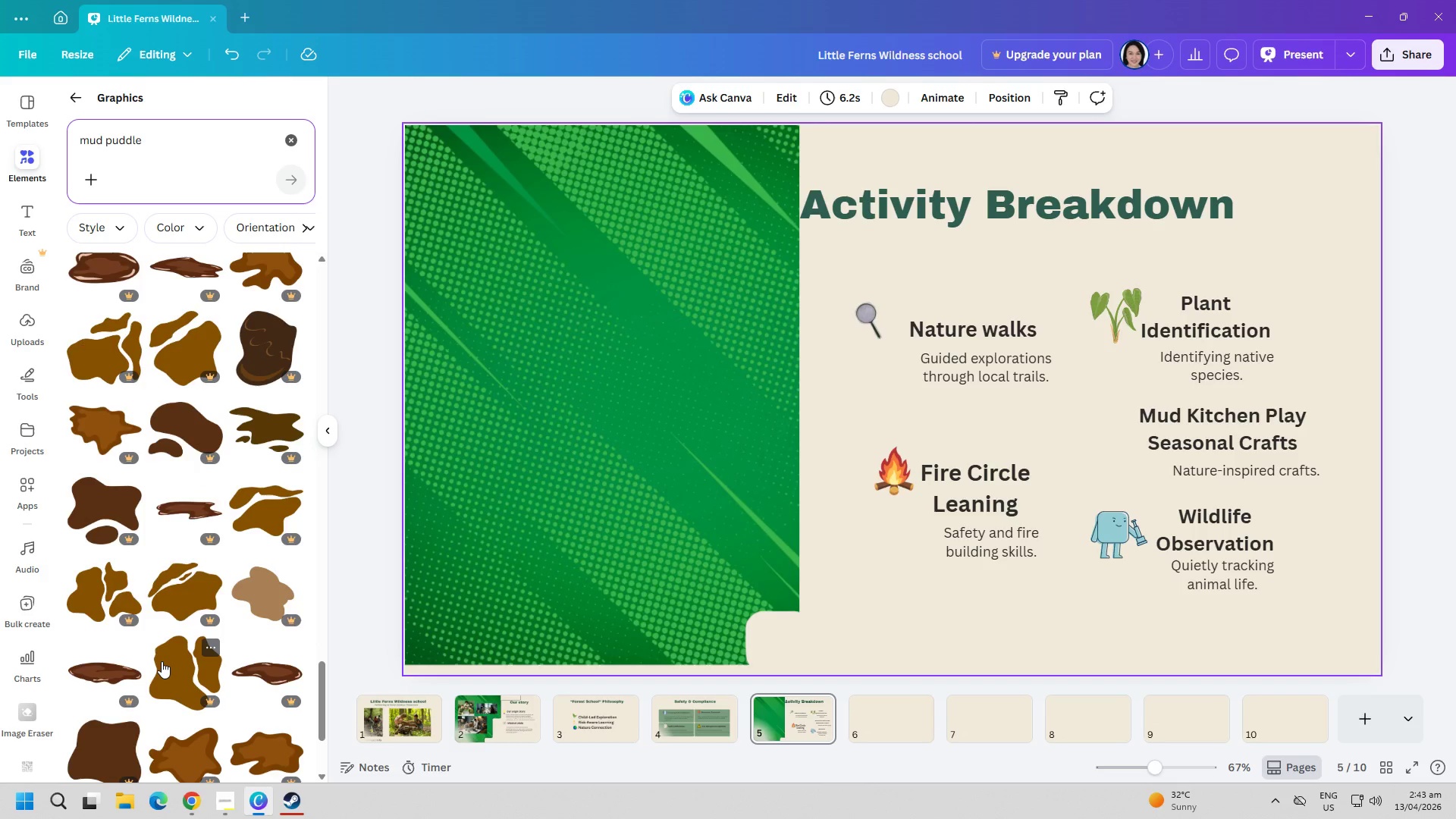 
scroll: coordinate [128, 619], scroll_direction: down, amount: 19.0
 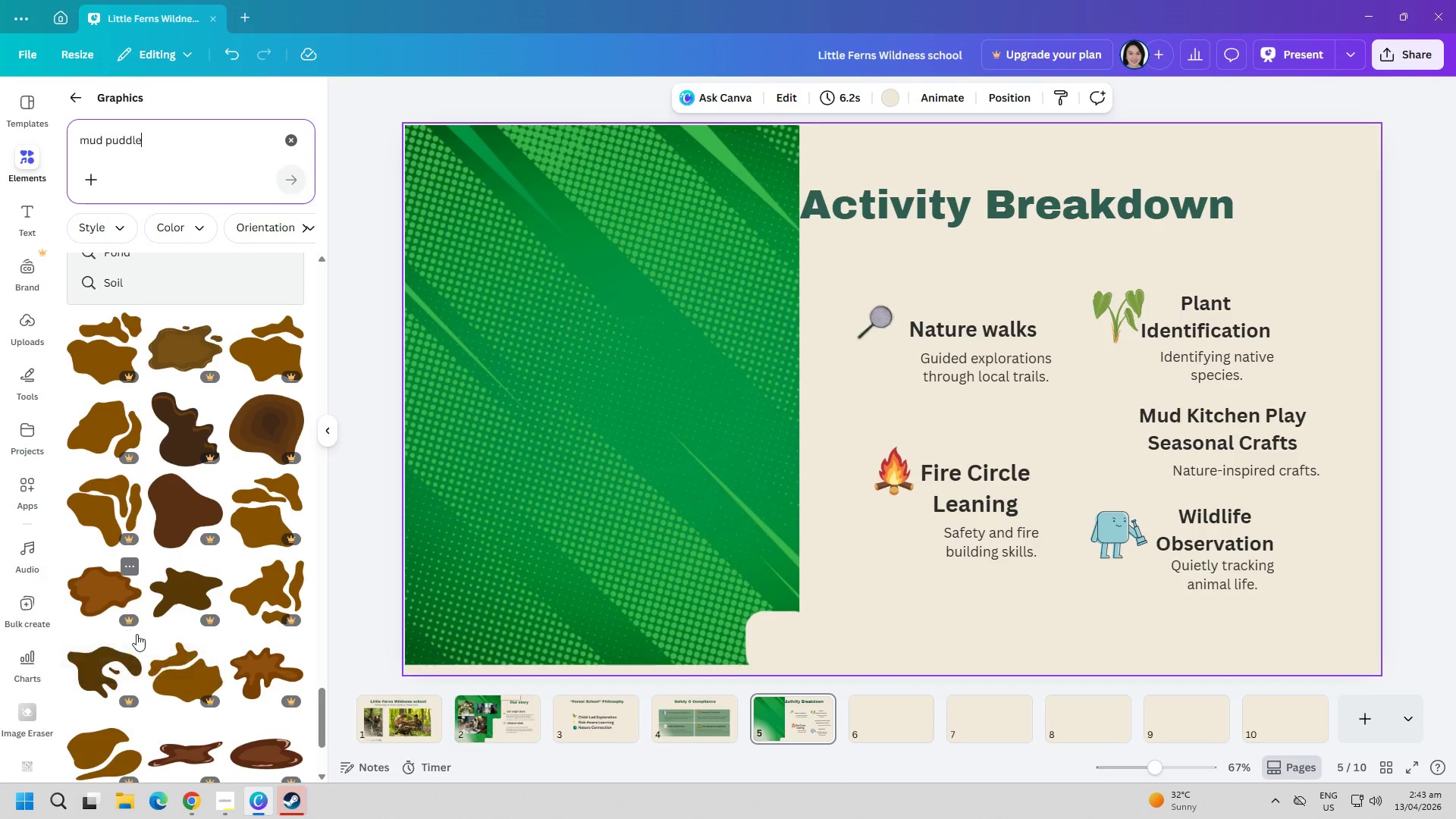 
scroll: coordinate [194, 631], scroll_direction: down, amount: 21.0
 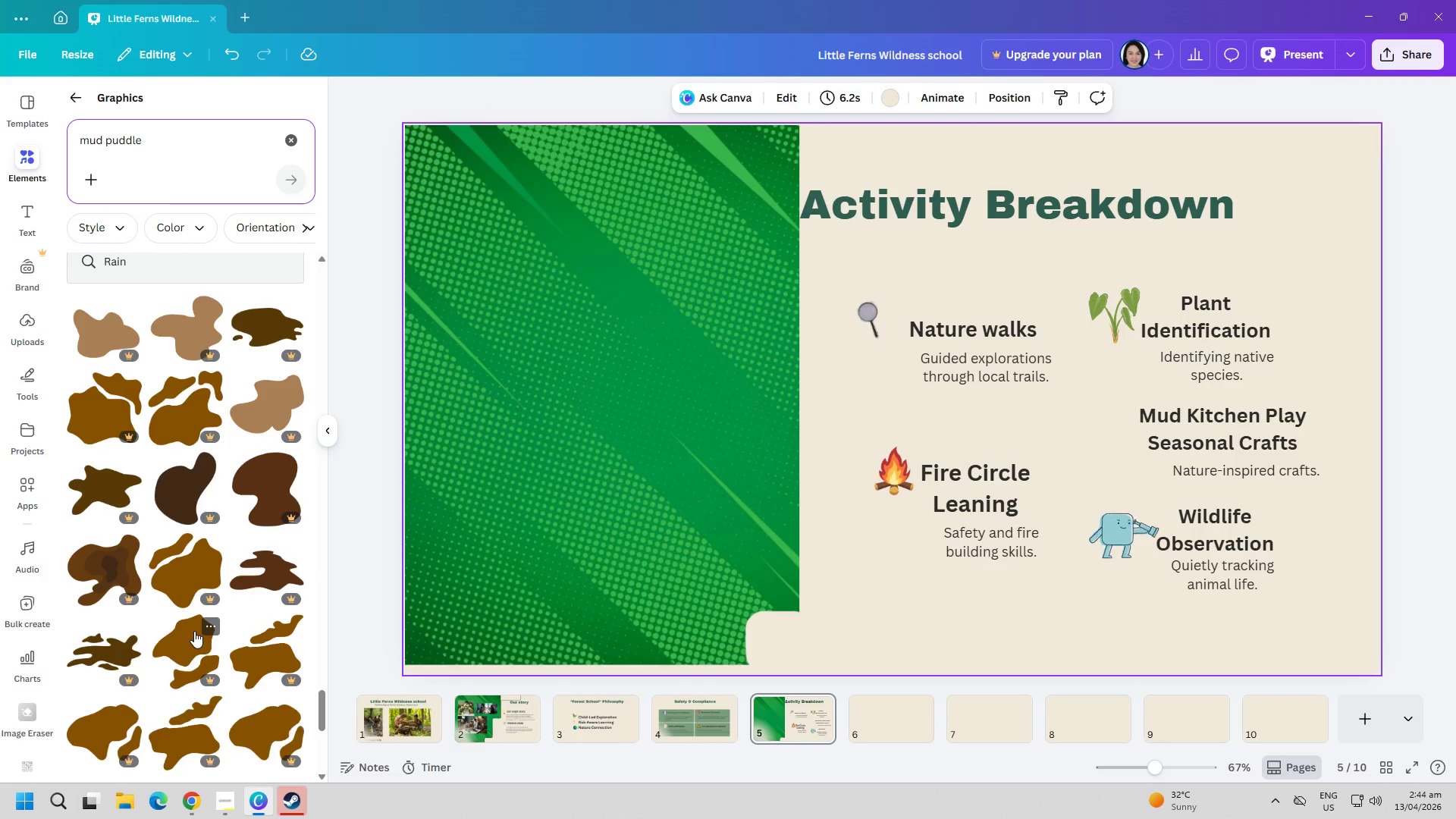 
scroll: coordinate [193, 631], scroll_direction: down, amount: 4.0
 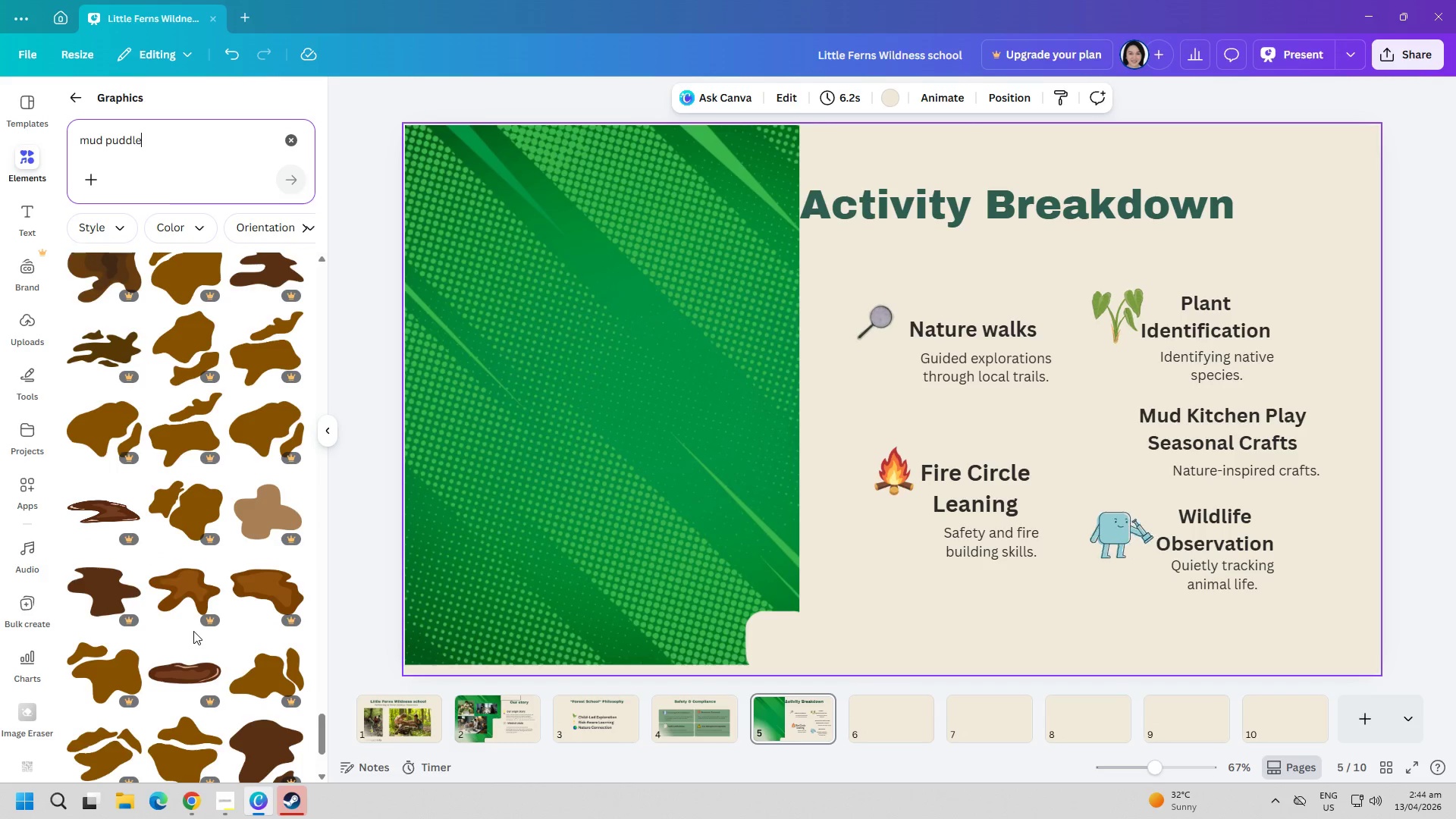 
wait(5.35)
 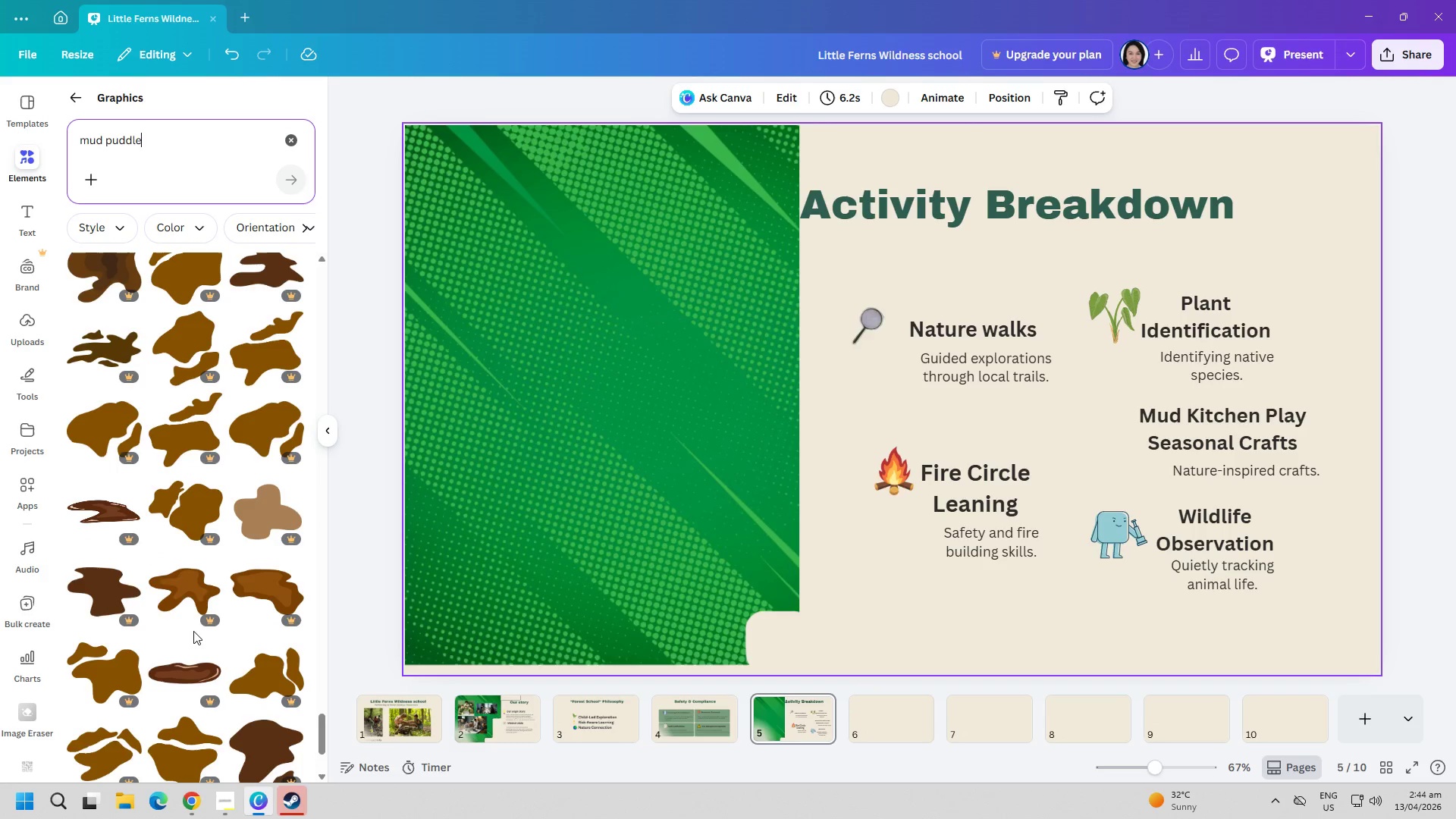 
scroll: coordinate [221, 522], scroll_direction: down, amount: 17.0
 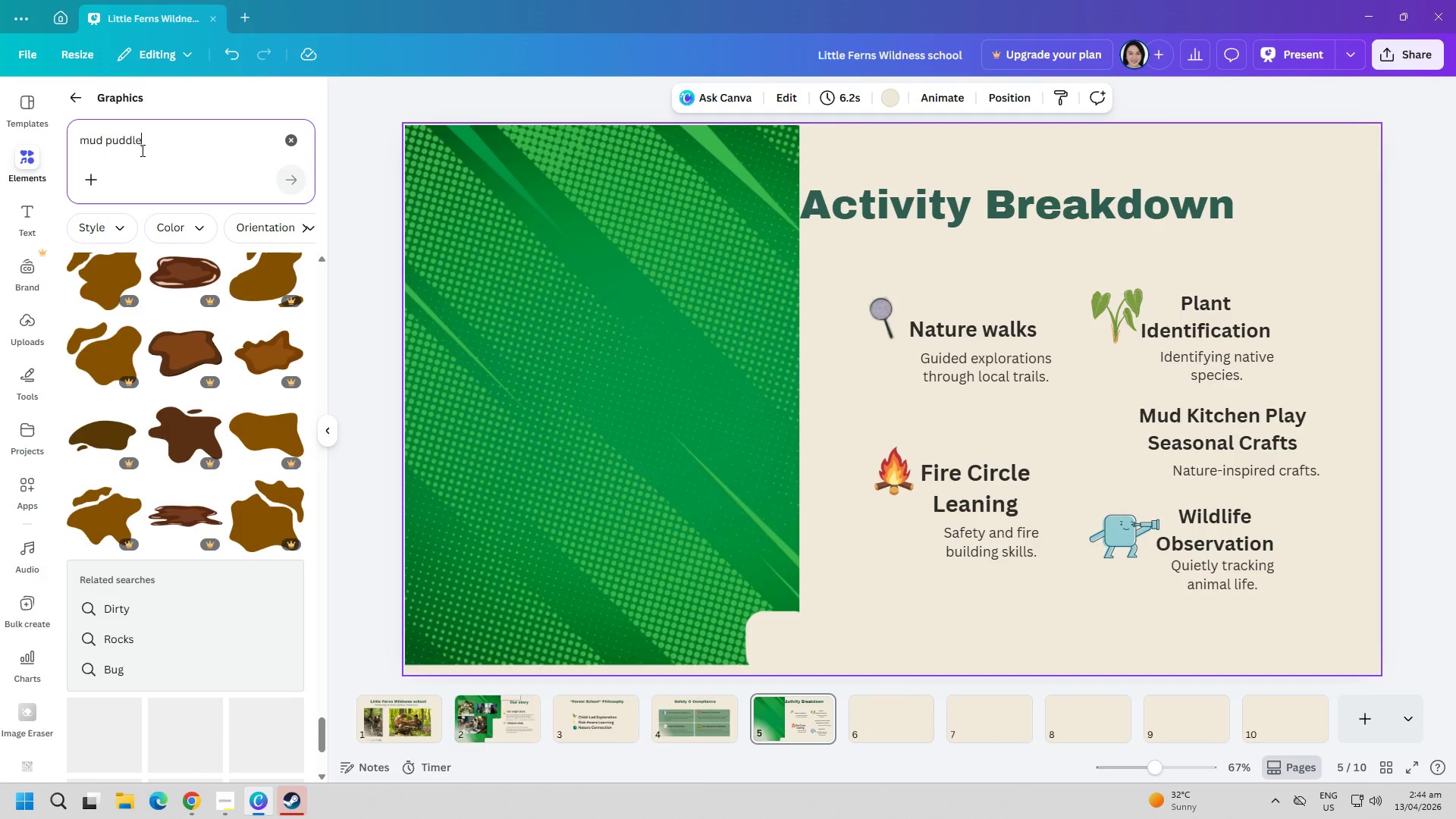 
double_click([148, 145])
 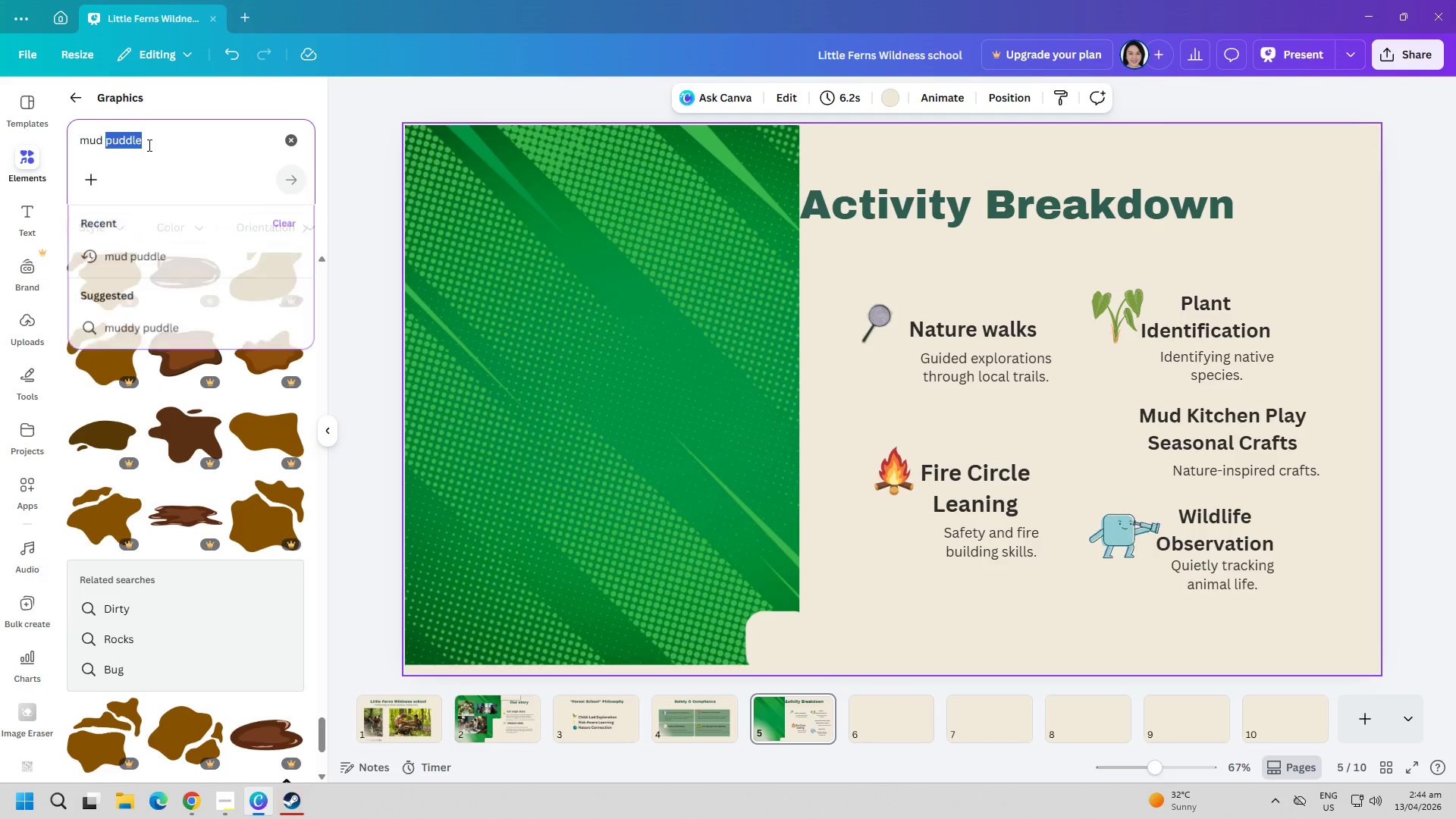 
triple_click([148, 145])
 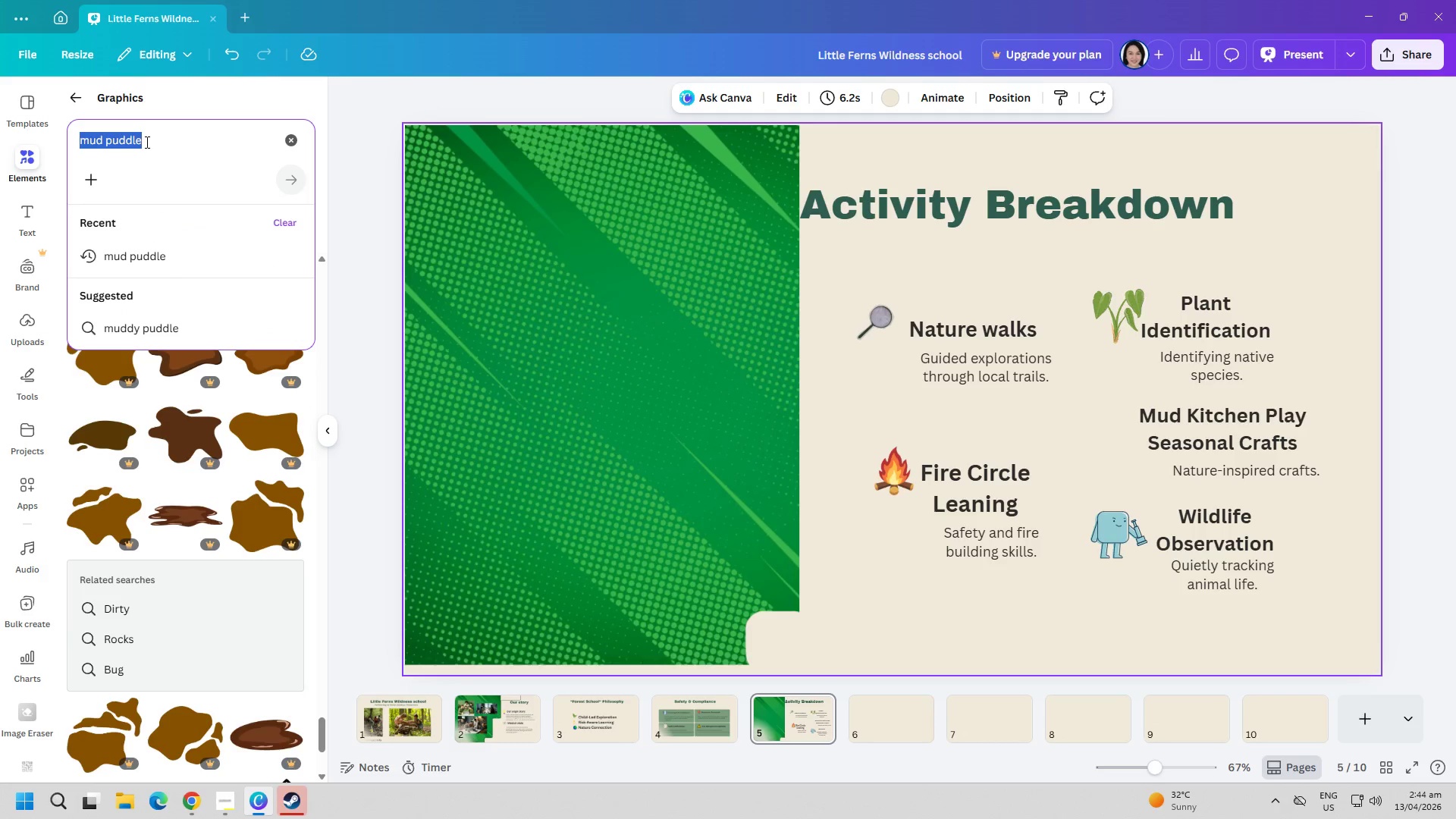 
type(po)
key(Backspace)
type(ainting)
 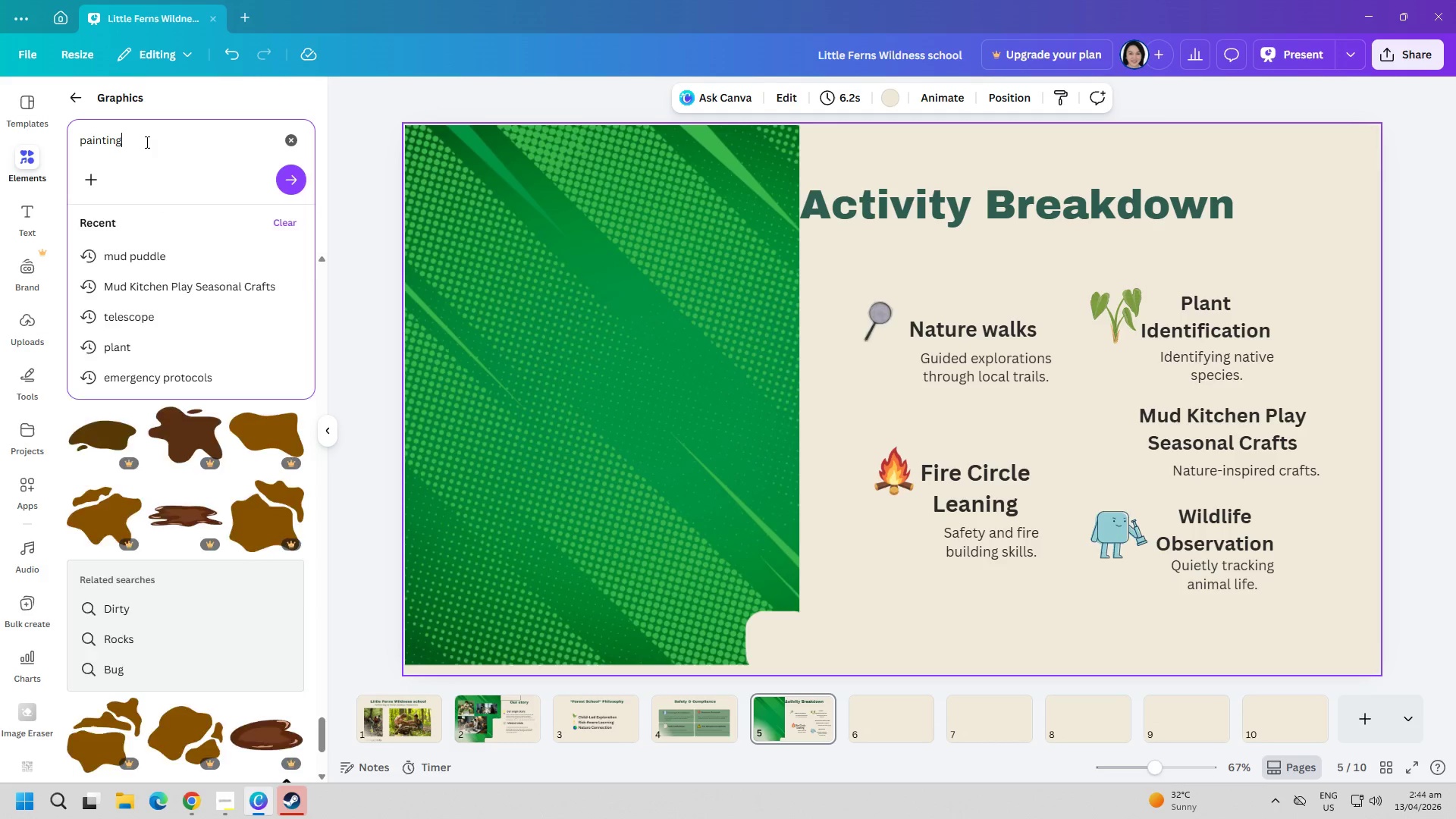 
key(Enter)
 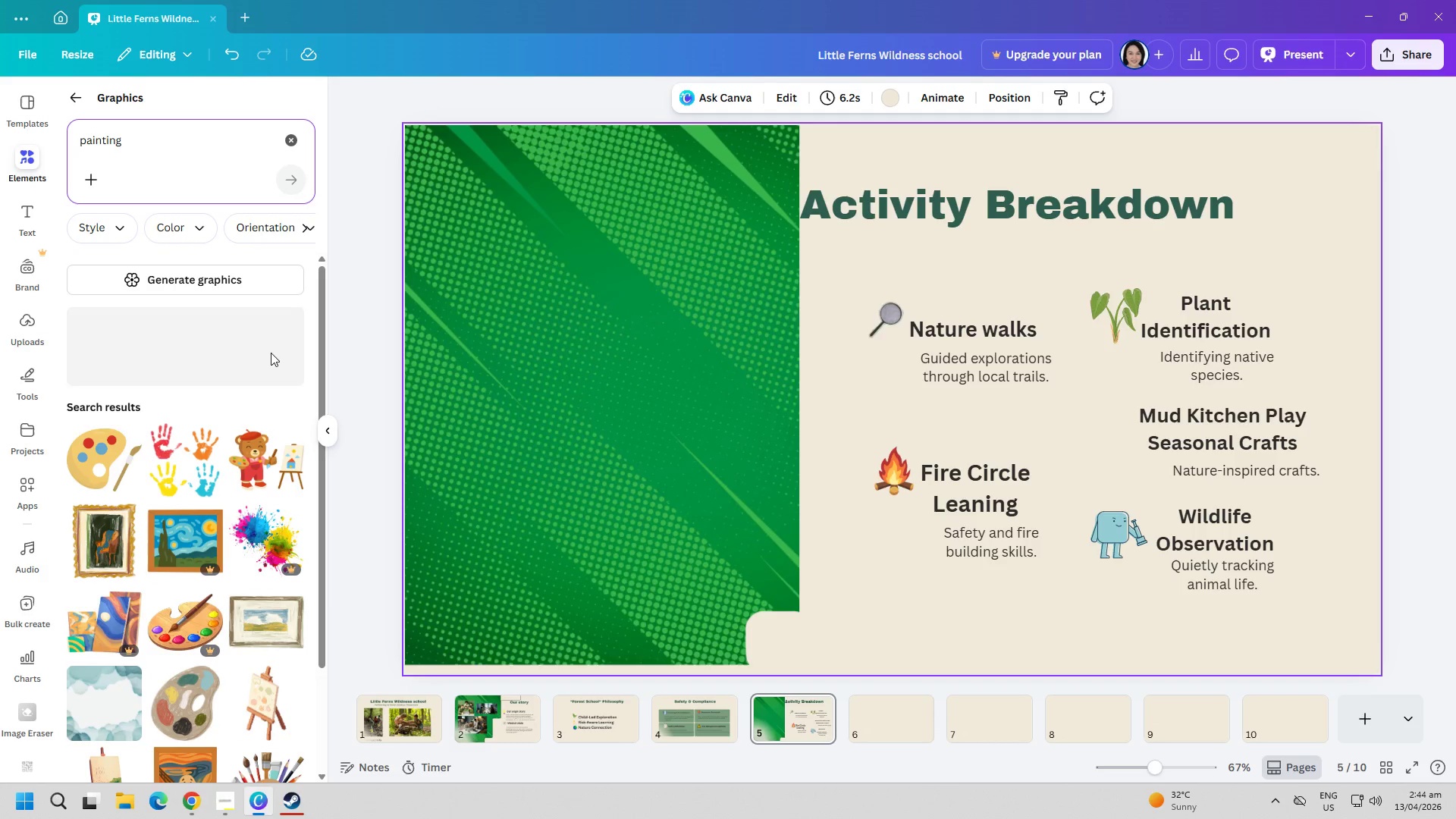 
scroll: coordinate [193, 598], scroll_direction: down, amount: 5.0
 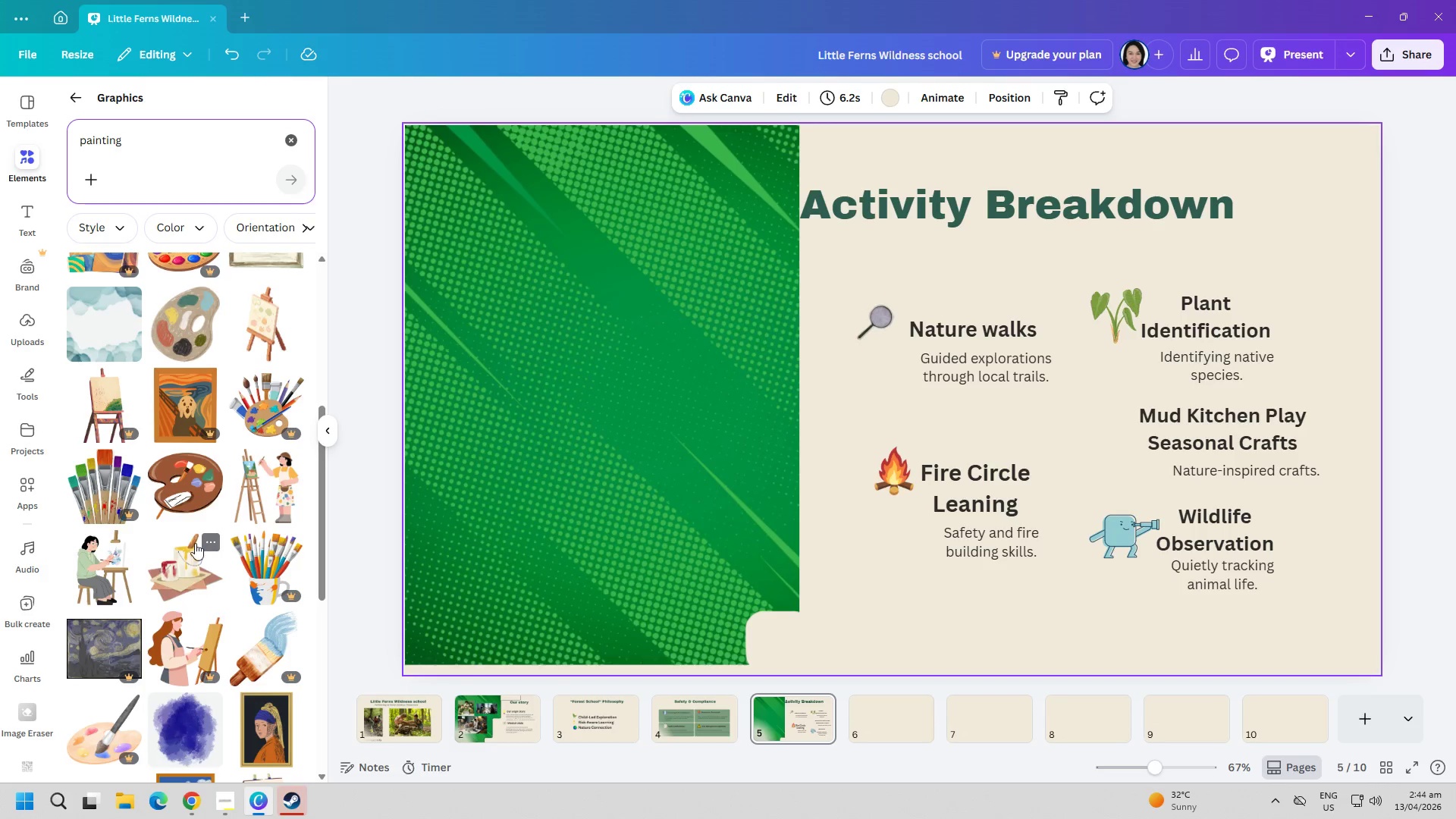 
left_click([184, 486])
 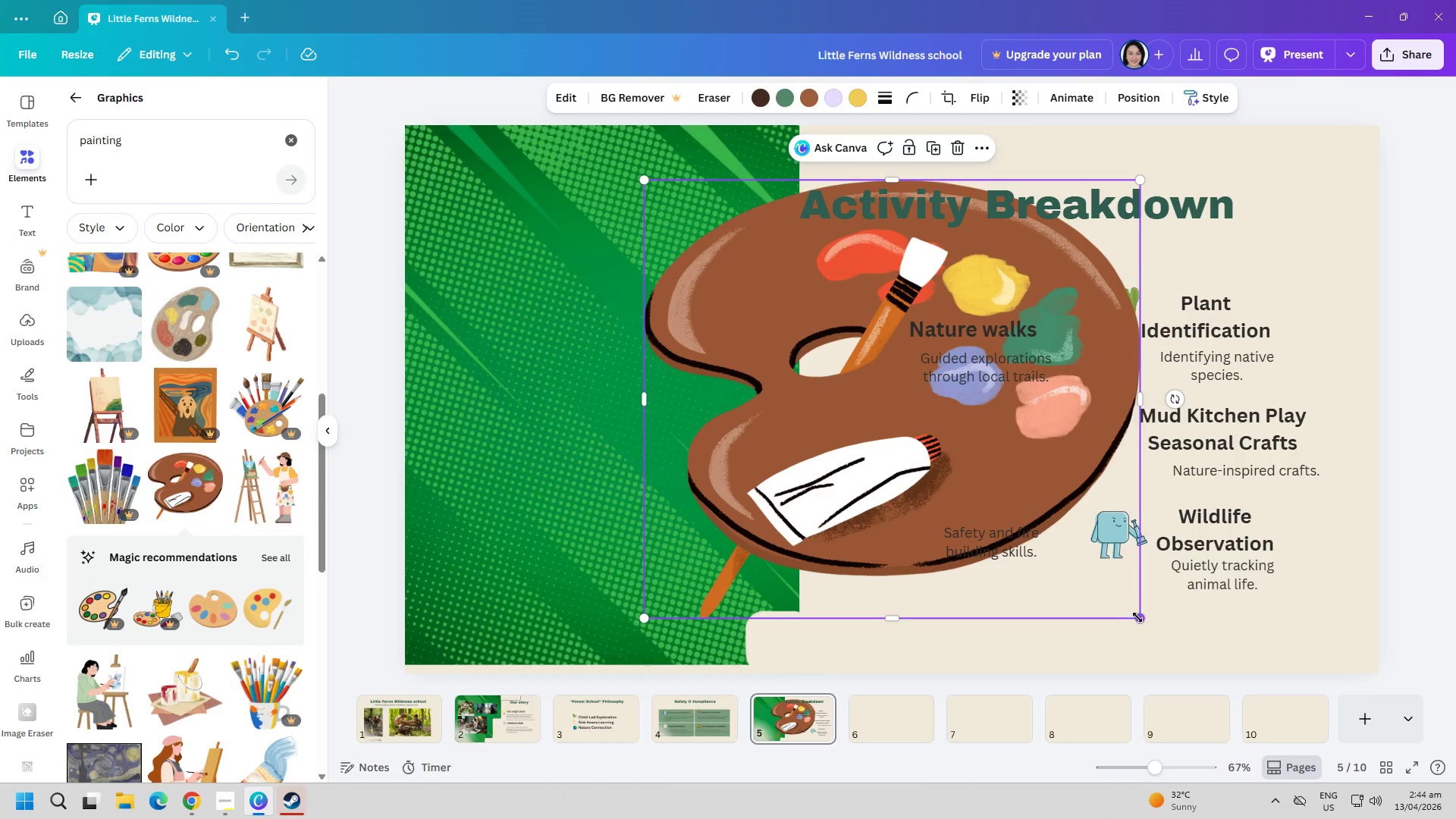 
left_click_drag(start_coordinate=[1138, 619], to_coordinate=[698, 220])
 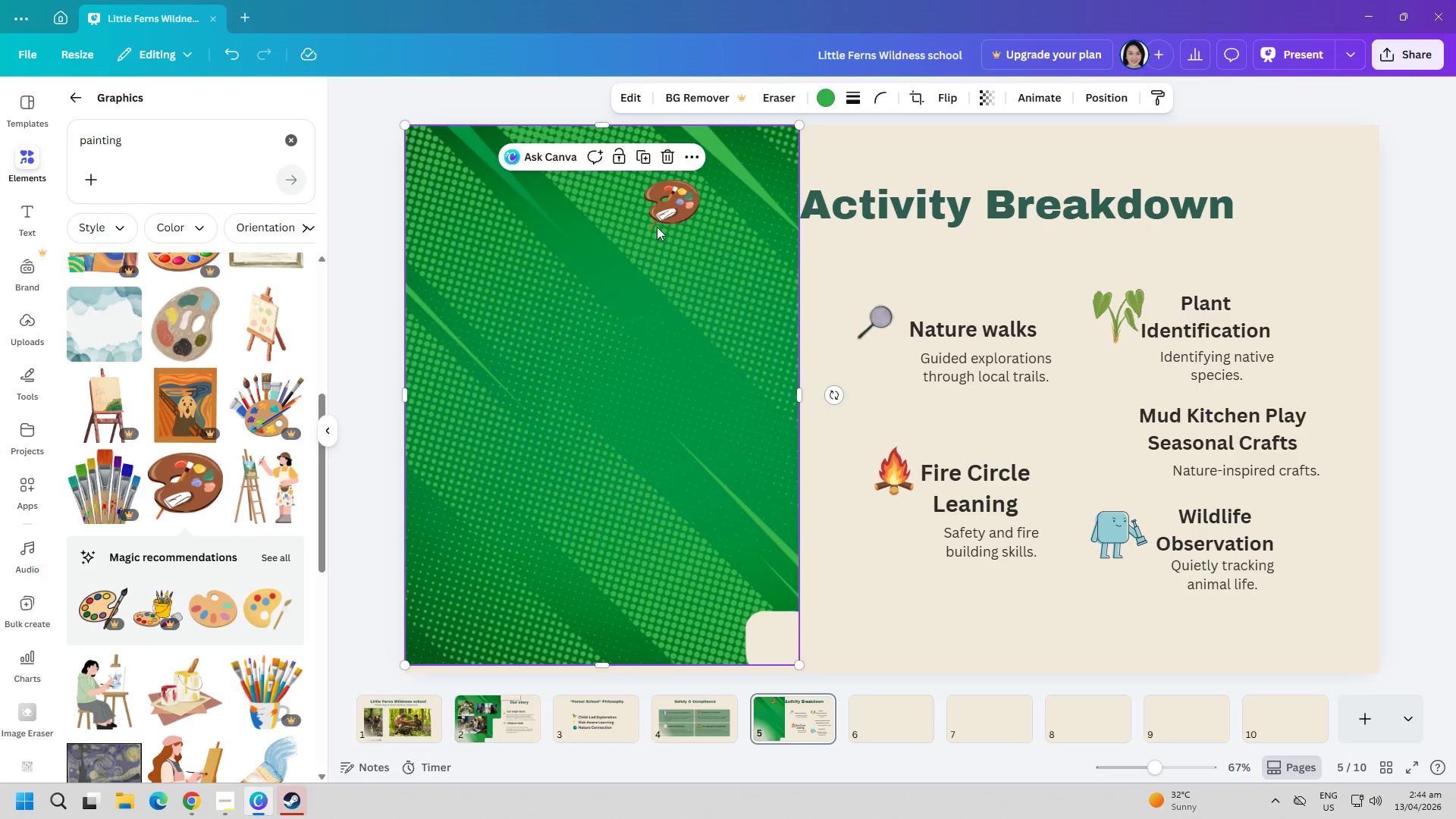 
left_click_drag(start_coordinate=[670, 209], to_coordinate=[1101, 440])
 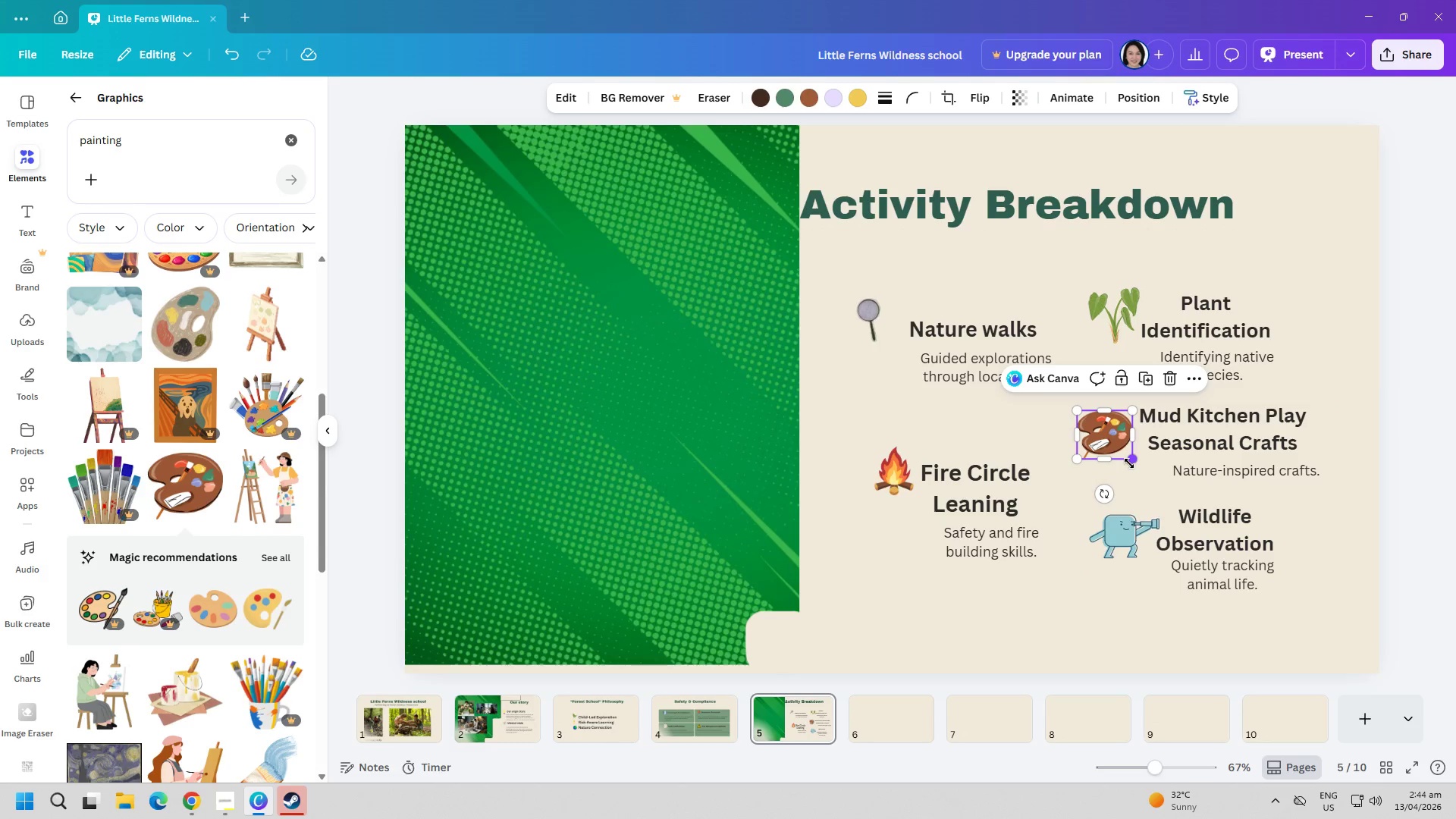 
left_click_drag(start_coordinate=[1131, 459], to_coordinate=[1108, 444])
 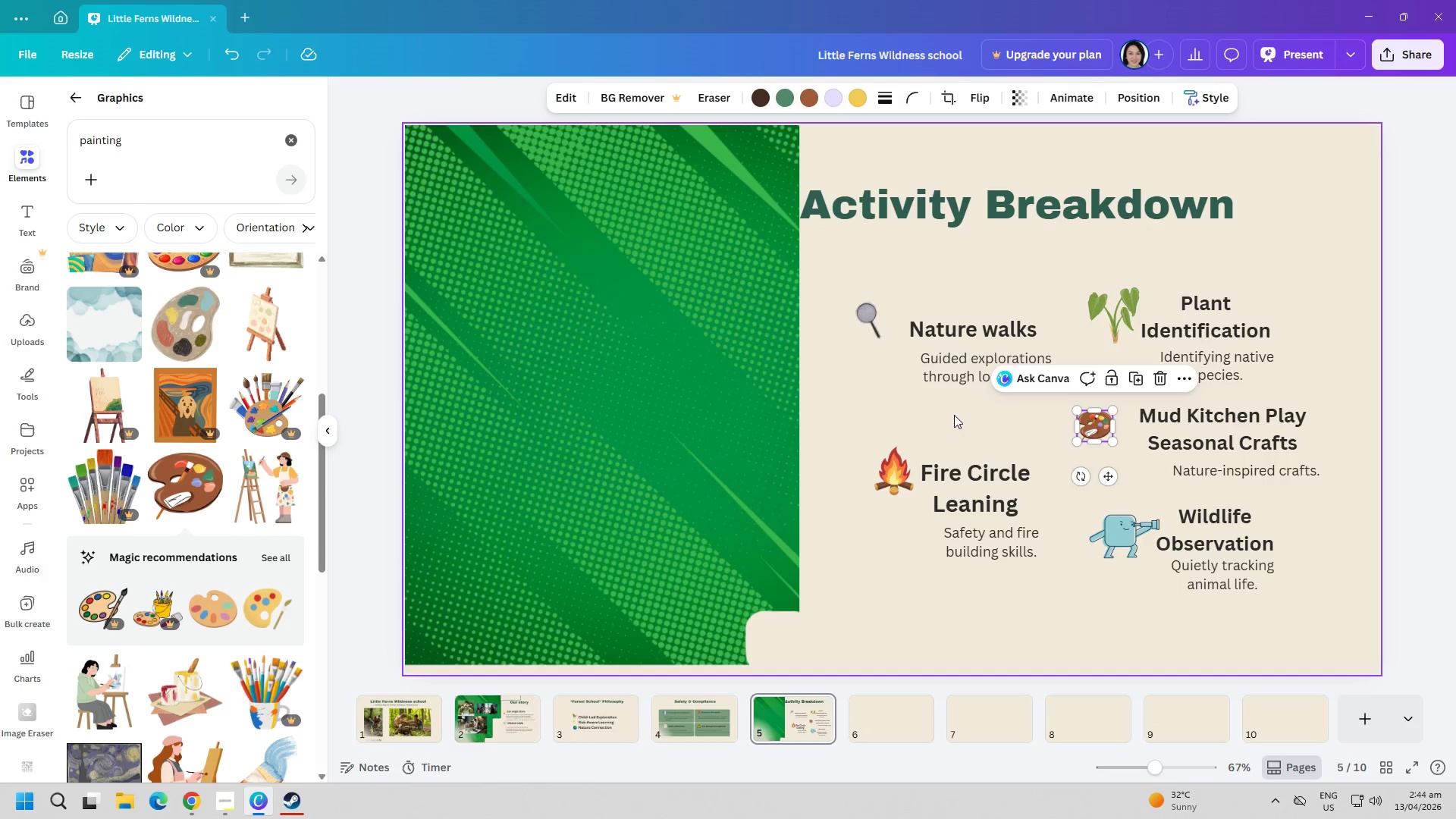 
left_click([954, 415])
 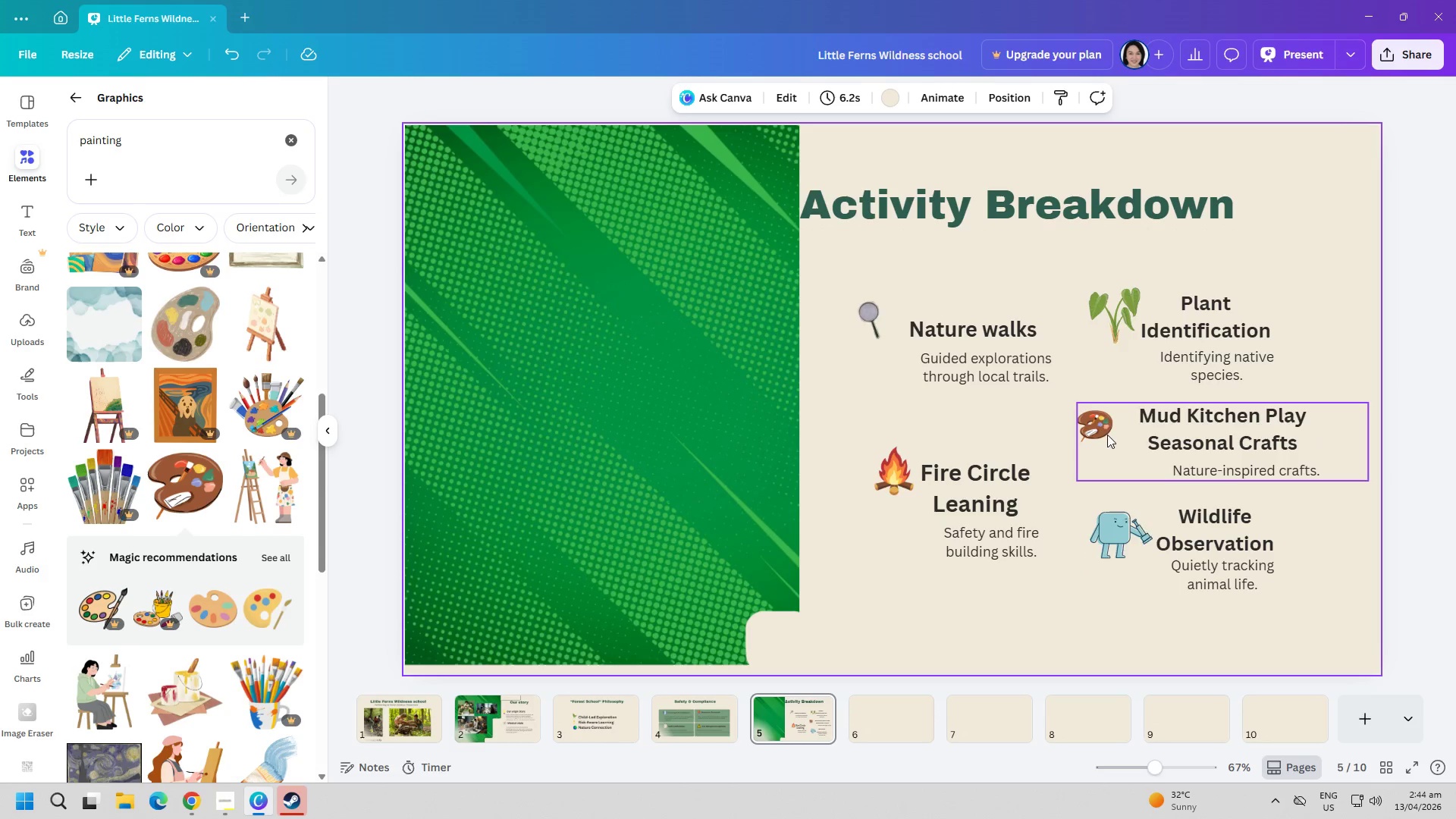 
left_click([1099, 418])
 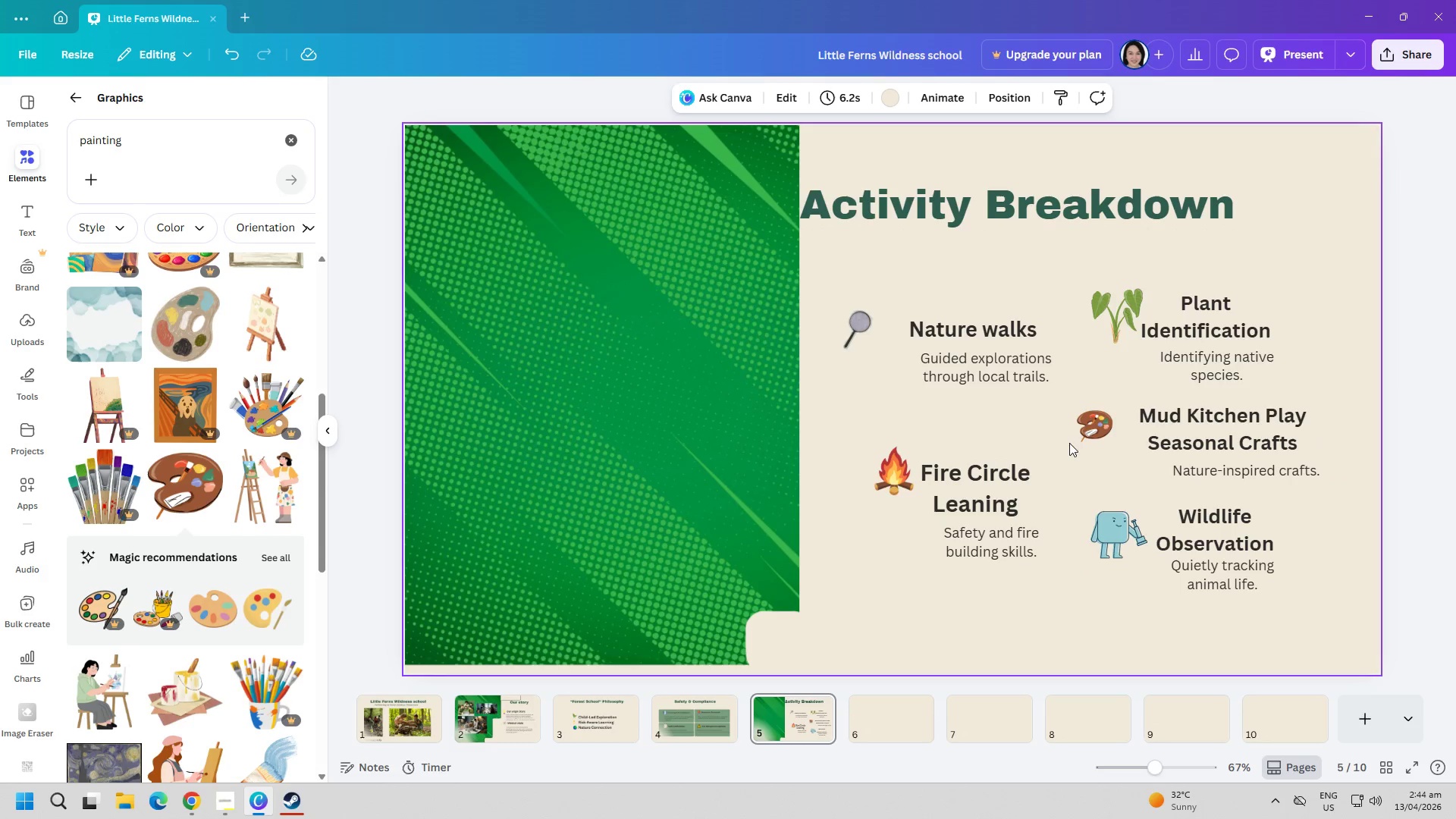 
double_click([1099, 428])
 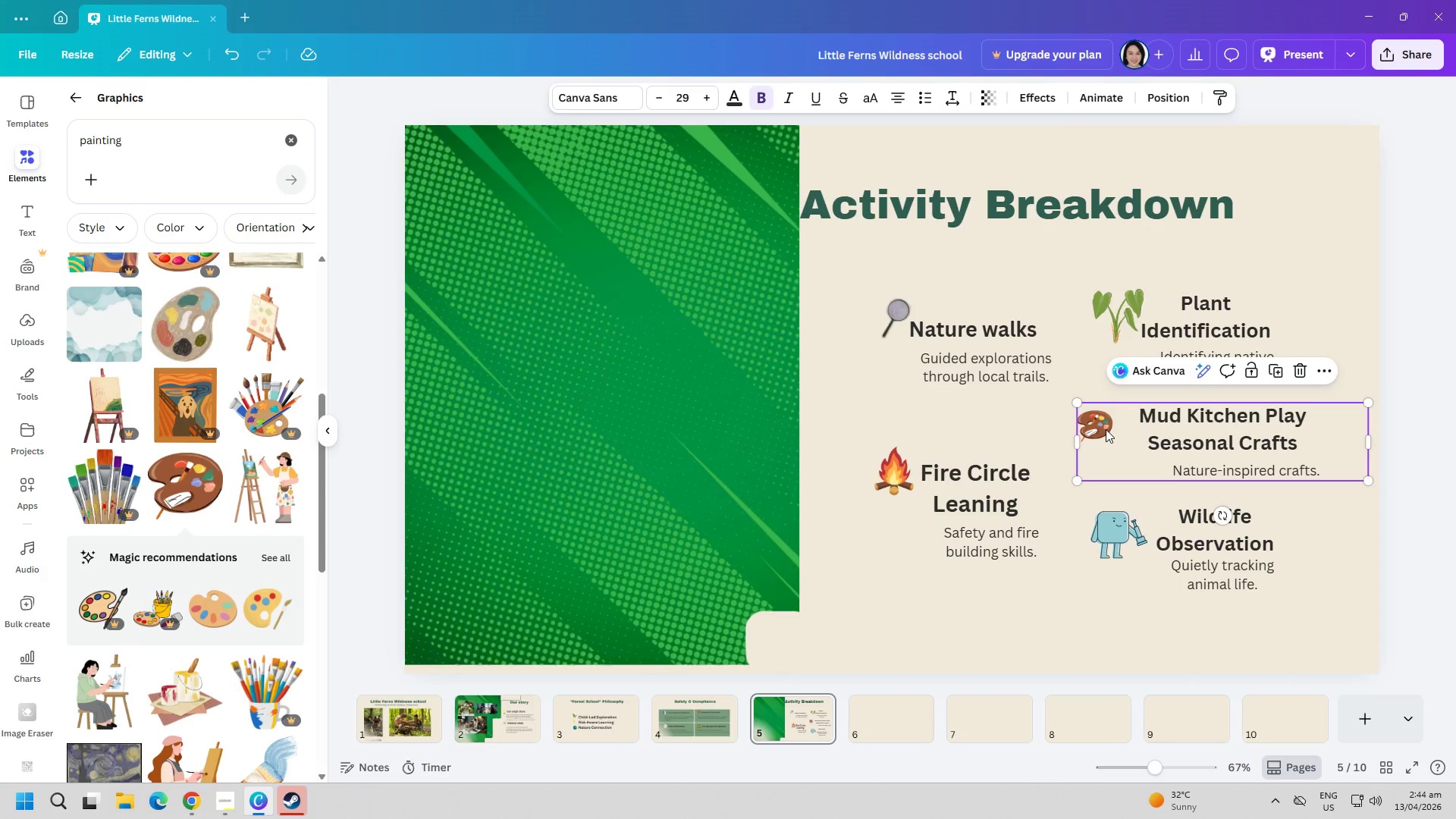 
triple_click([1106, 429])
 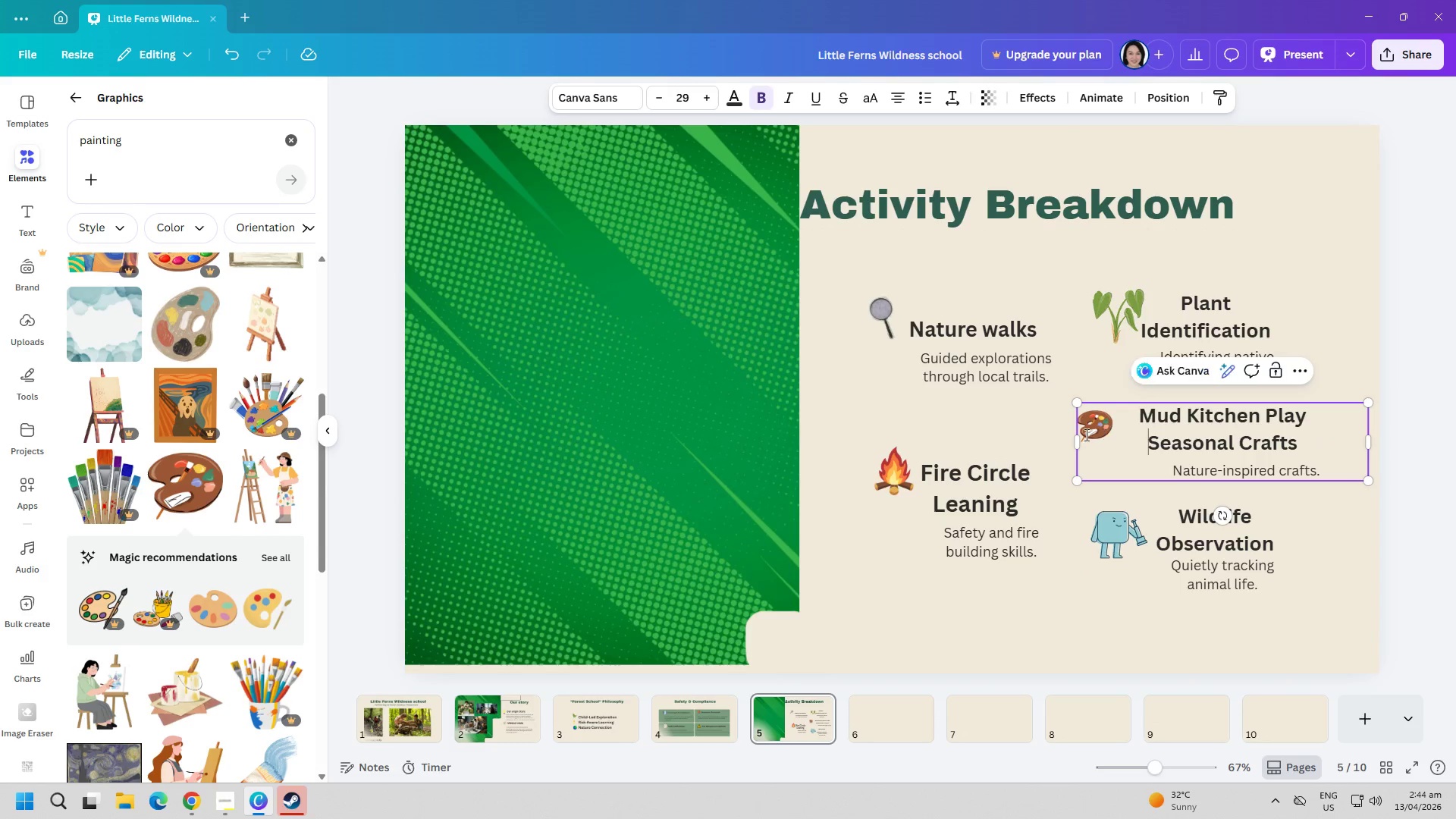 
triple_click([1082, 435])
 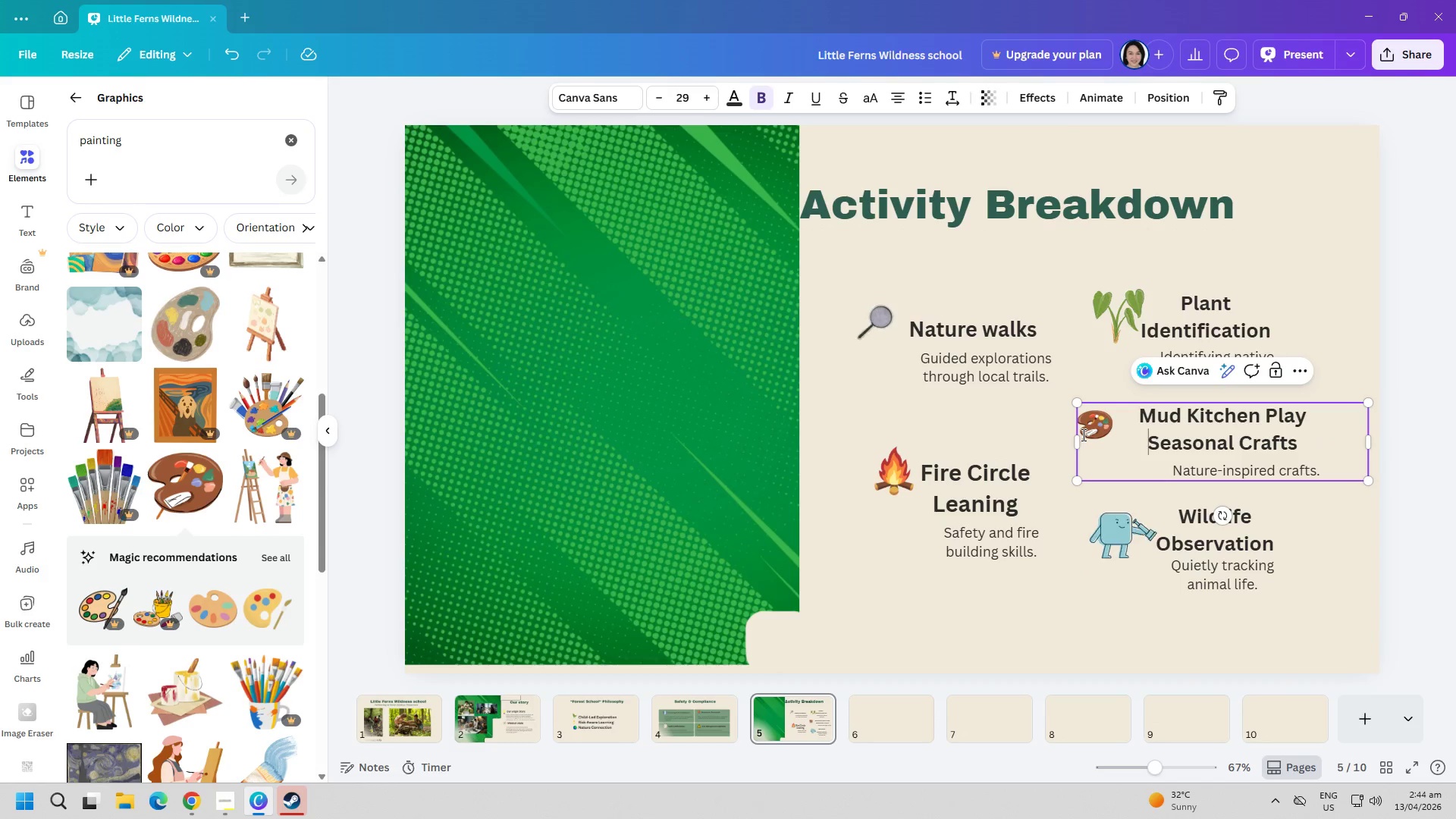 
triple_click([1097, 427])
 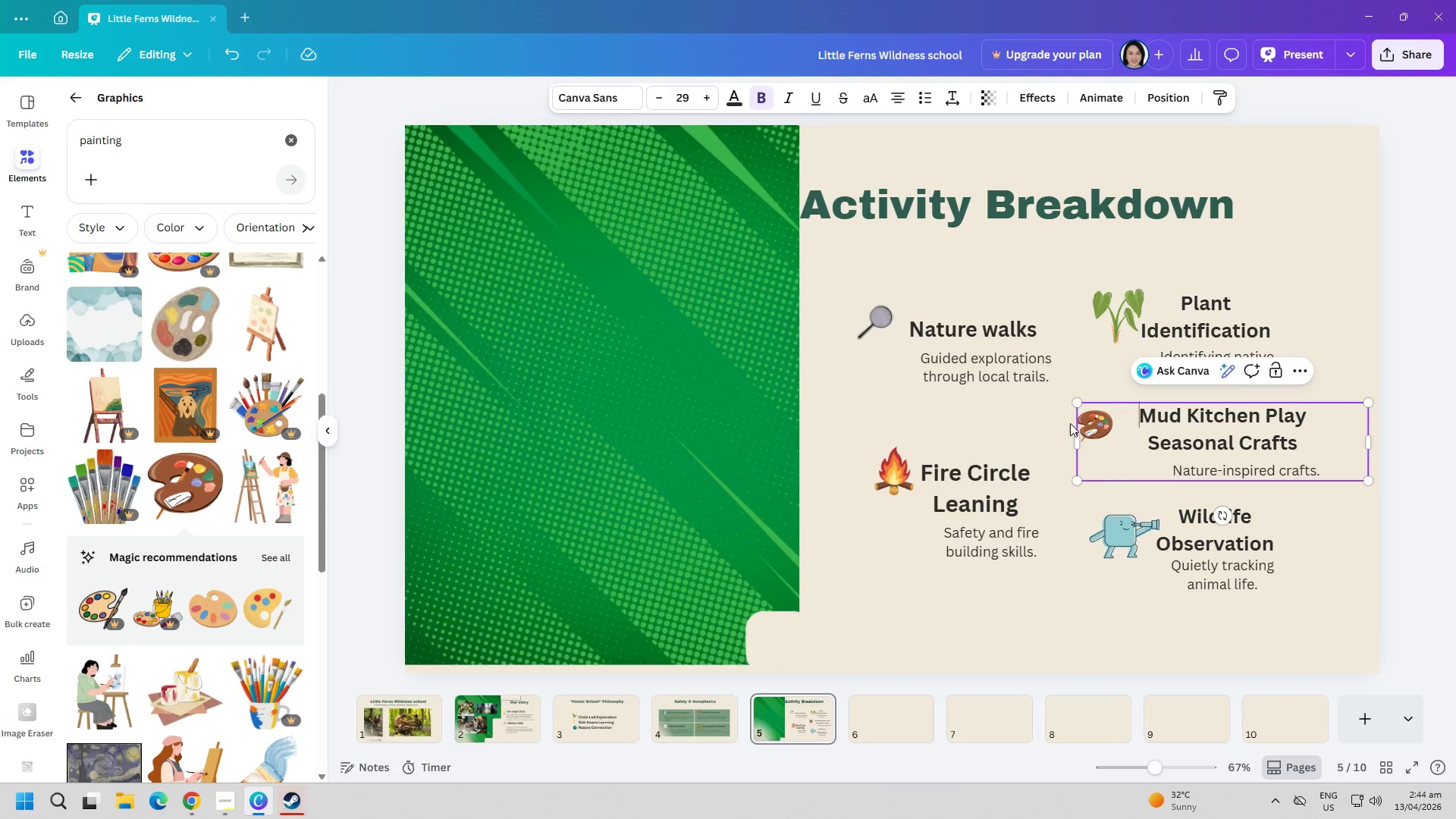 
triple_click([980, 406])
 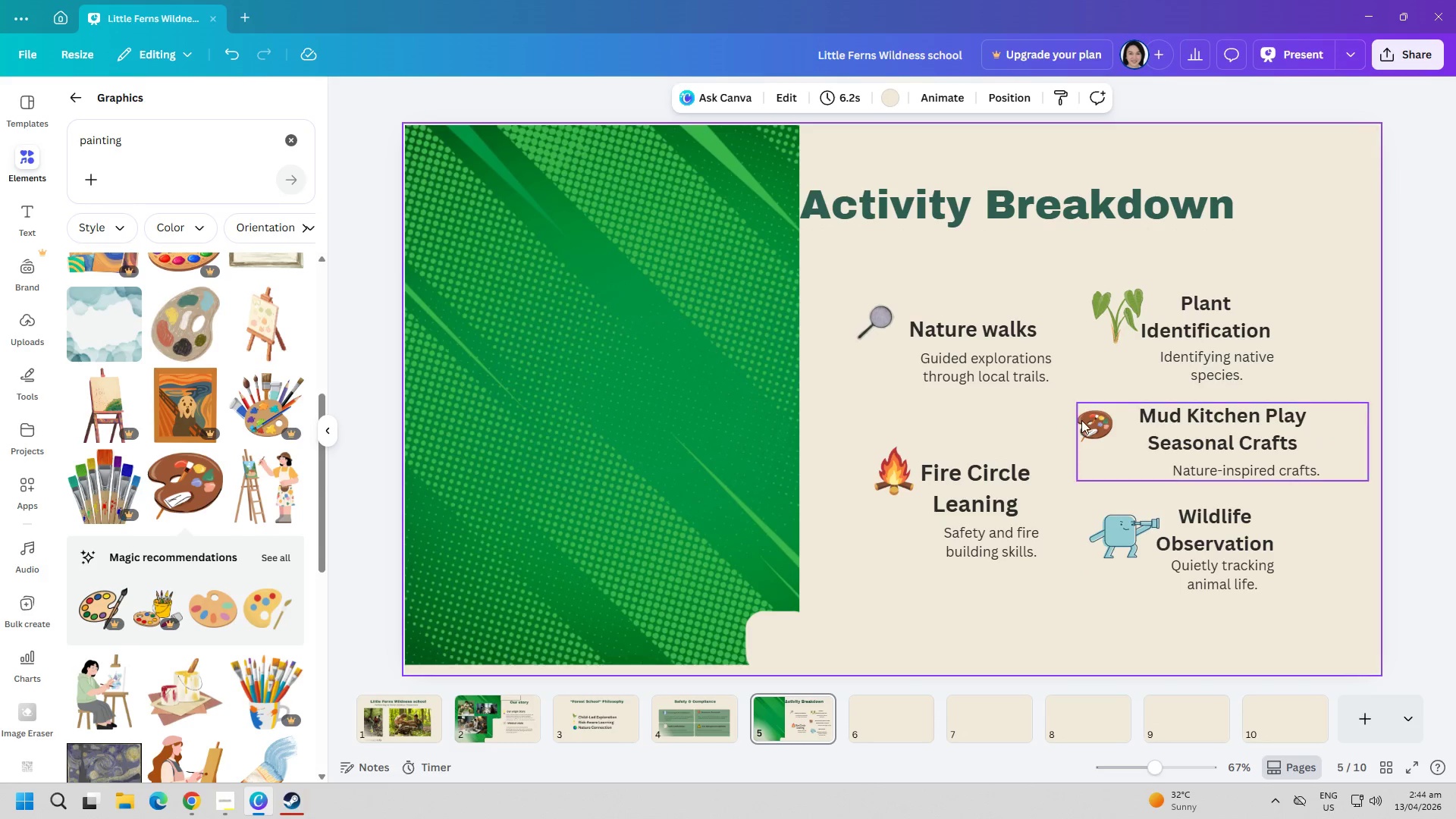 
triple_click([1087, 420])
 